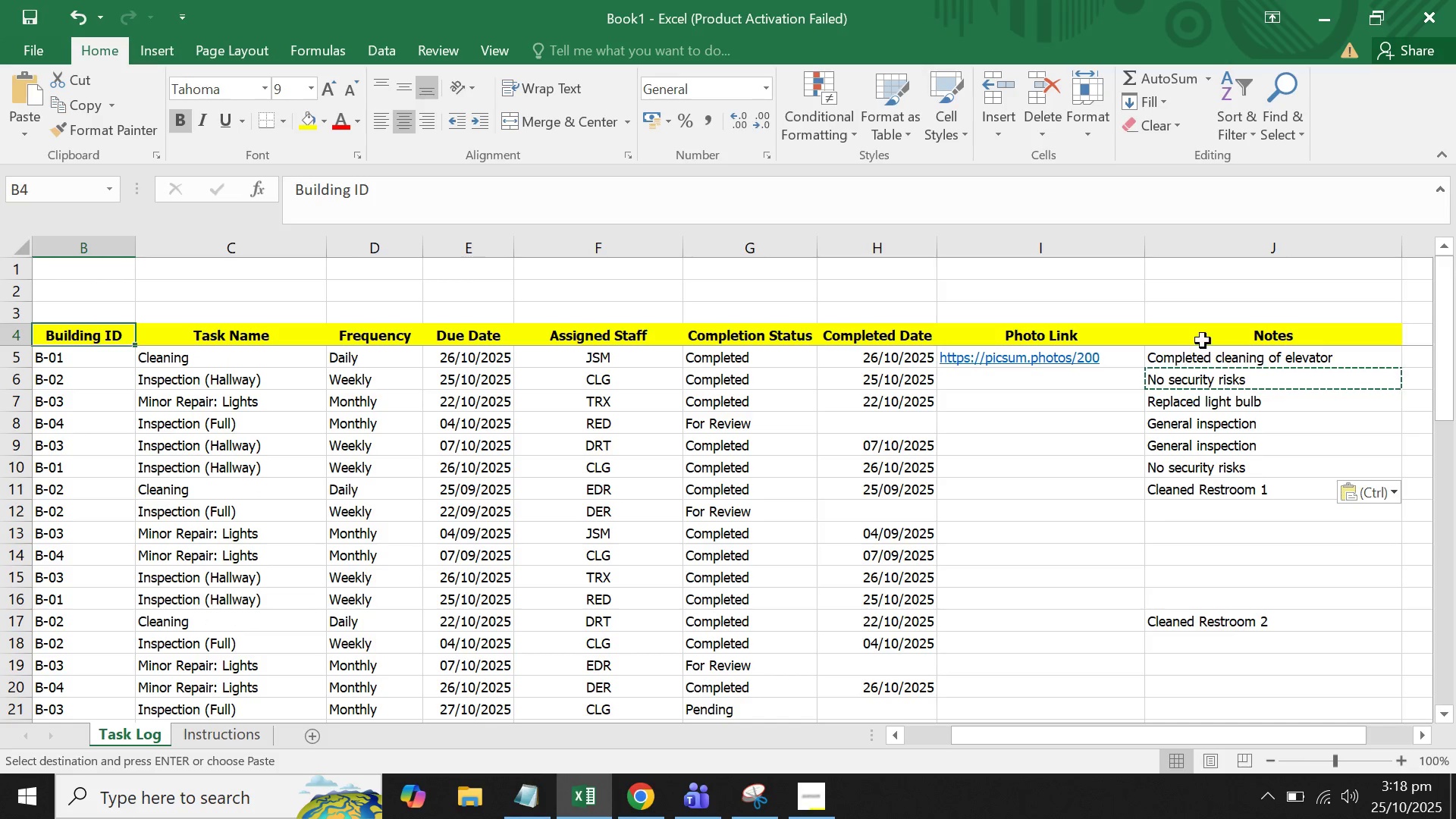 
left_click([1203, 340])
 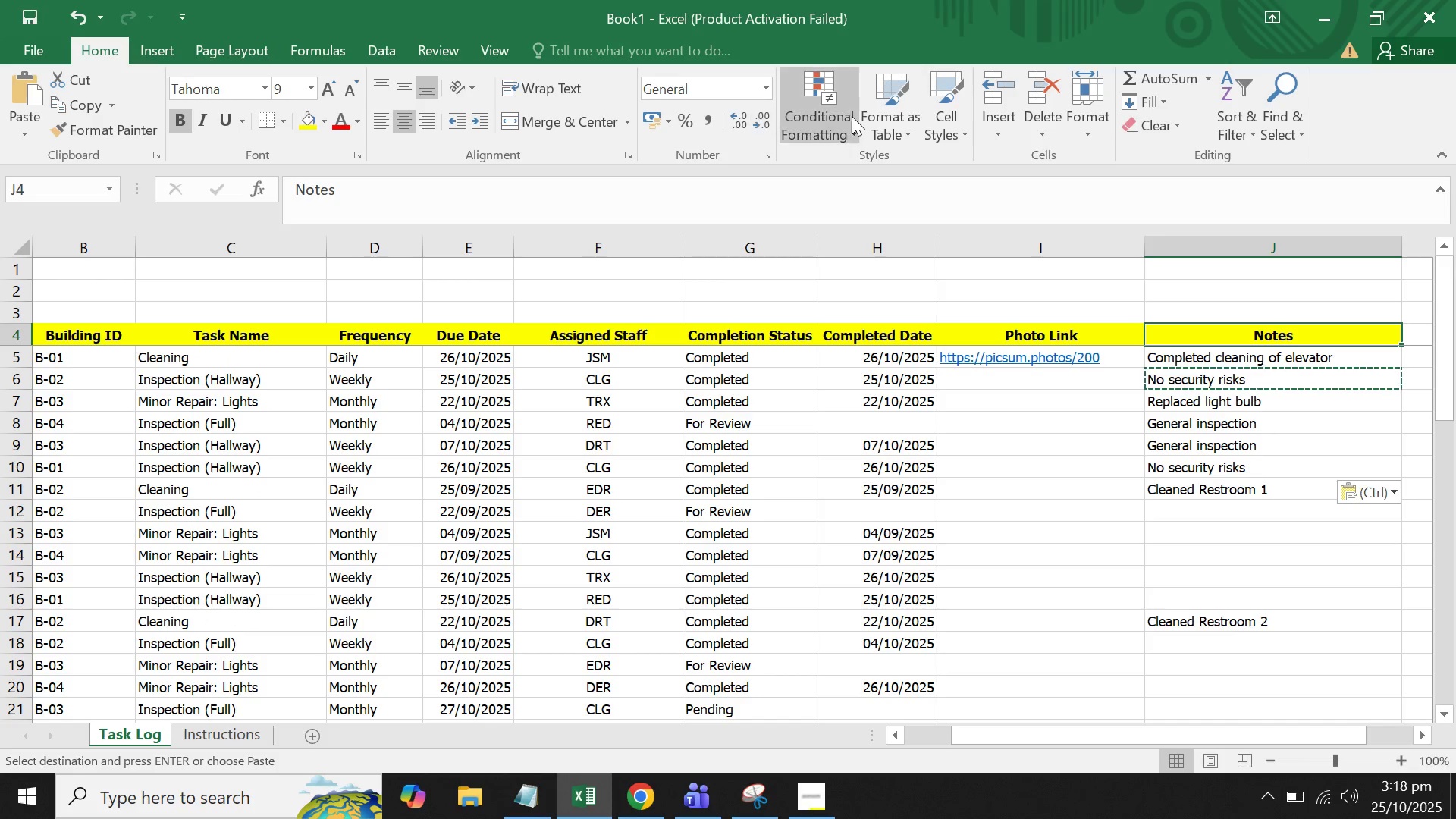 
left_click([1235, 125])
 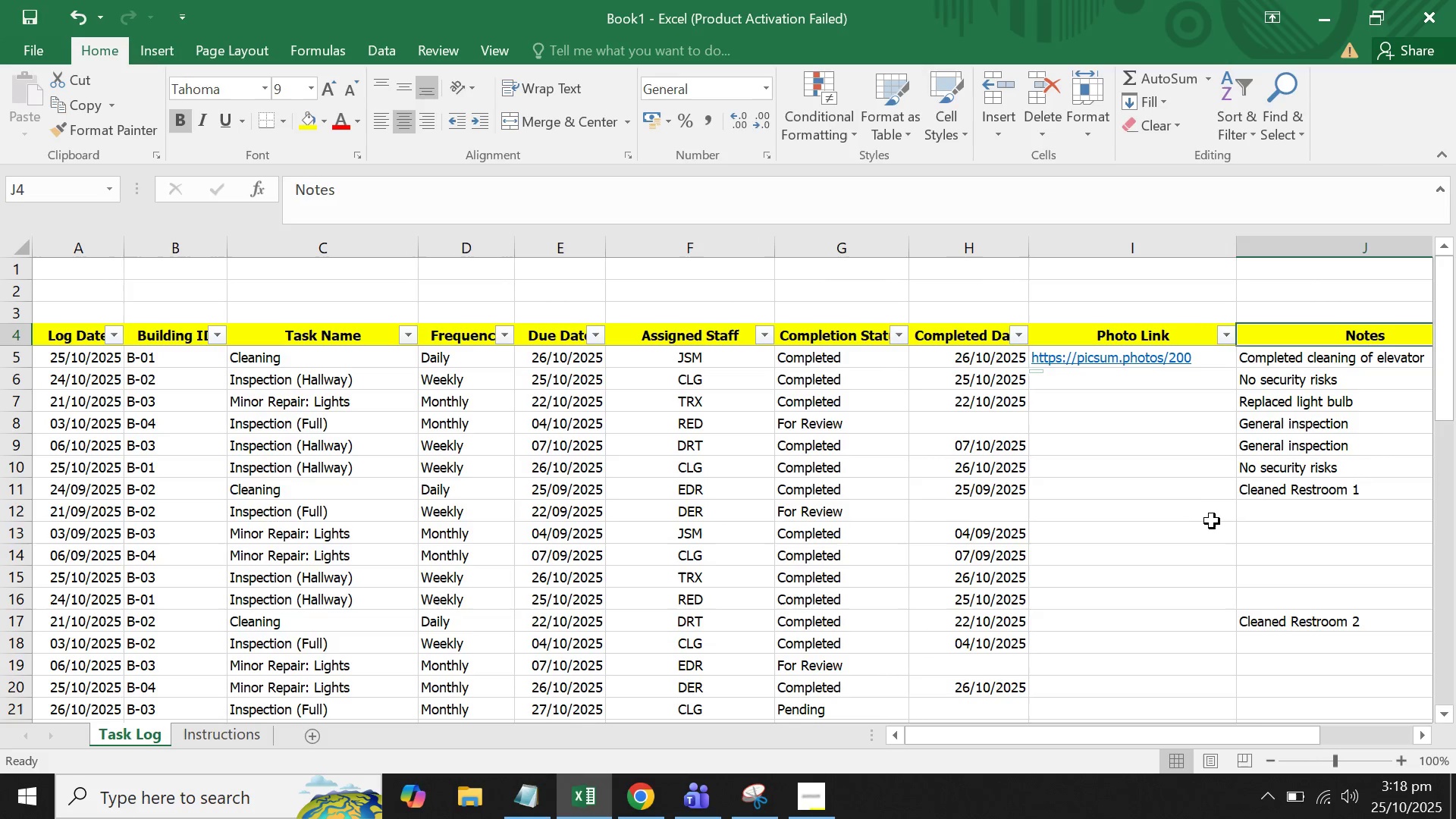 
double_click([1227, 449])
 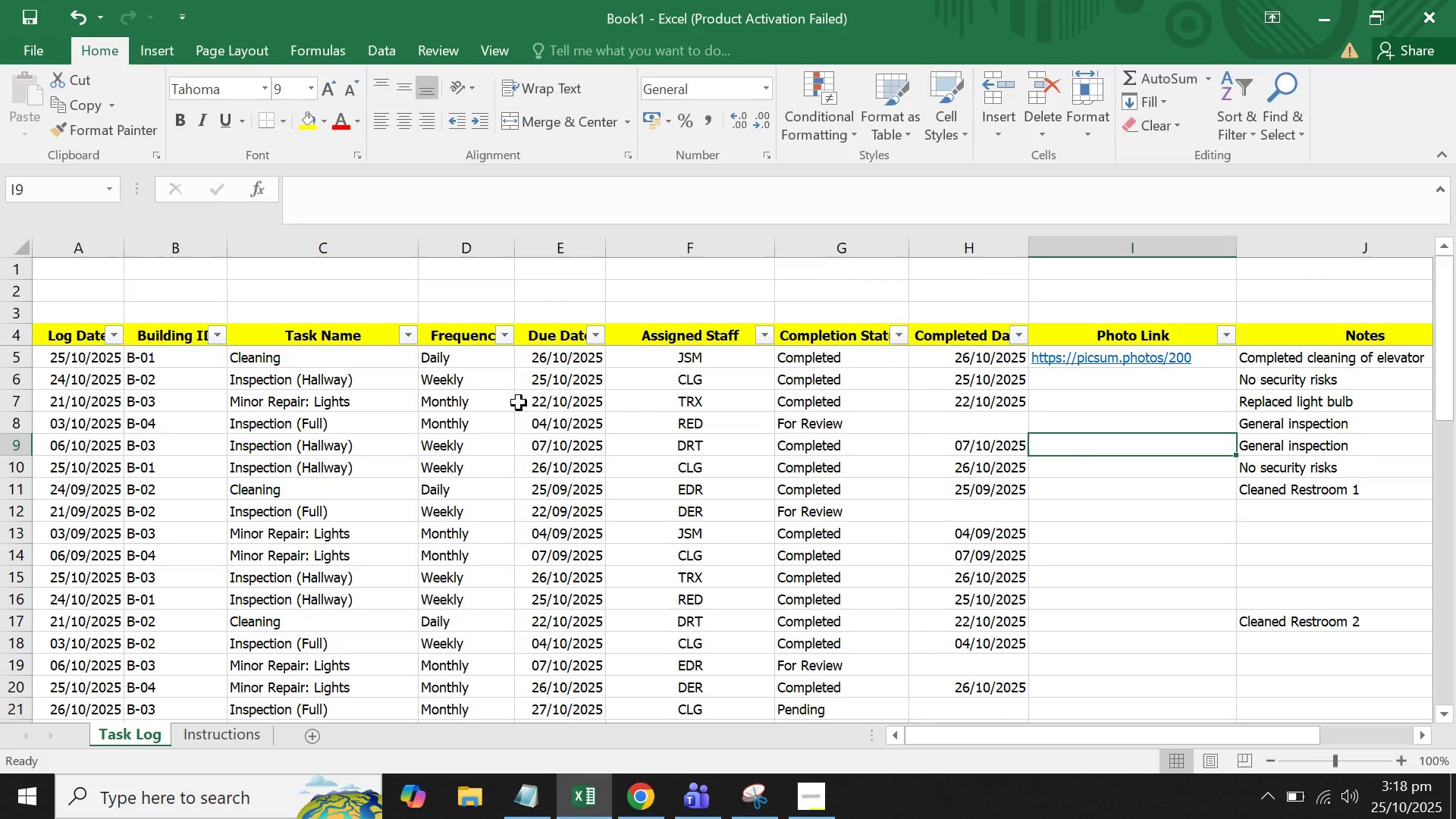 
triple_click([519, 403])
 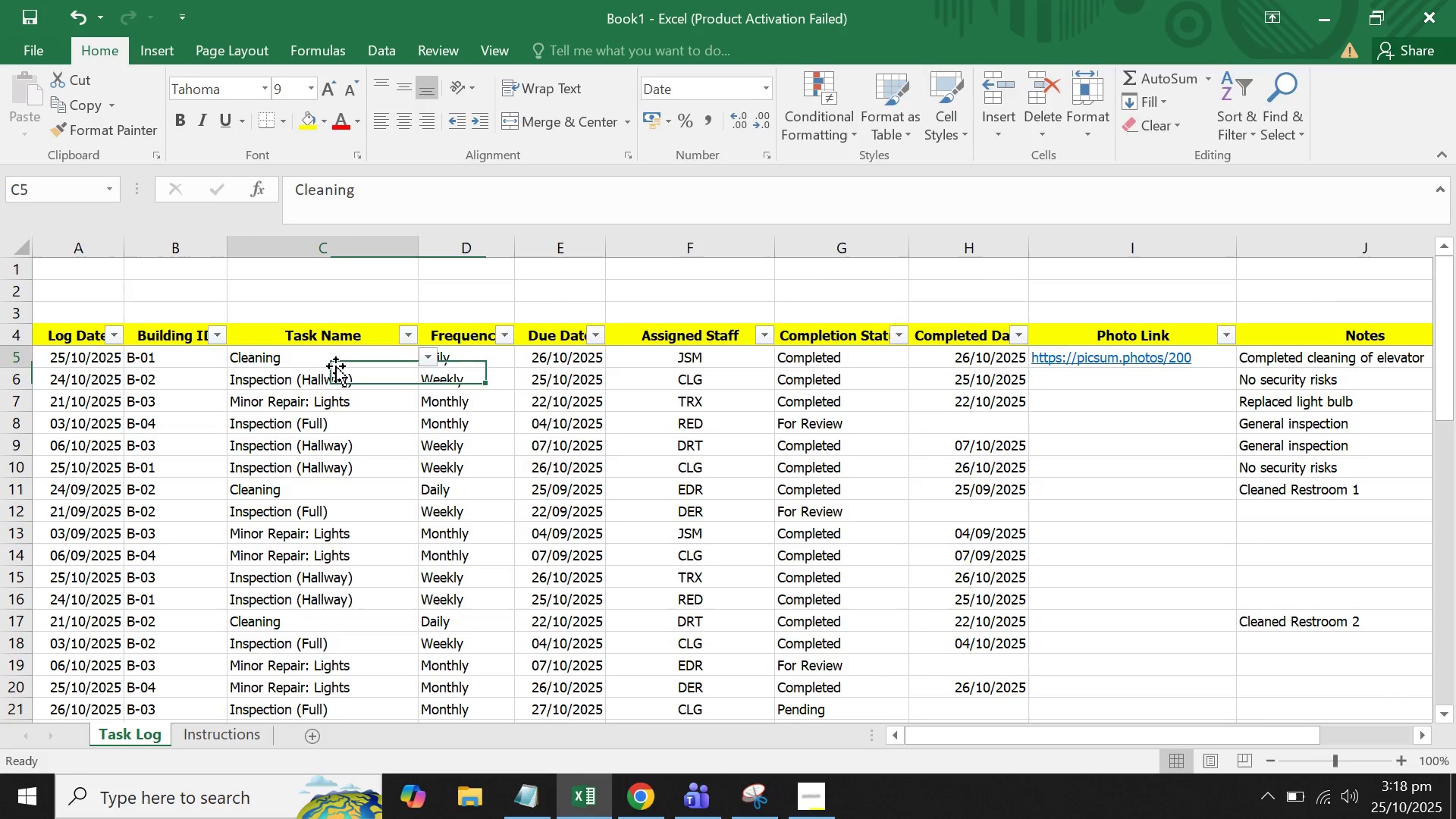 
triple_click([336, 366])
 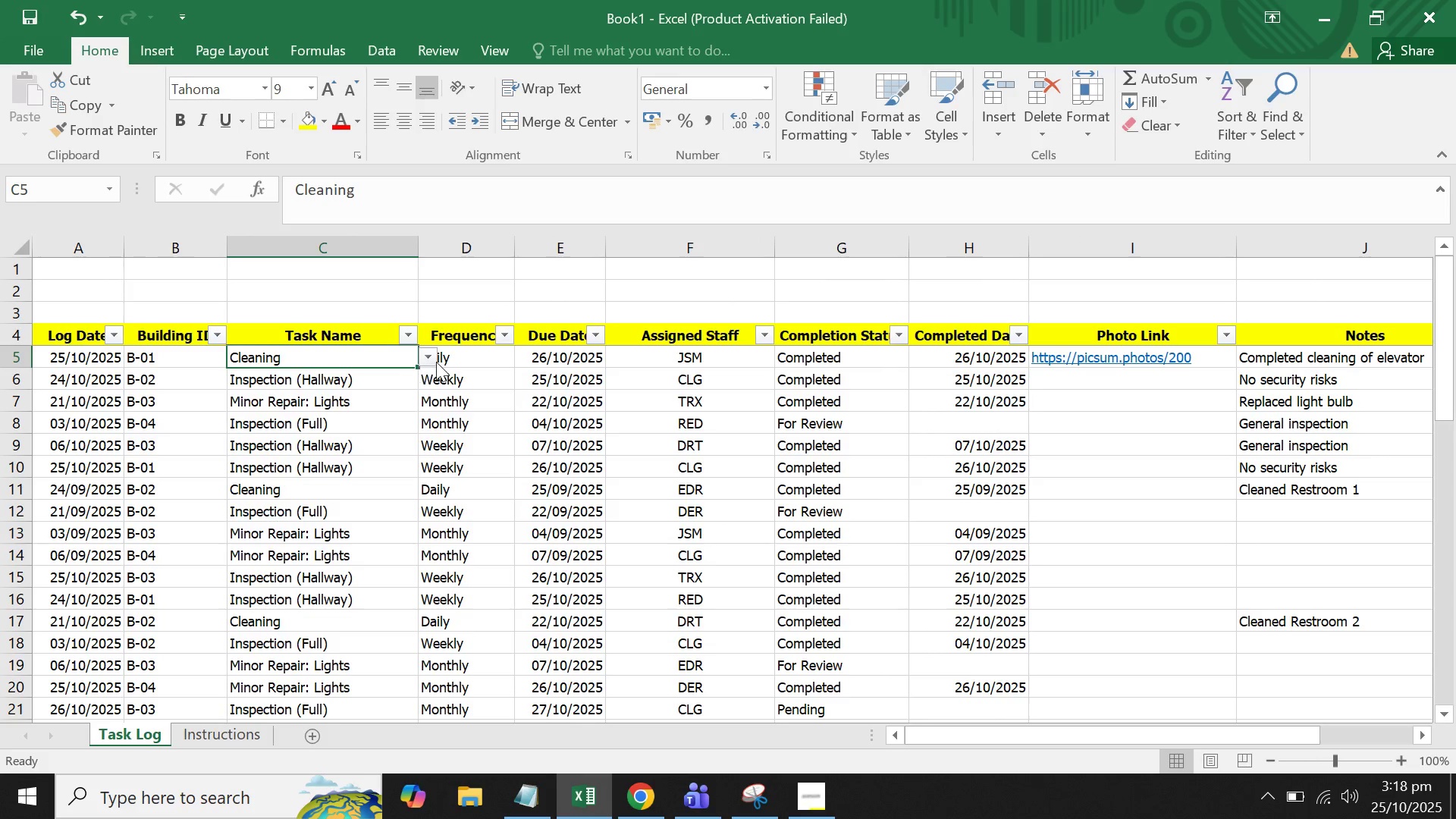 
triple_click([436, 362])
 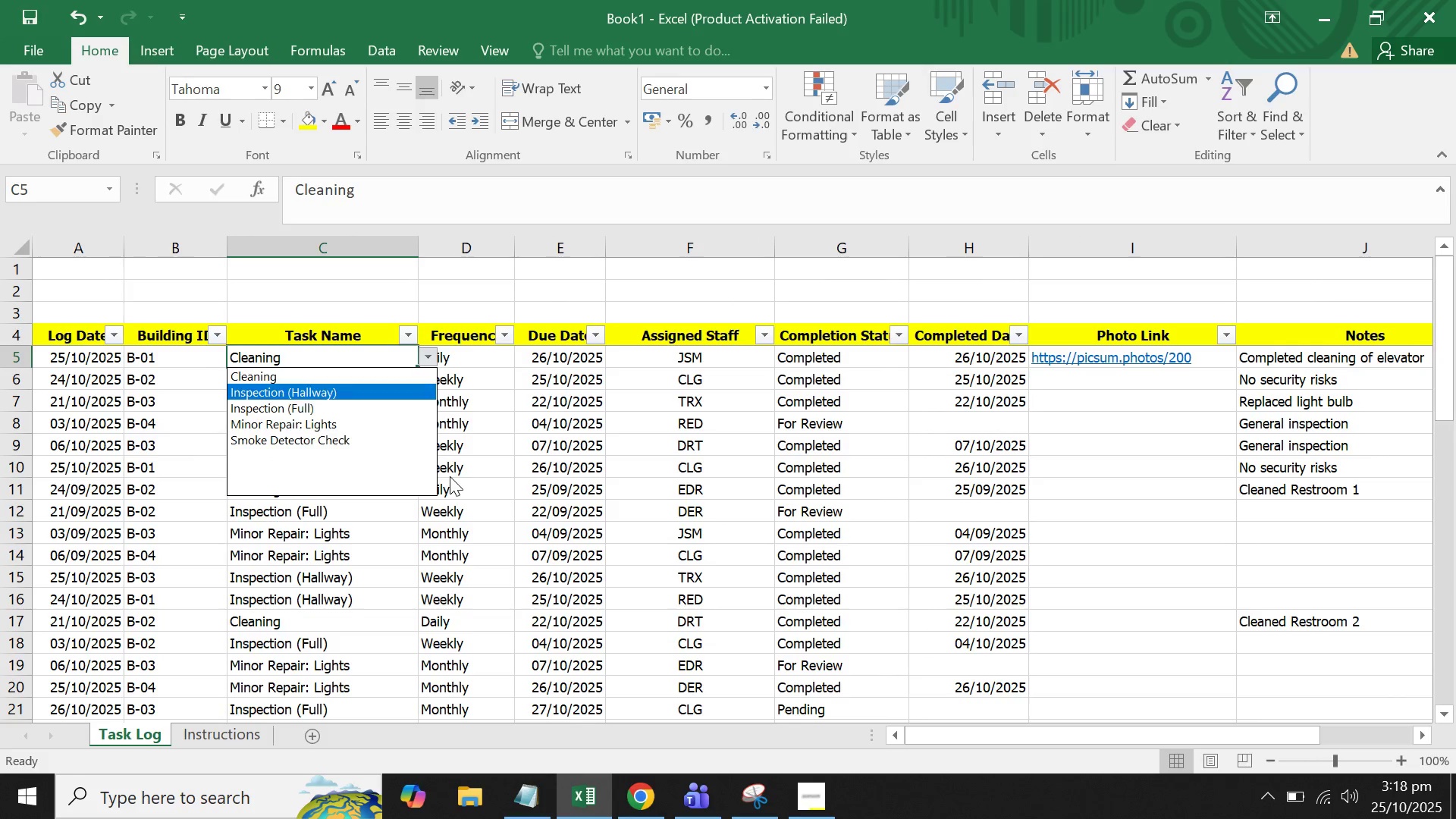 
triple_click([450, 476])
 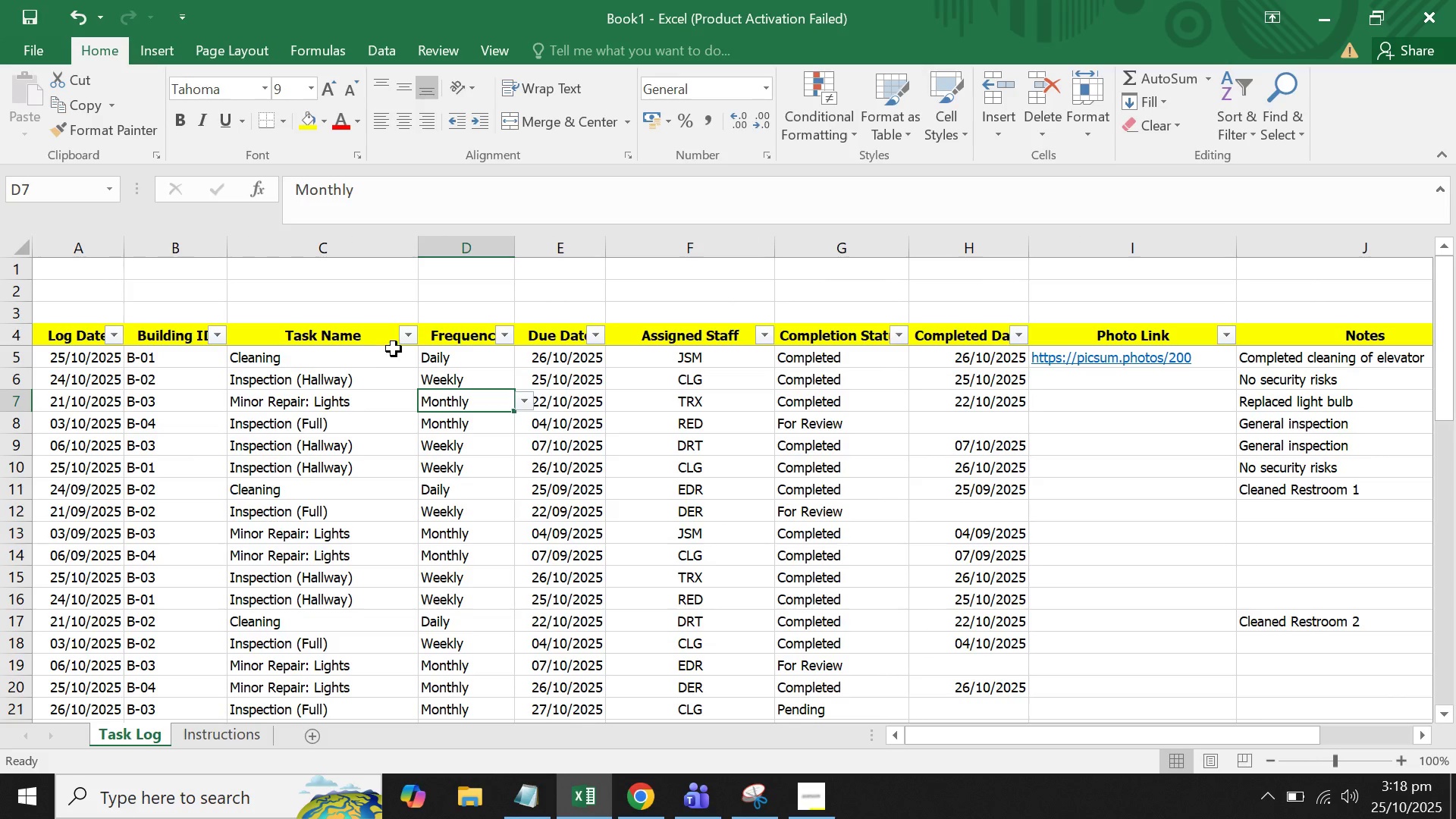 
left_click([407, 340])
 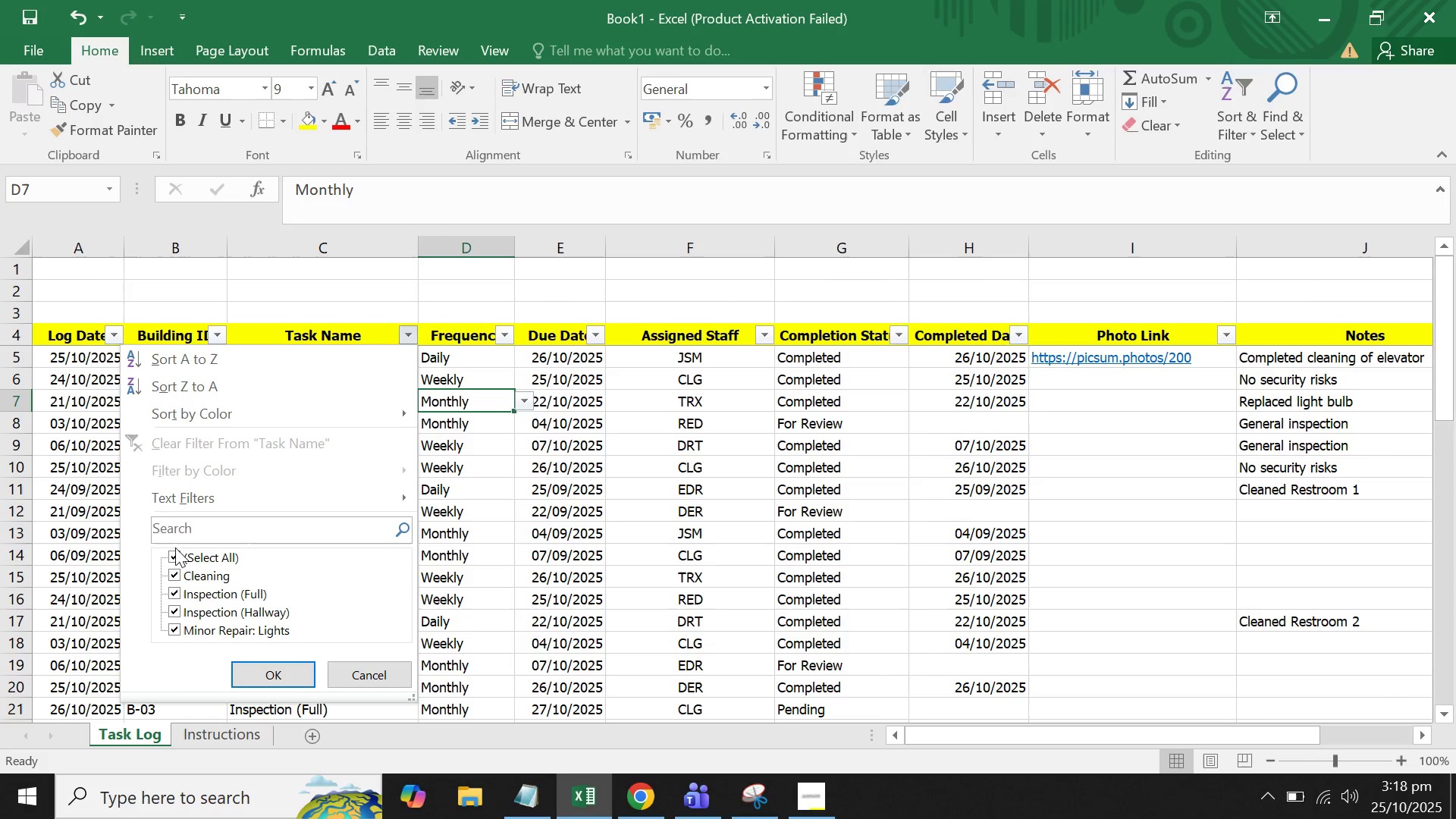 
left_click([202, 548])
 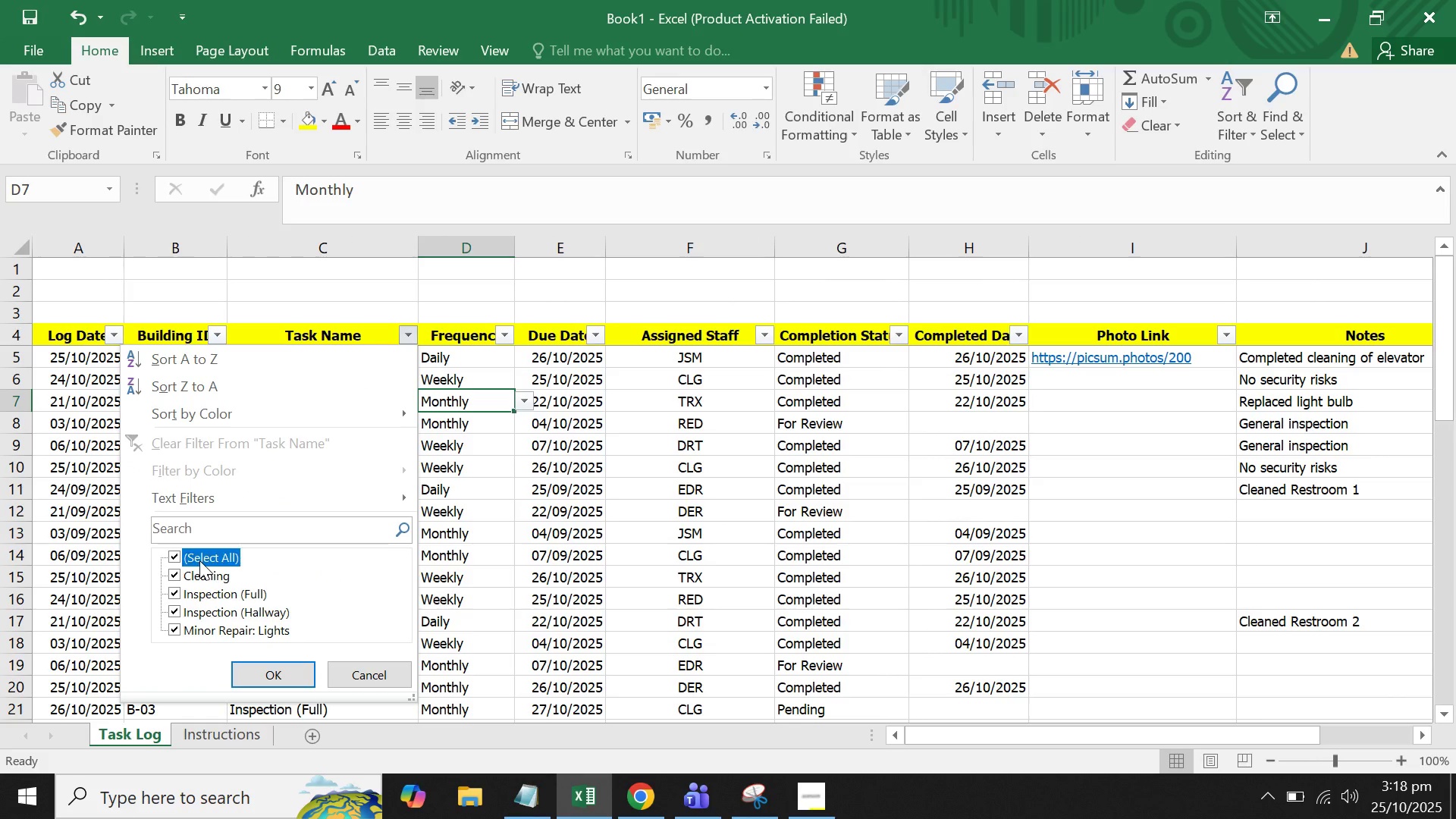 
left_click([199, 560])
 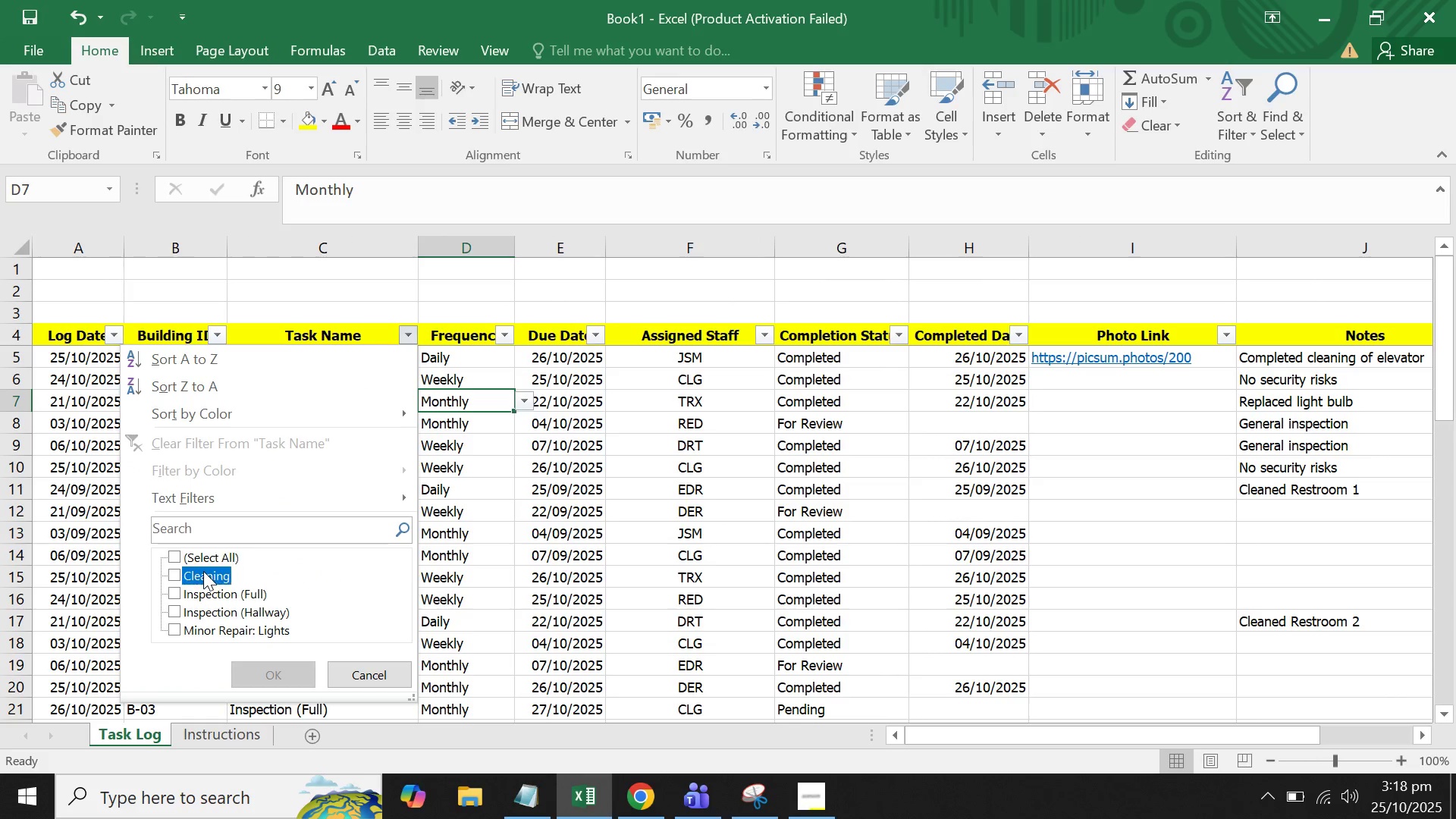 
left_click([203, 571])
 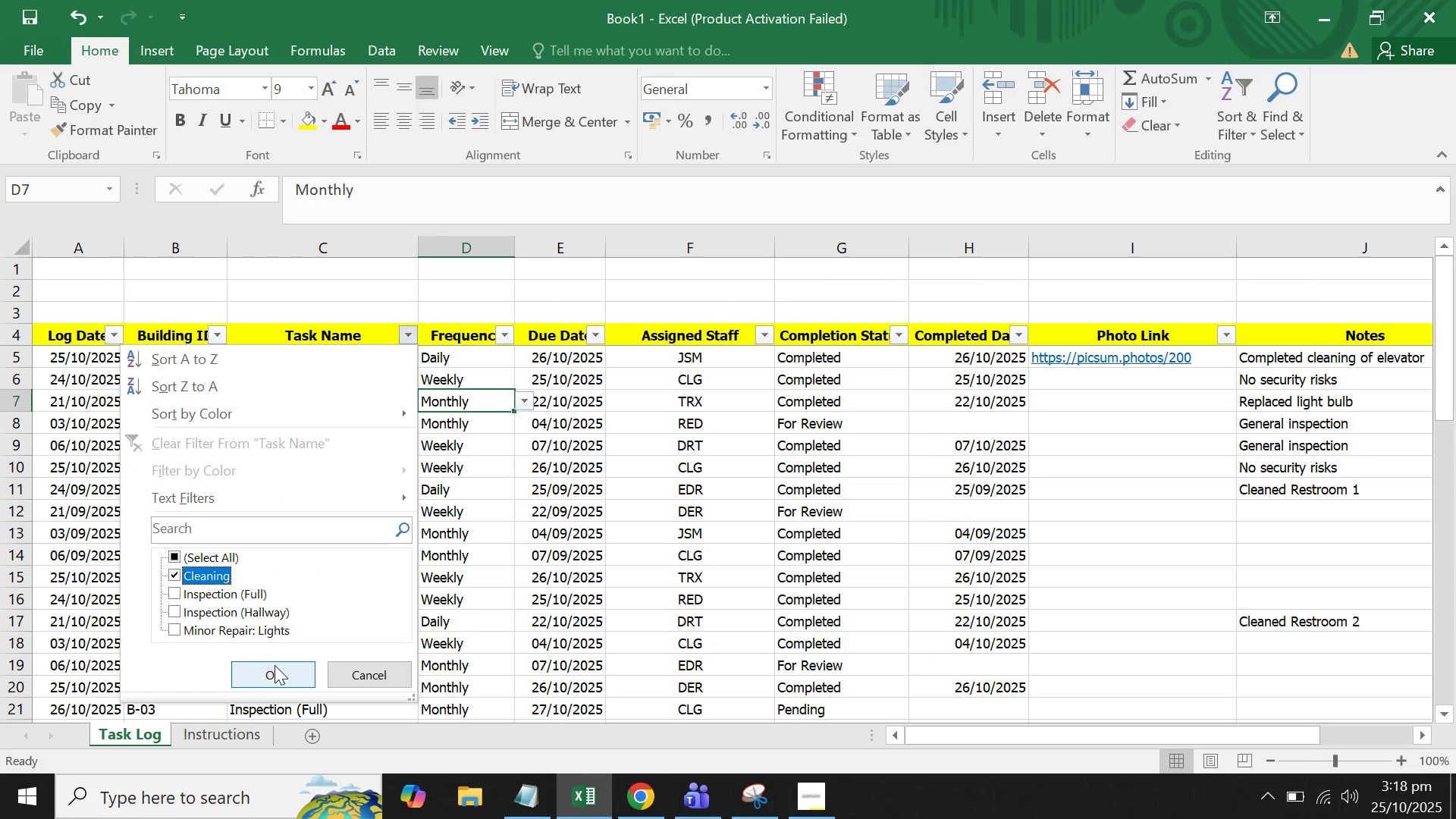 
left_click([275, 664])
 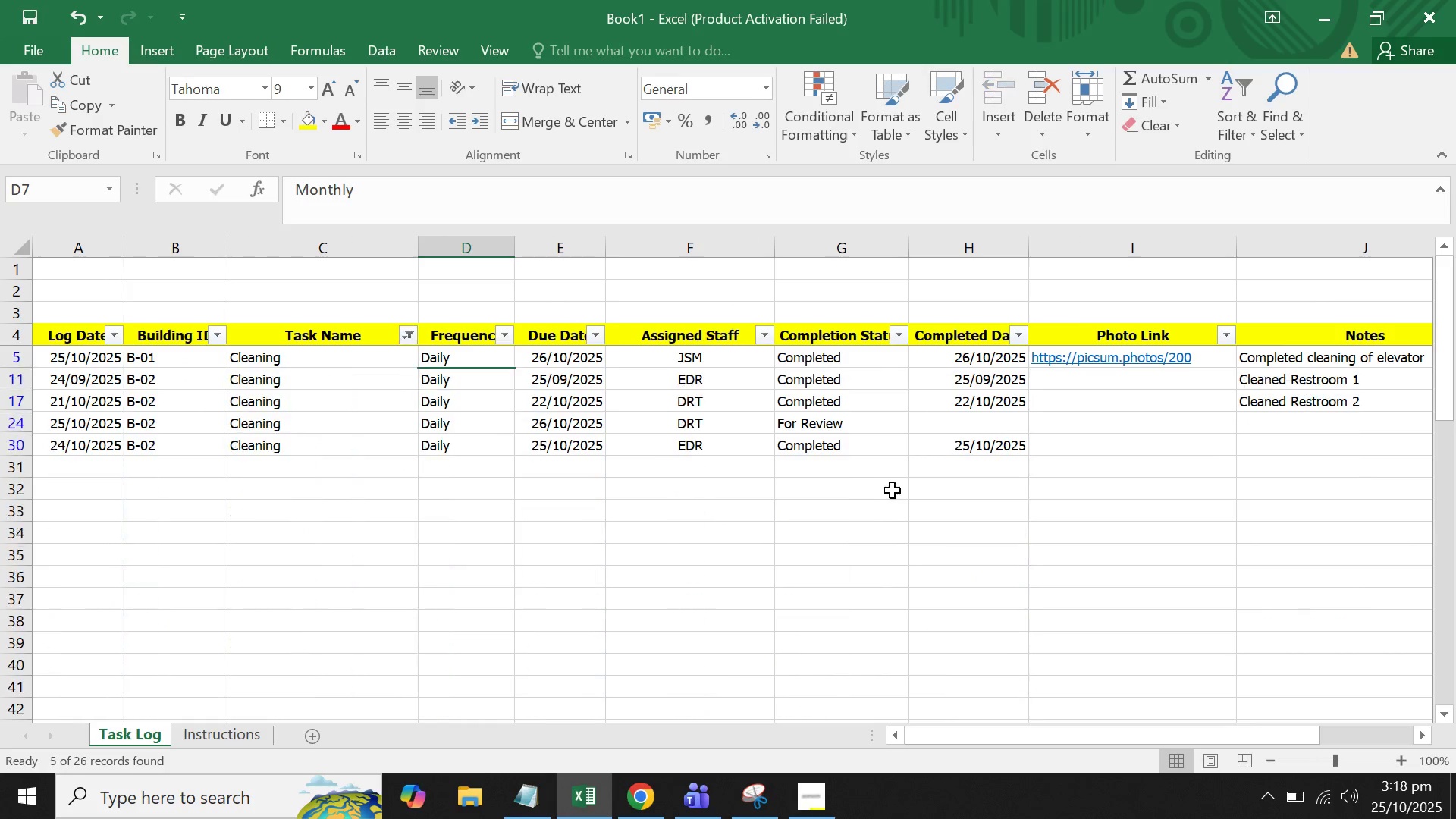 
left_click([893, 491])
 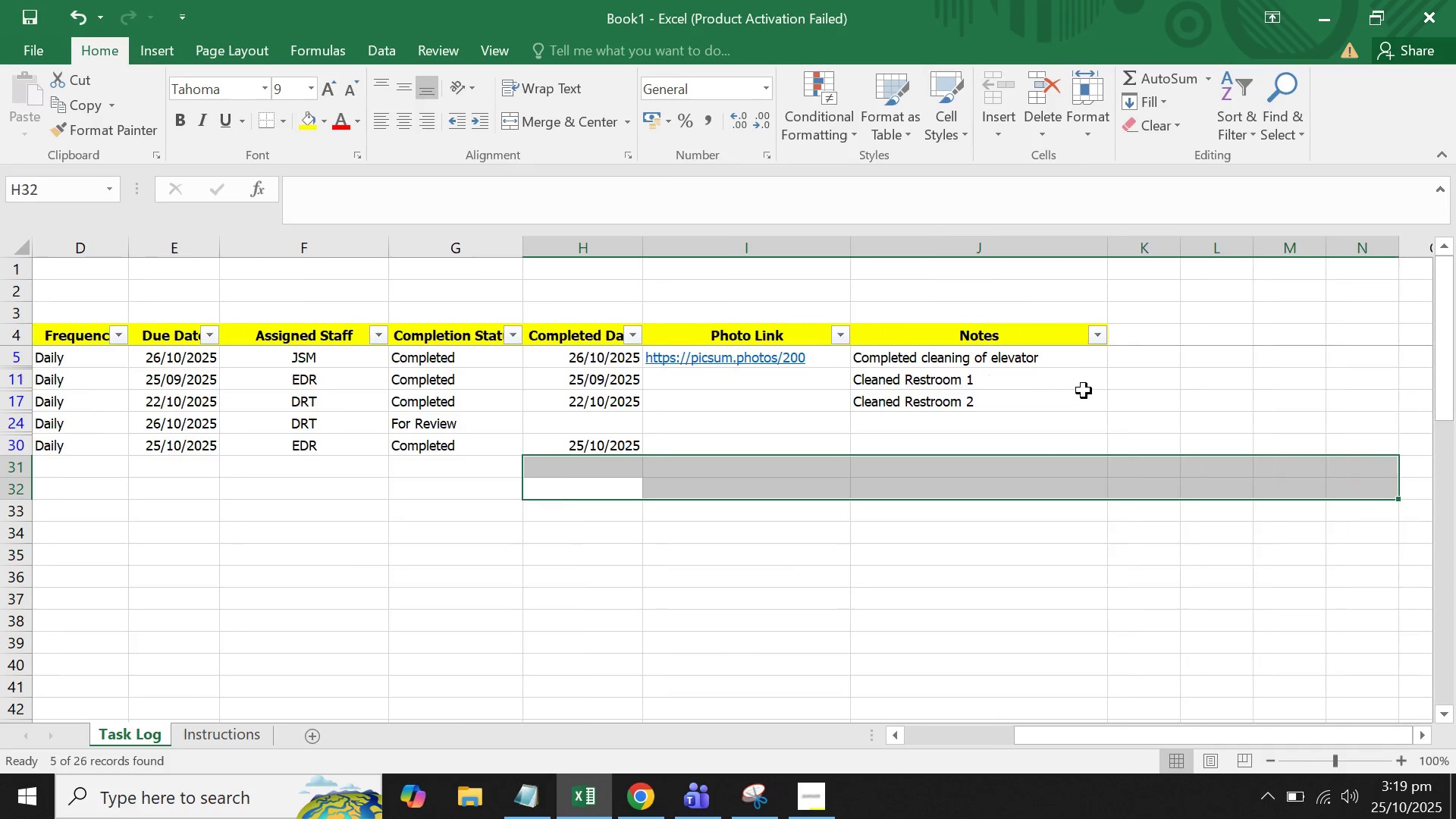 
left_click([943, 375])
 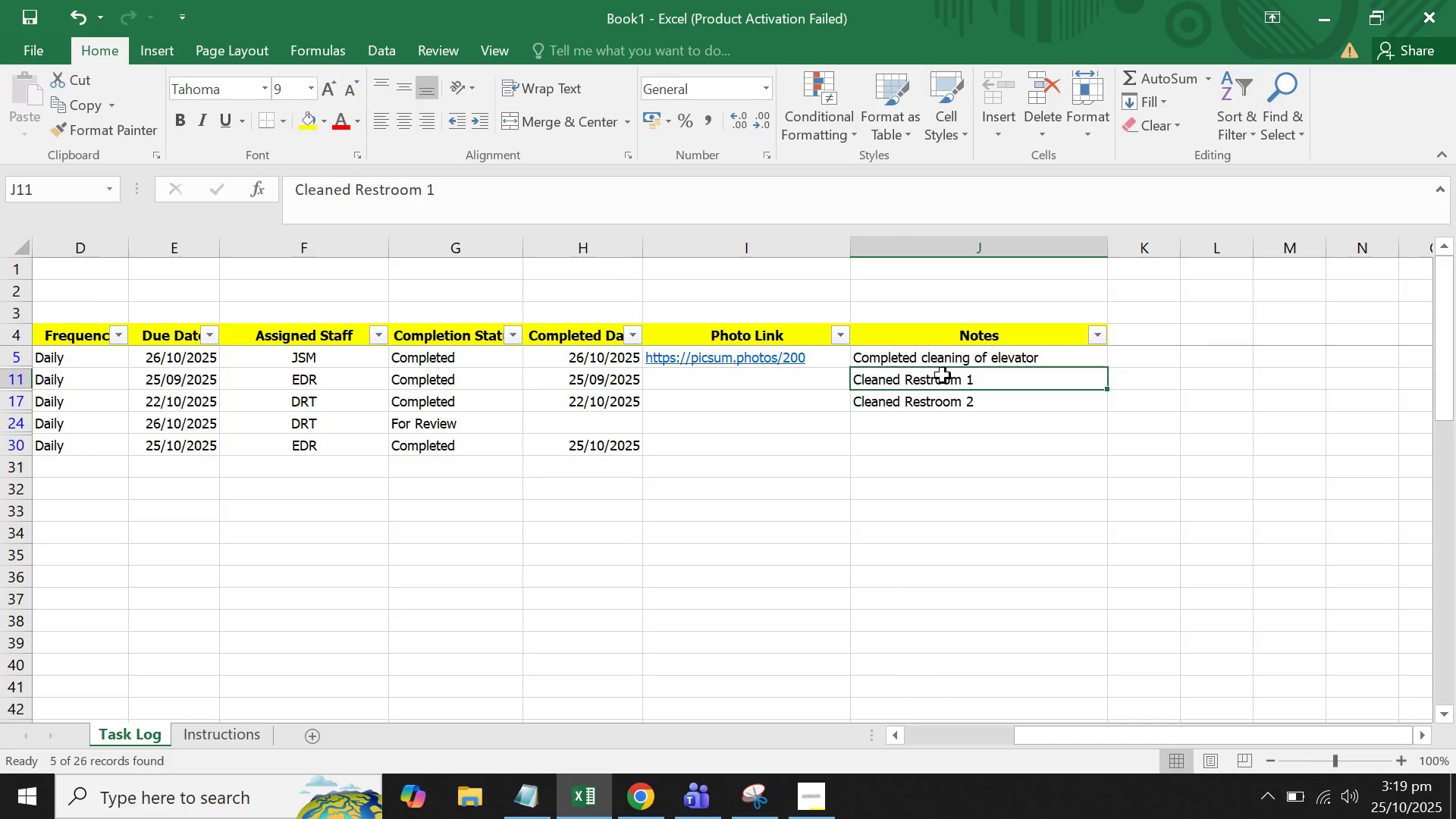 
key(Control+C)
 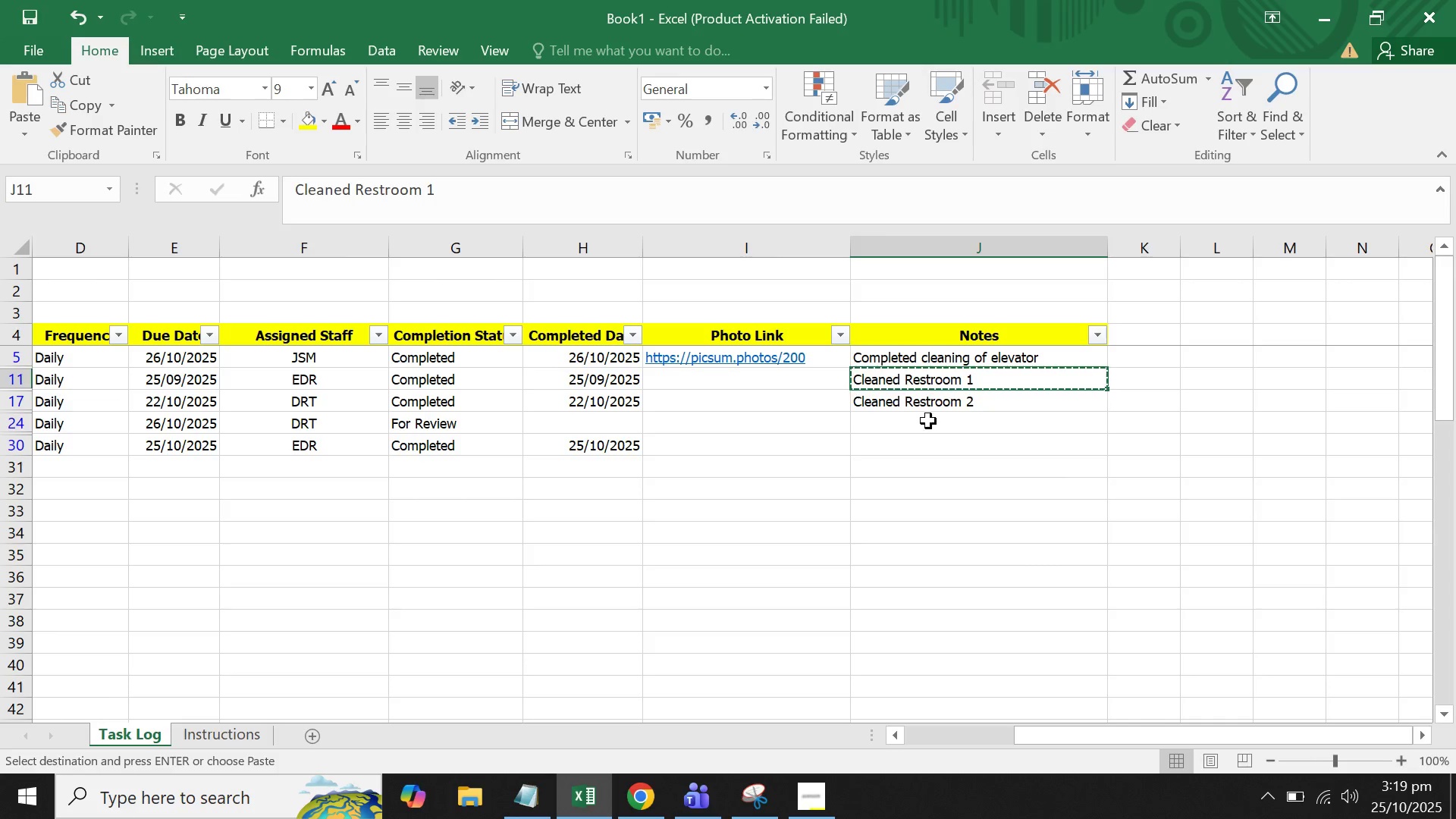 
left_click([928, 421])
 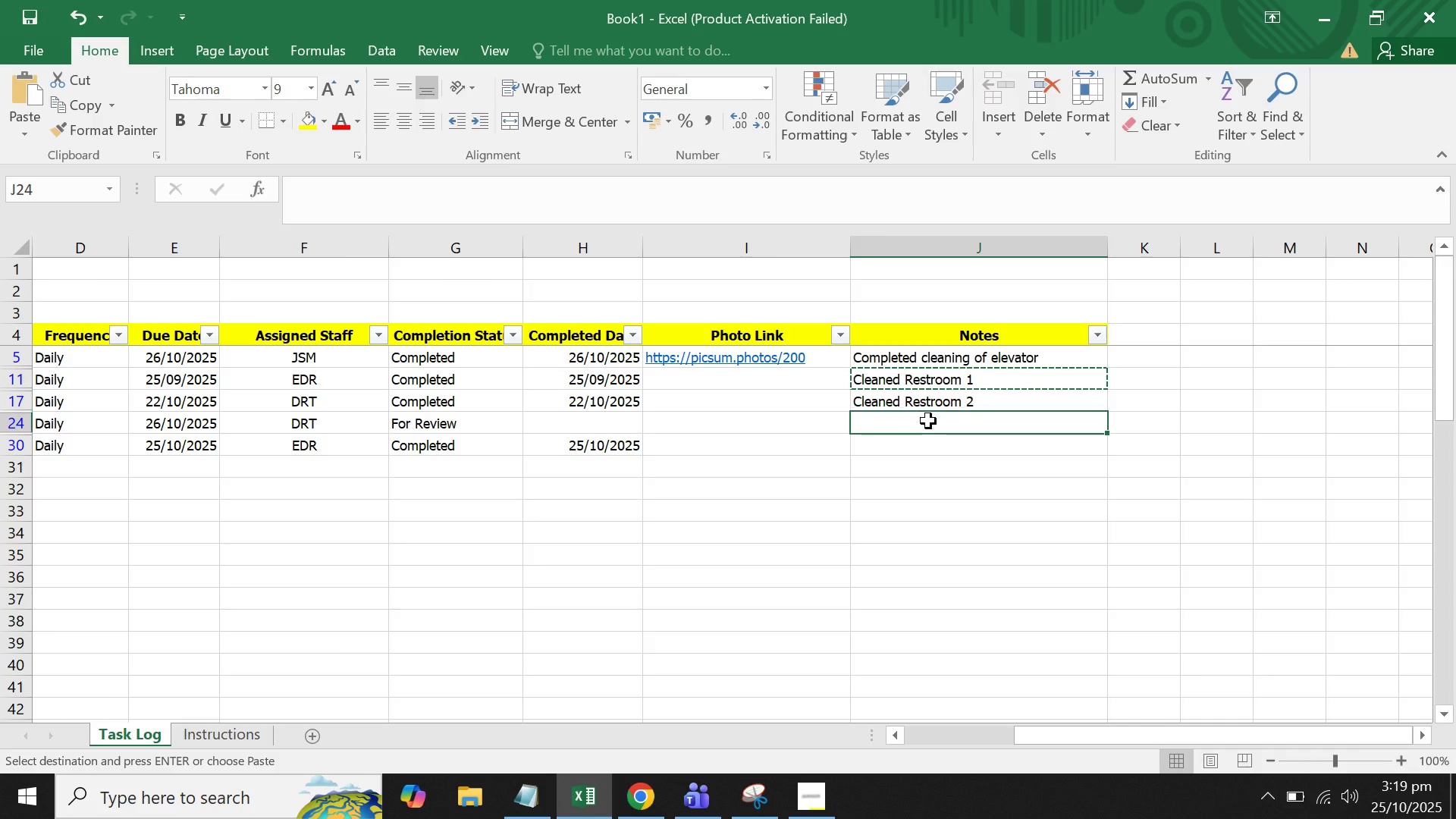 
key(Control+V)
 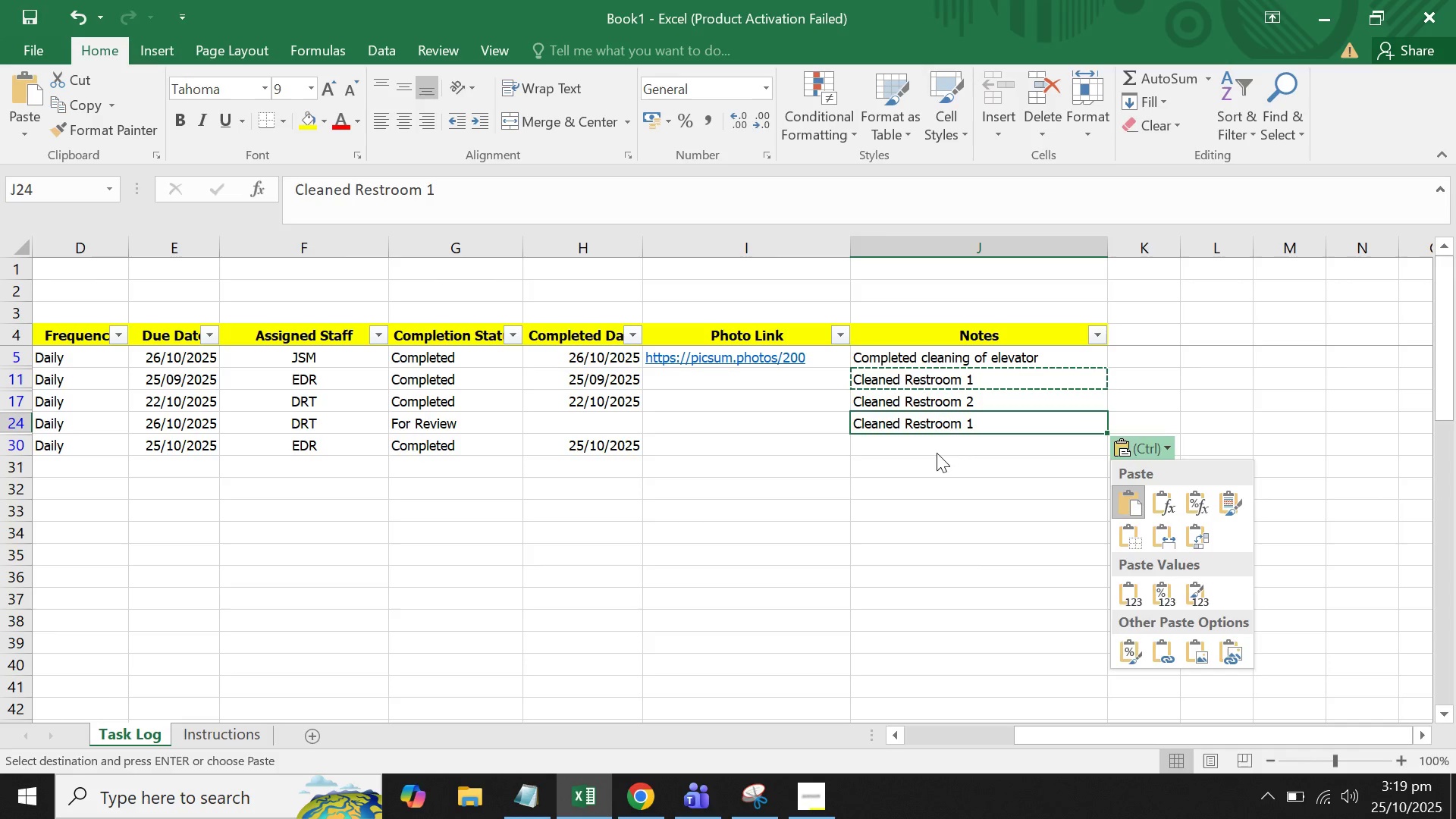 
left_click([937, 453])
 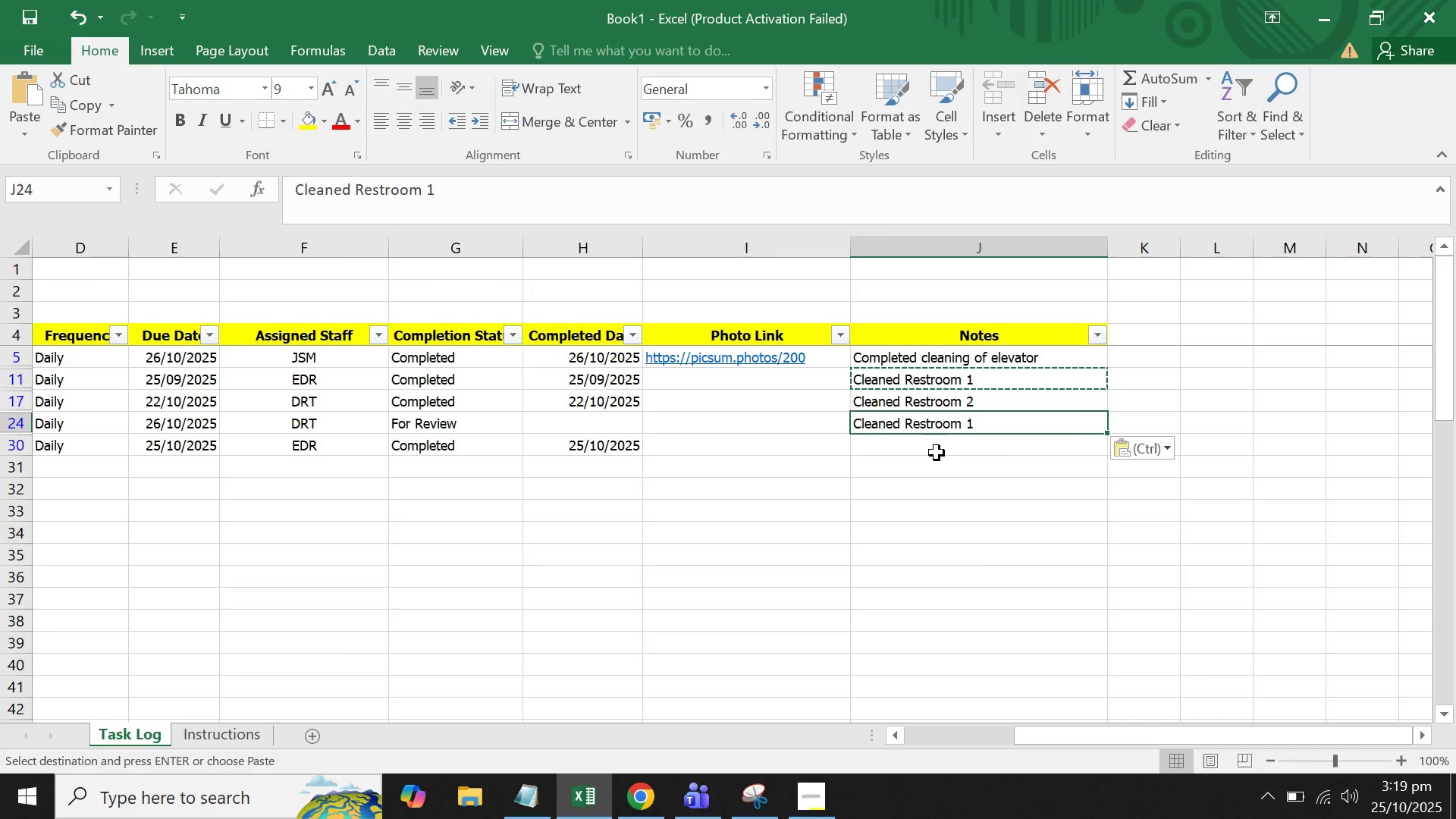 
key(Control+ControlLeft)
 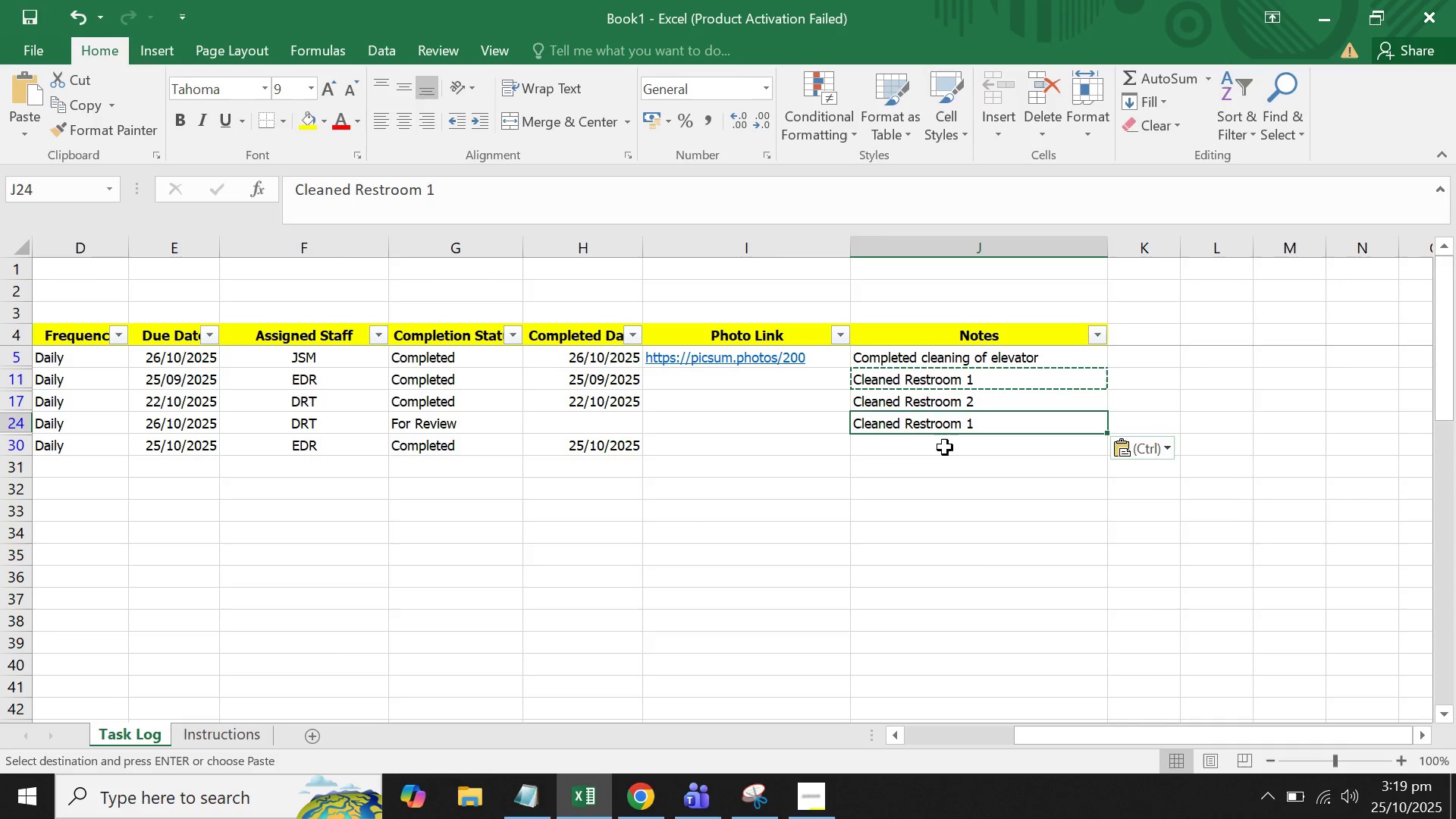 
left_click([945, 447])
 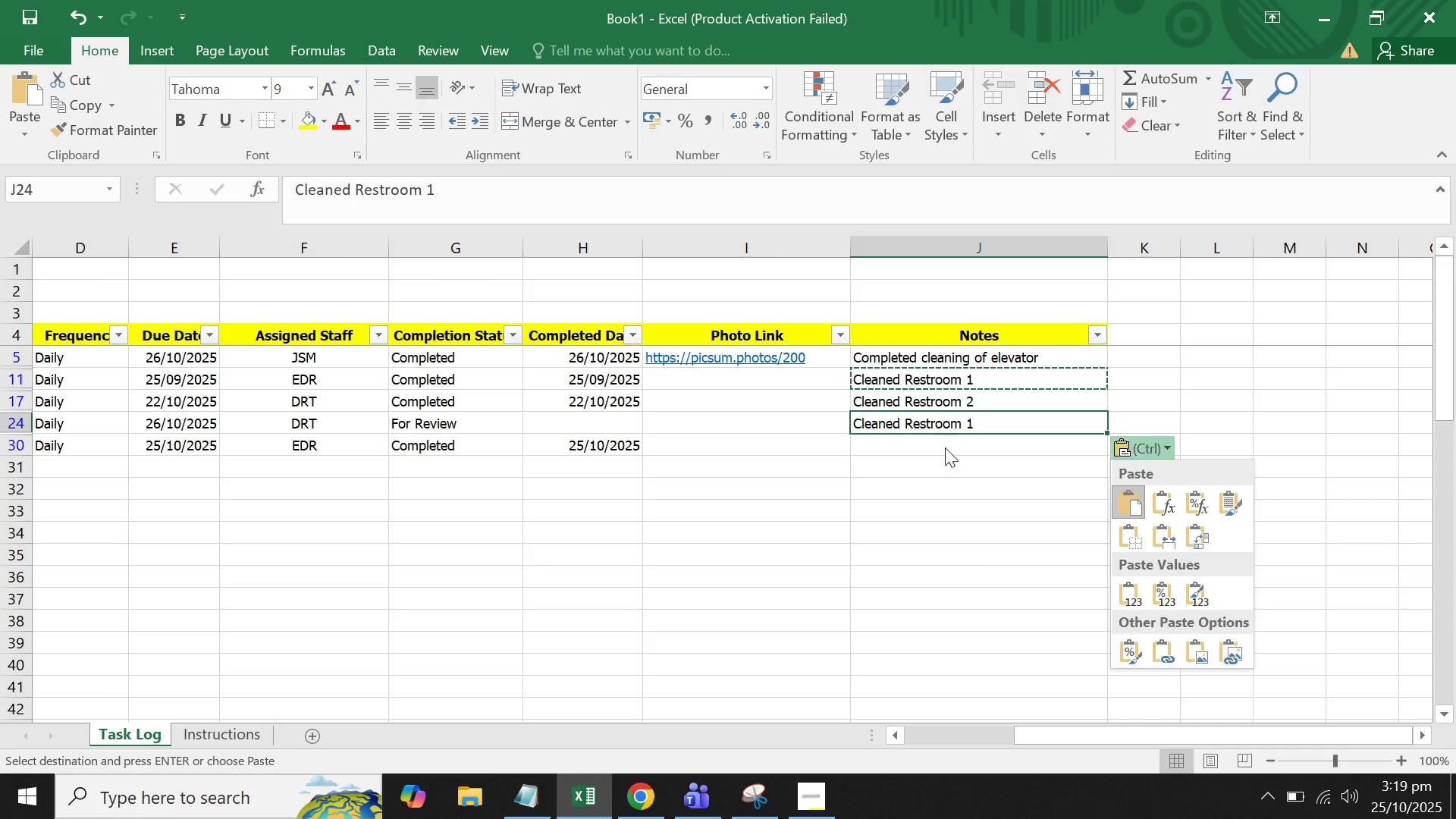 
key(Control+V)
 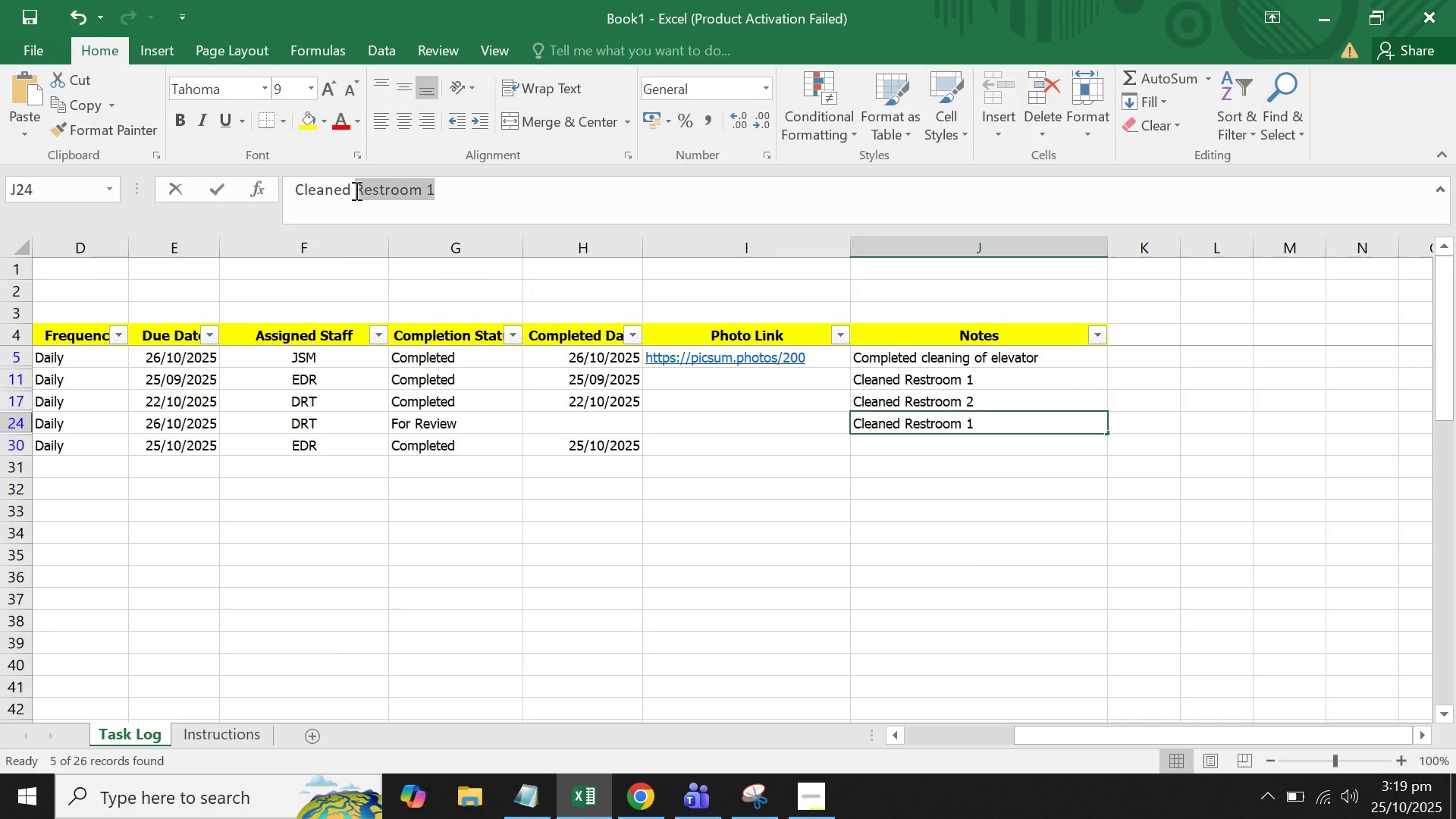 
type(Hallwa)
key(Backspace)
key(Backspace)
key(Backspace)
key(Backspace)
key(Backspace)
key(Backspace)
type(AV Room)
 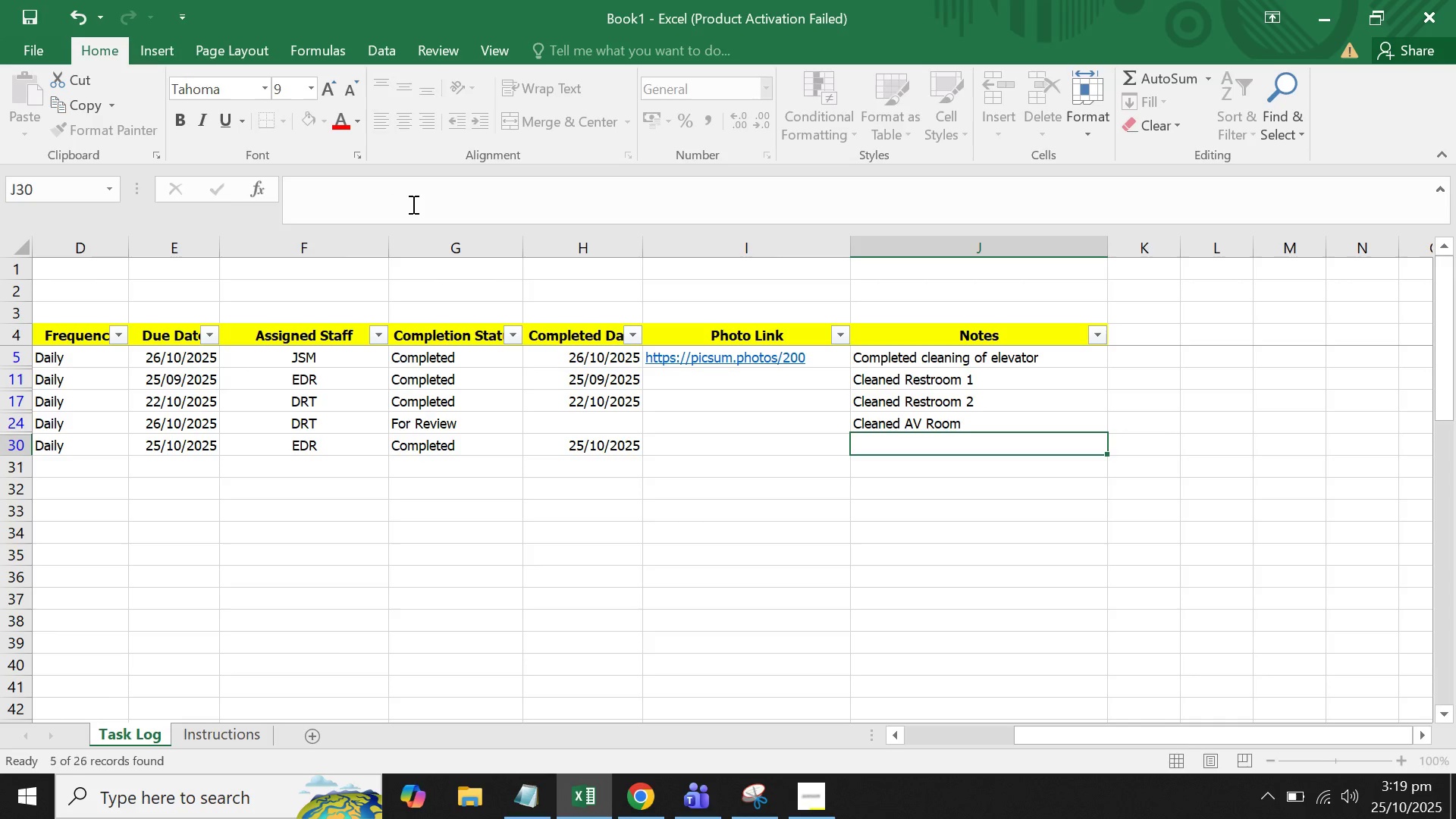 
 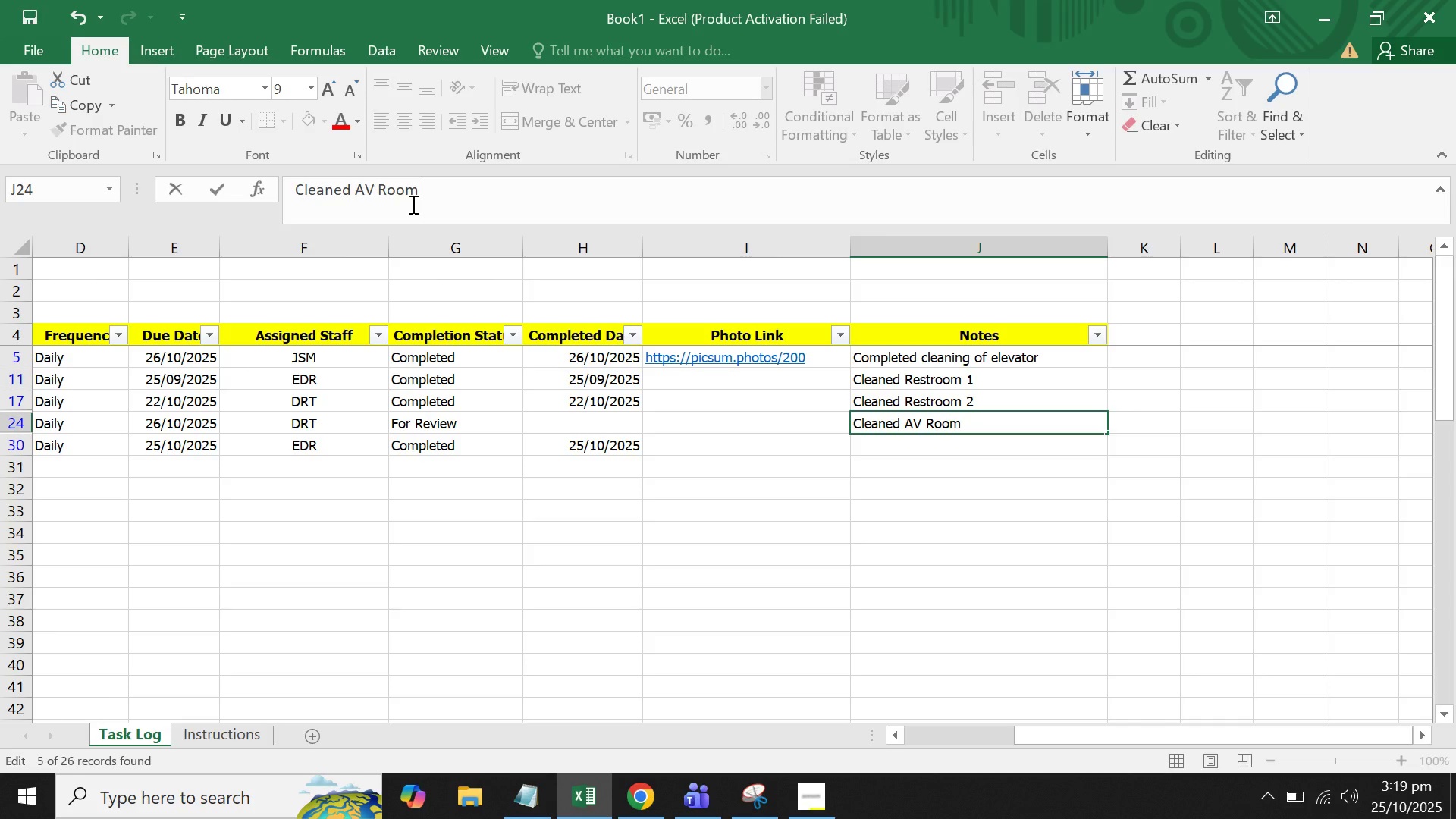 
key(Enter)
 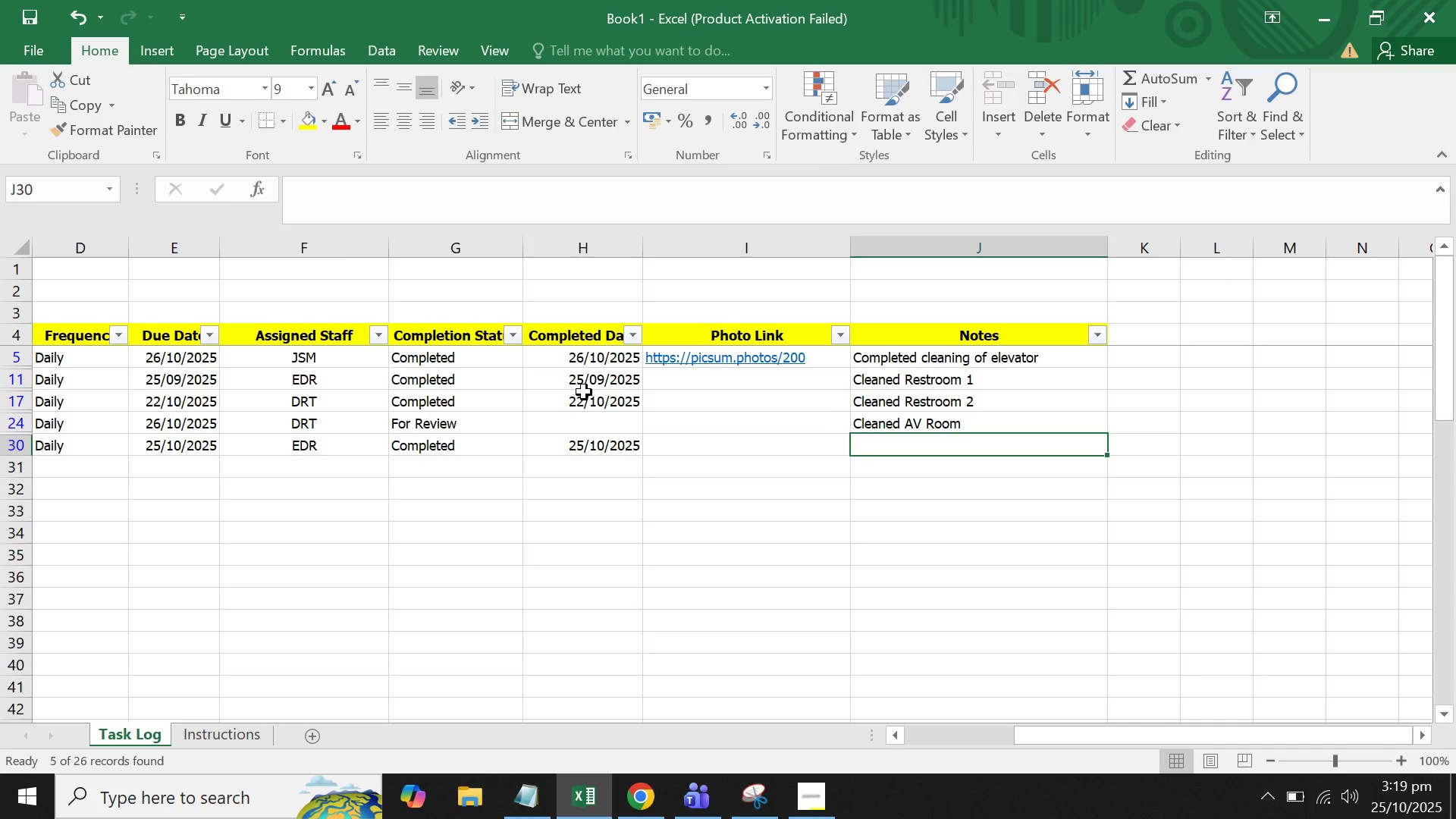 
double_click([774, 457])
 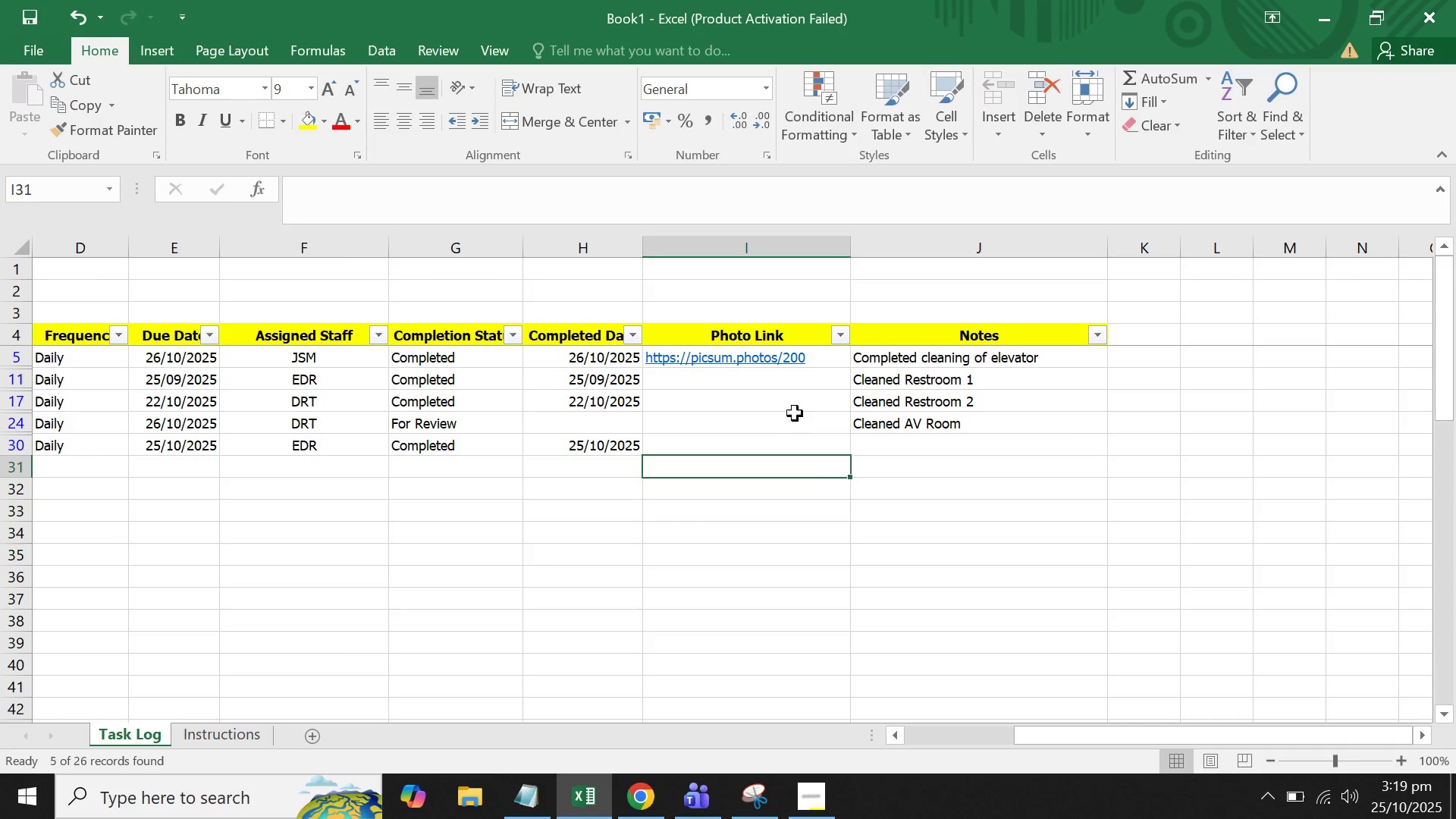 
triple_click([795, 413])
 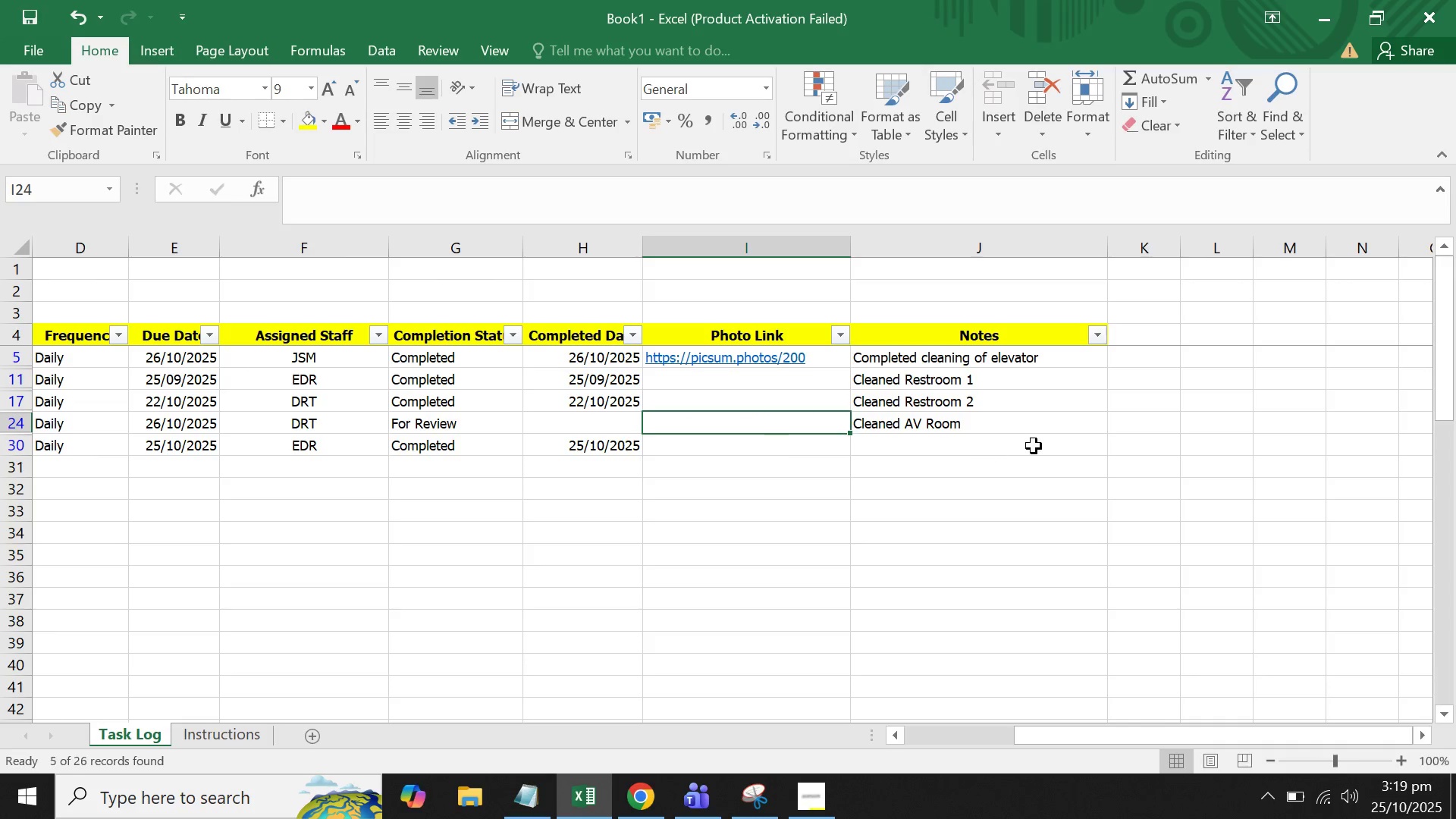 
left_click([1003, 395])
 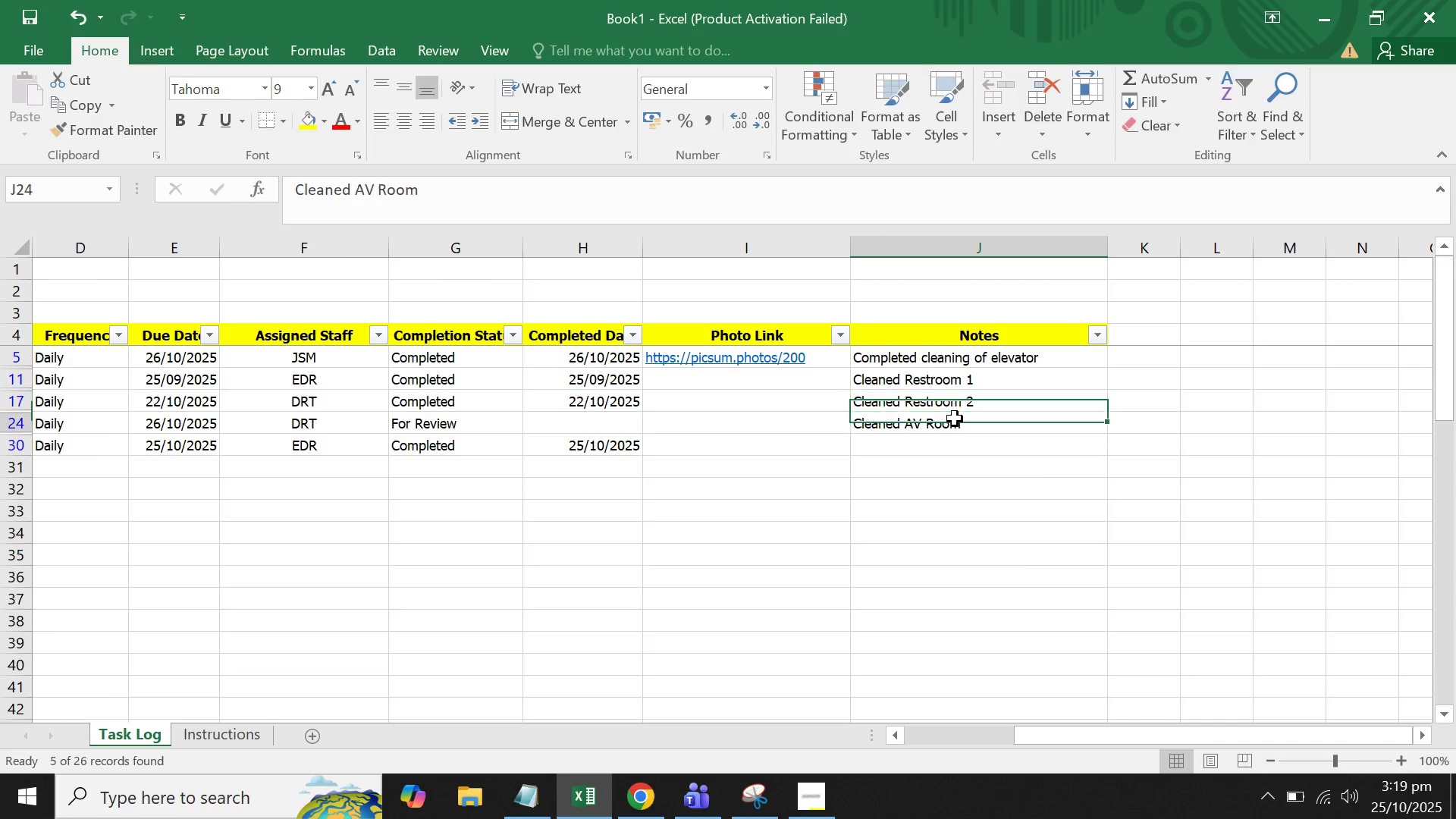 
left_click([955, 419])
 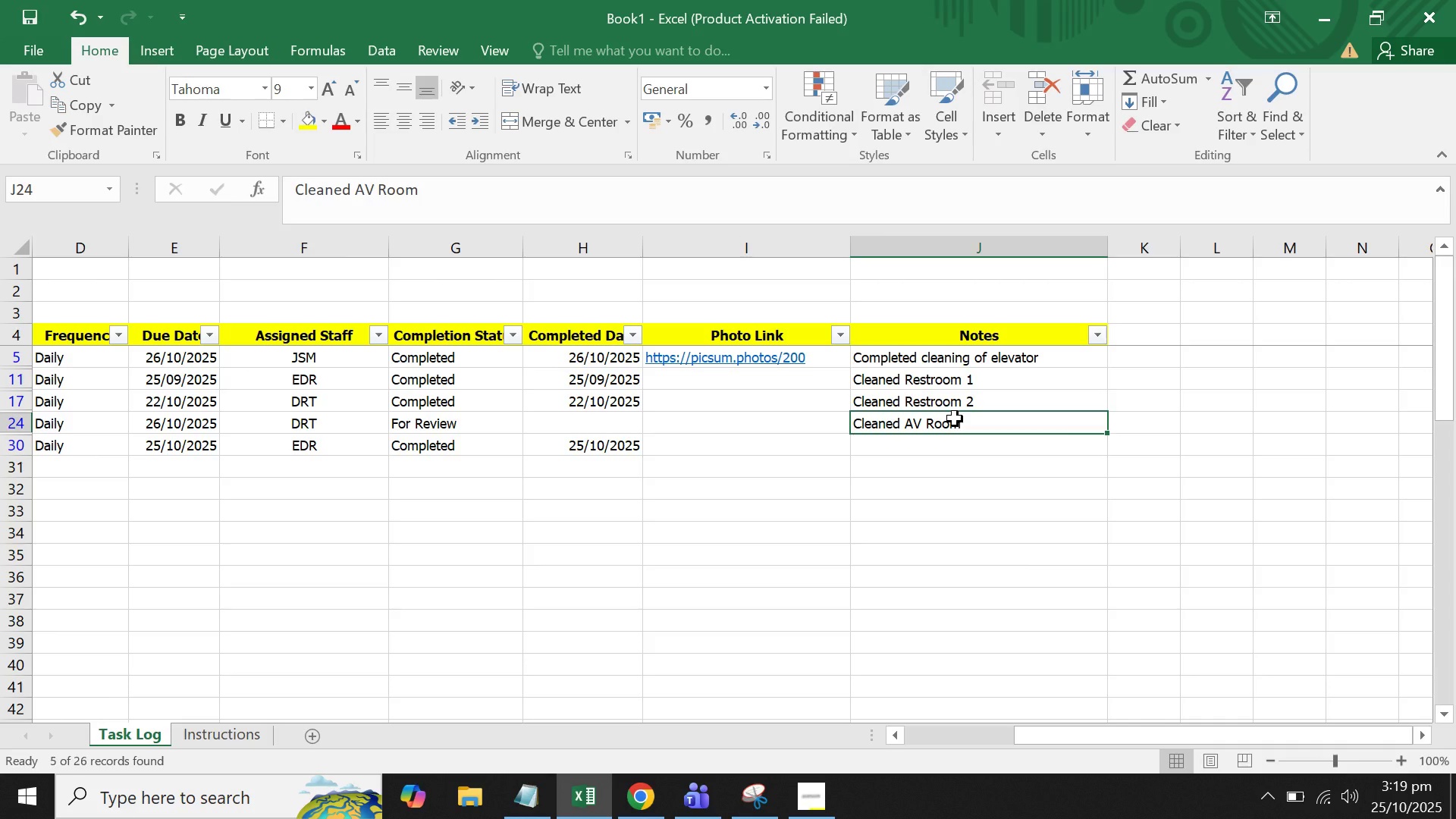 
key(Control+C)
 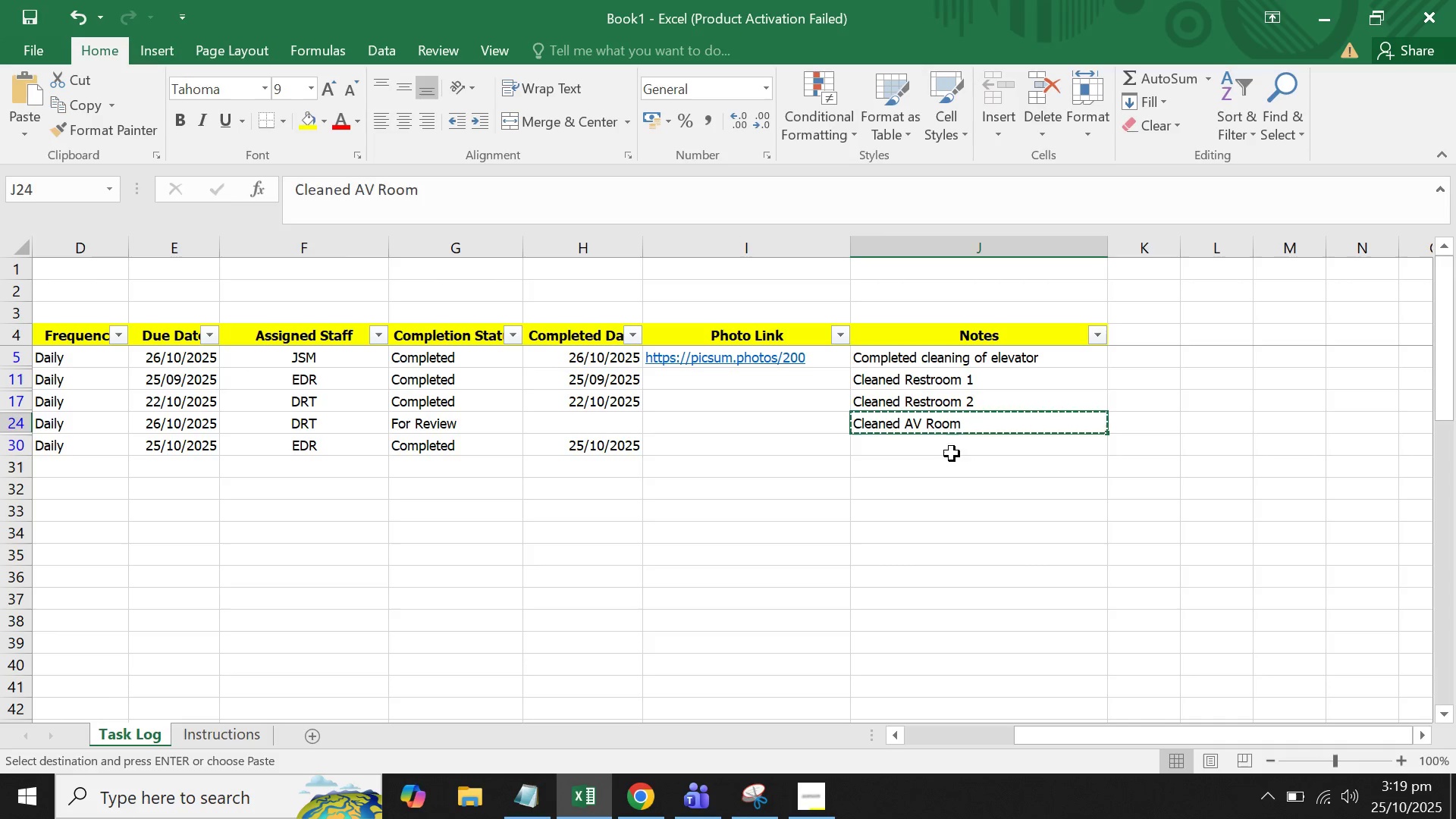 
left_click([952, 453])
 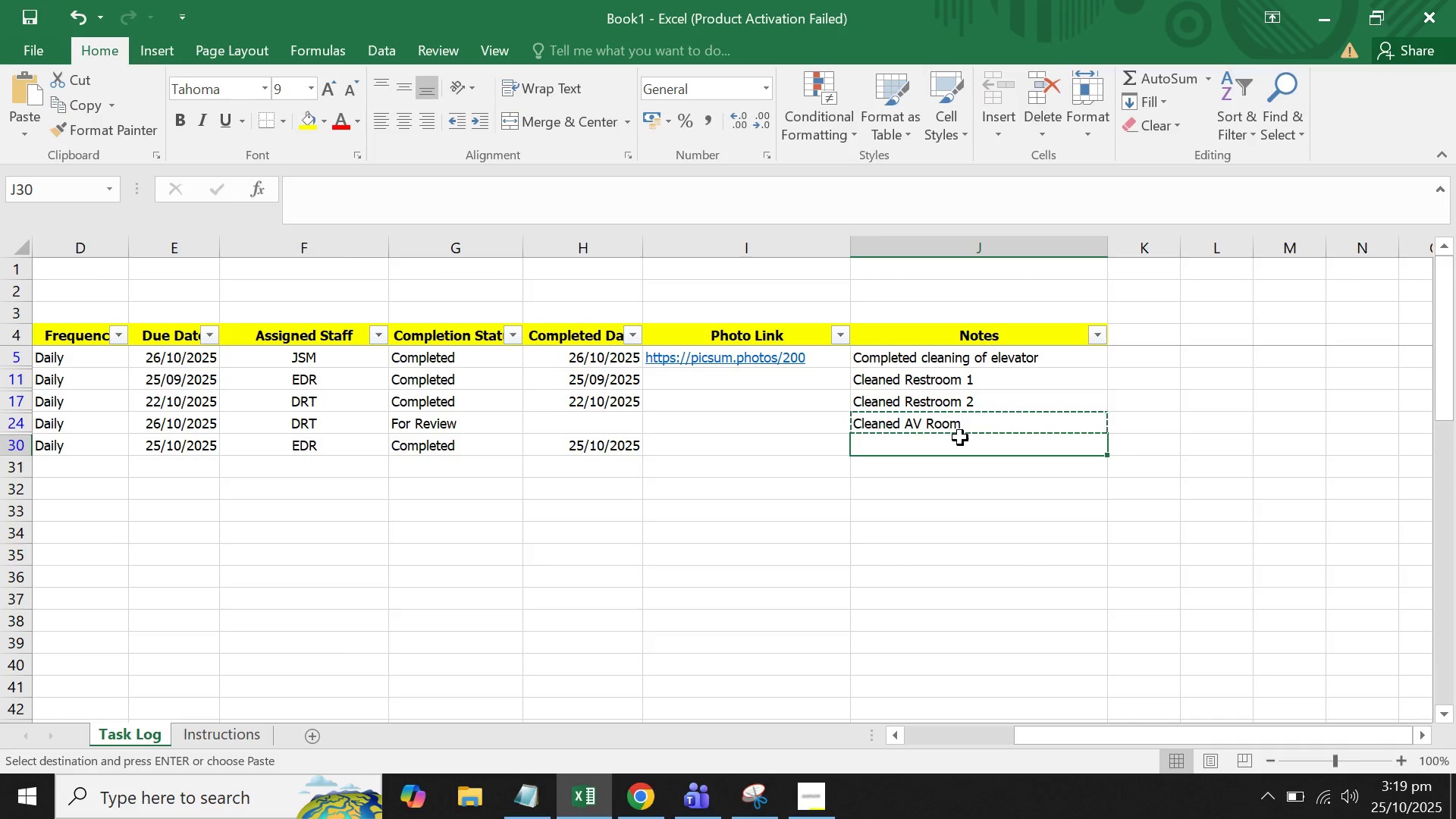 
key(Control+V)
 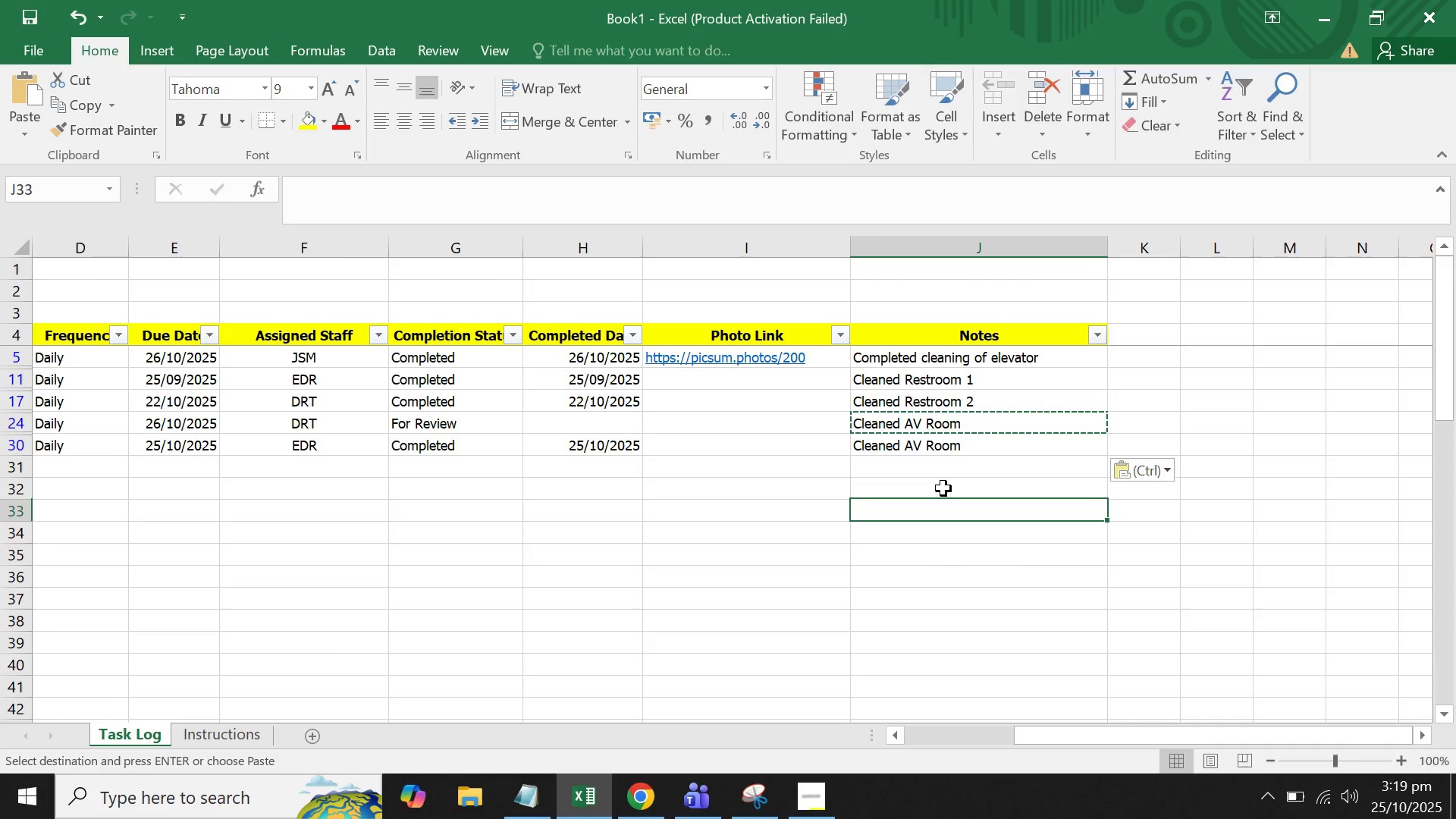 
double_click([943, 464])
 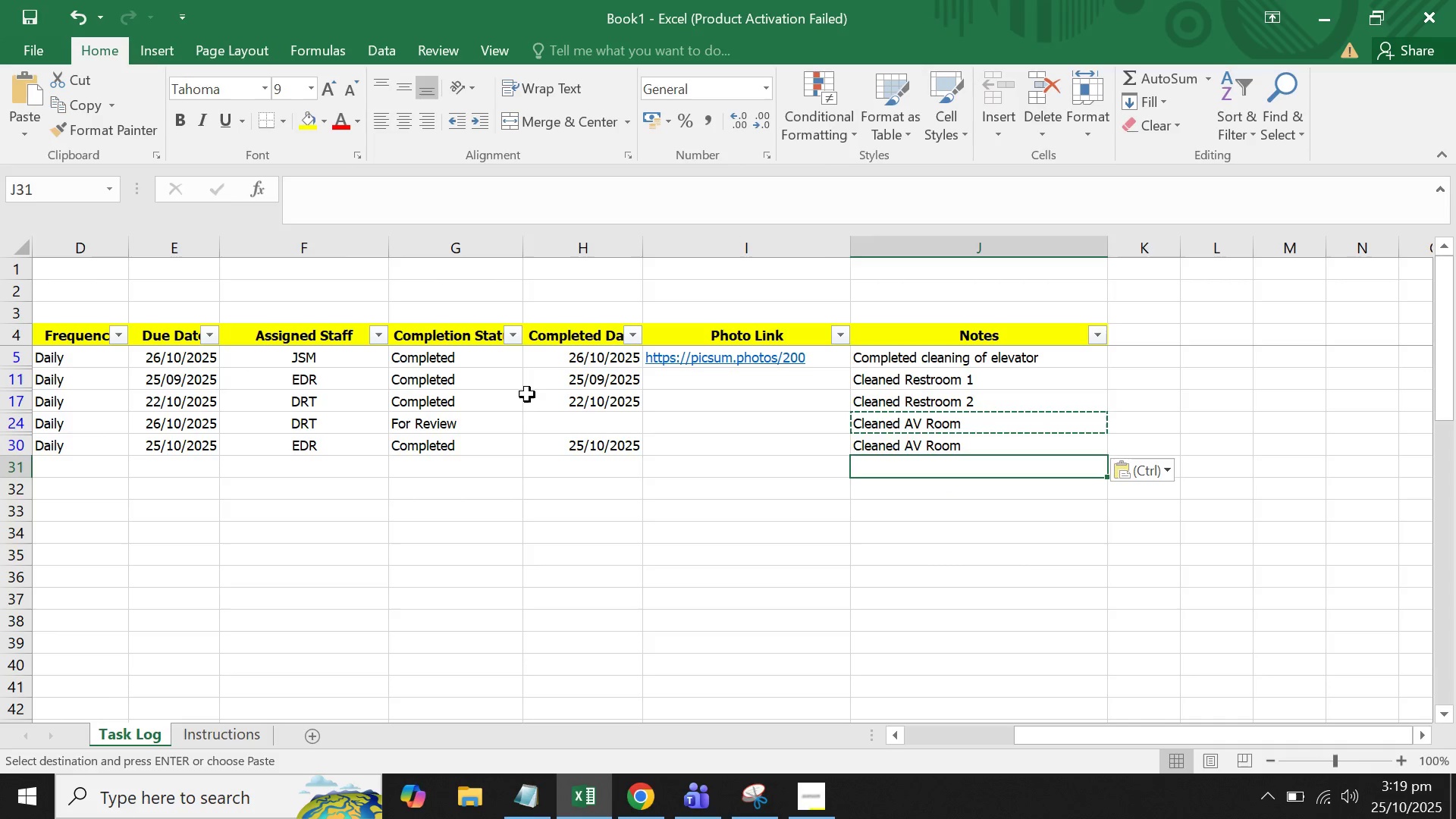 
triple_click([527, 394])
 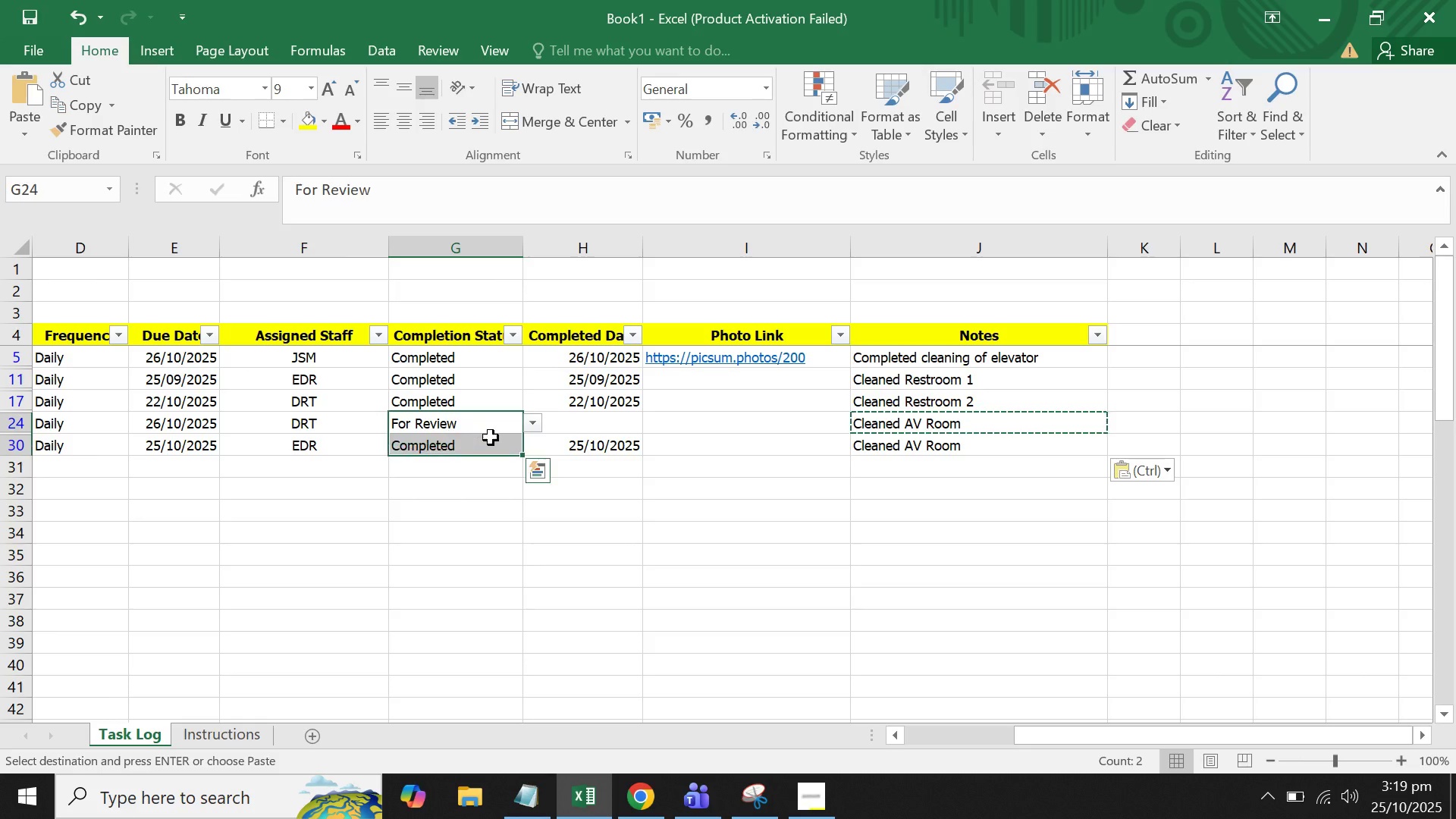 
left_click([515, 429])
 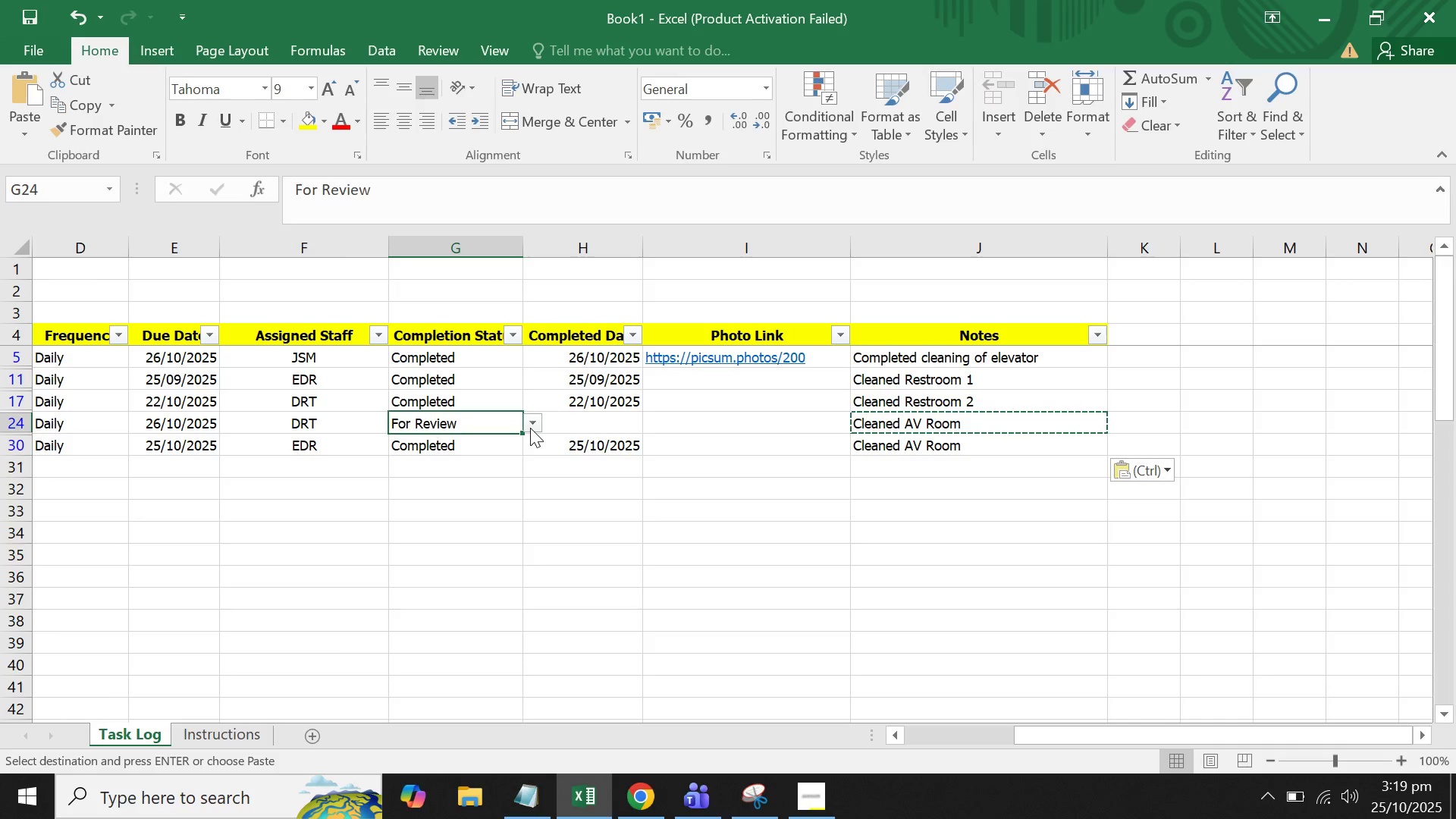 
left_click([530, 428])
 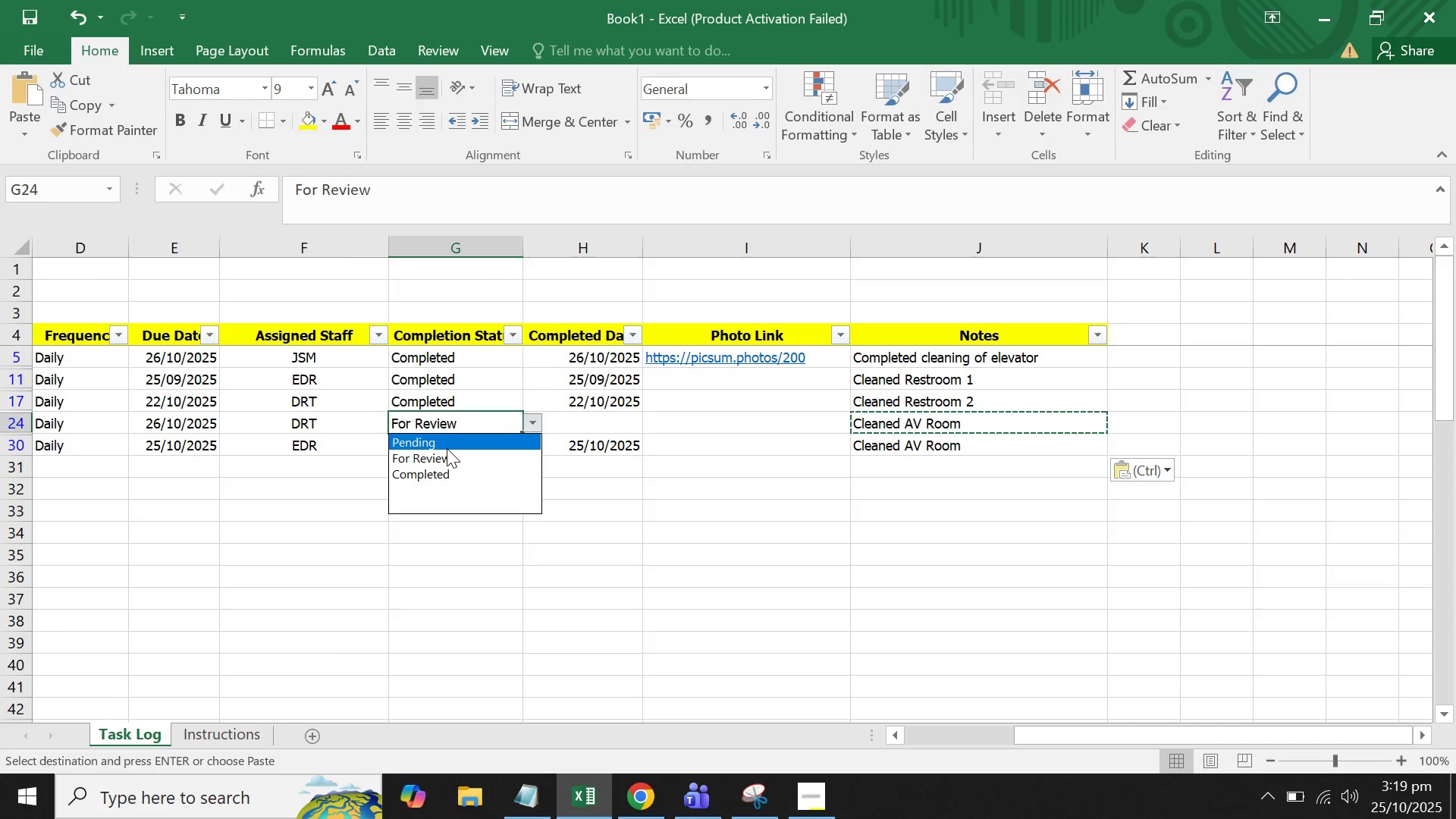 
left_click([447, 448])
 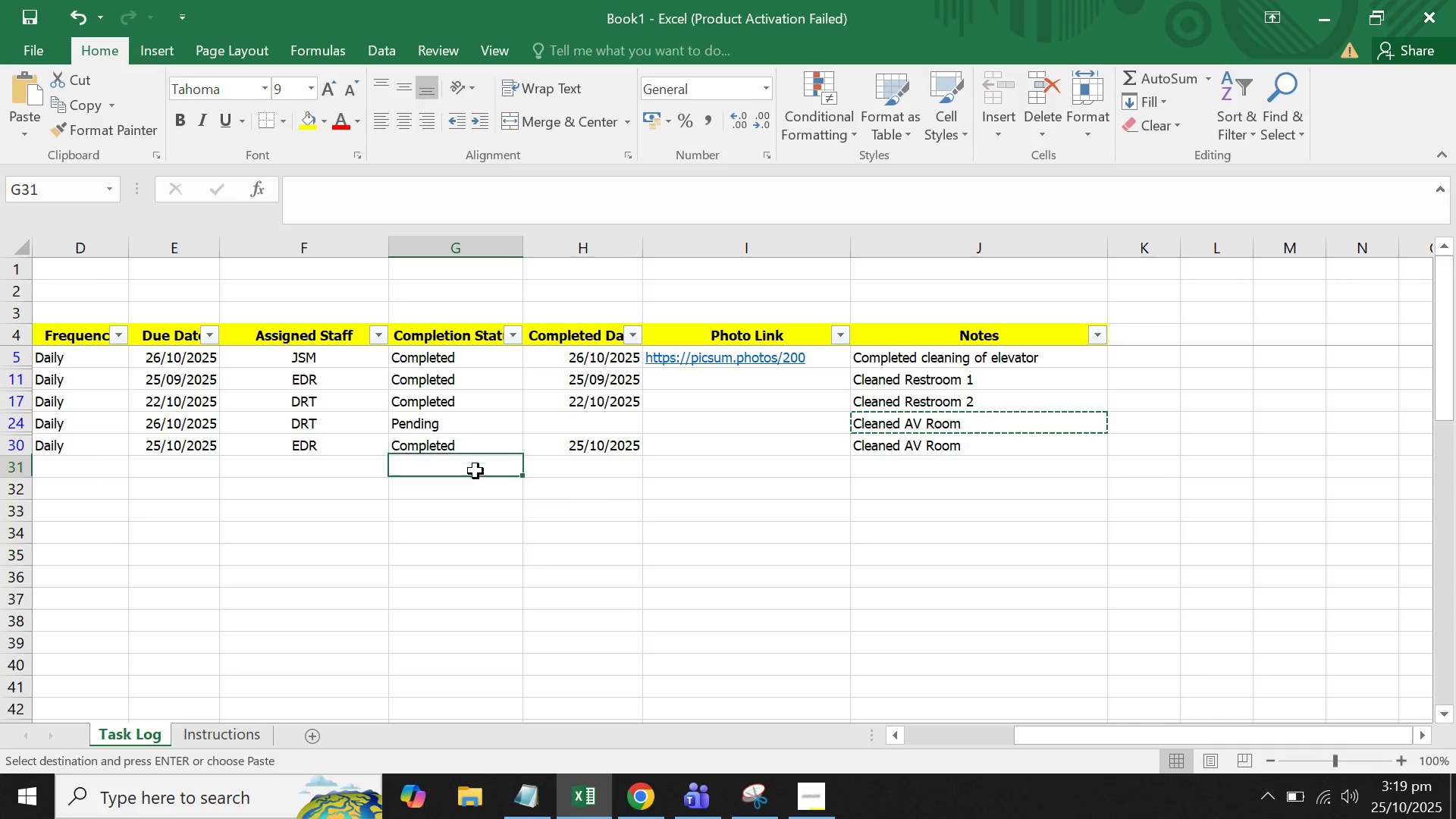 
double_click([532, 456])
 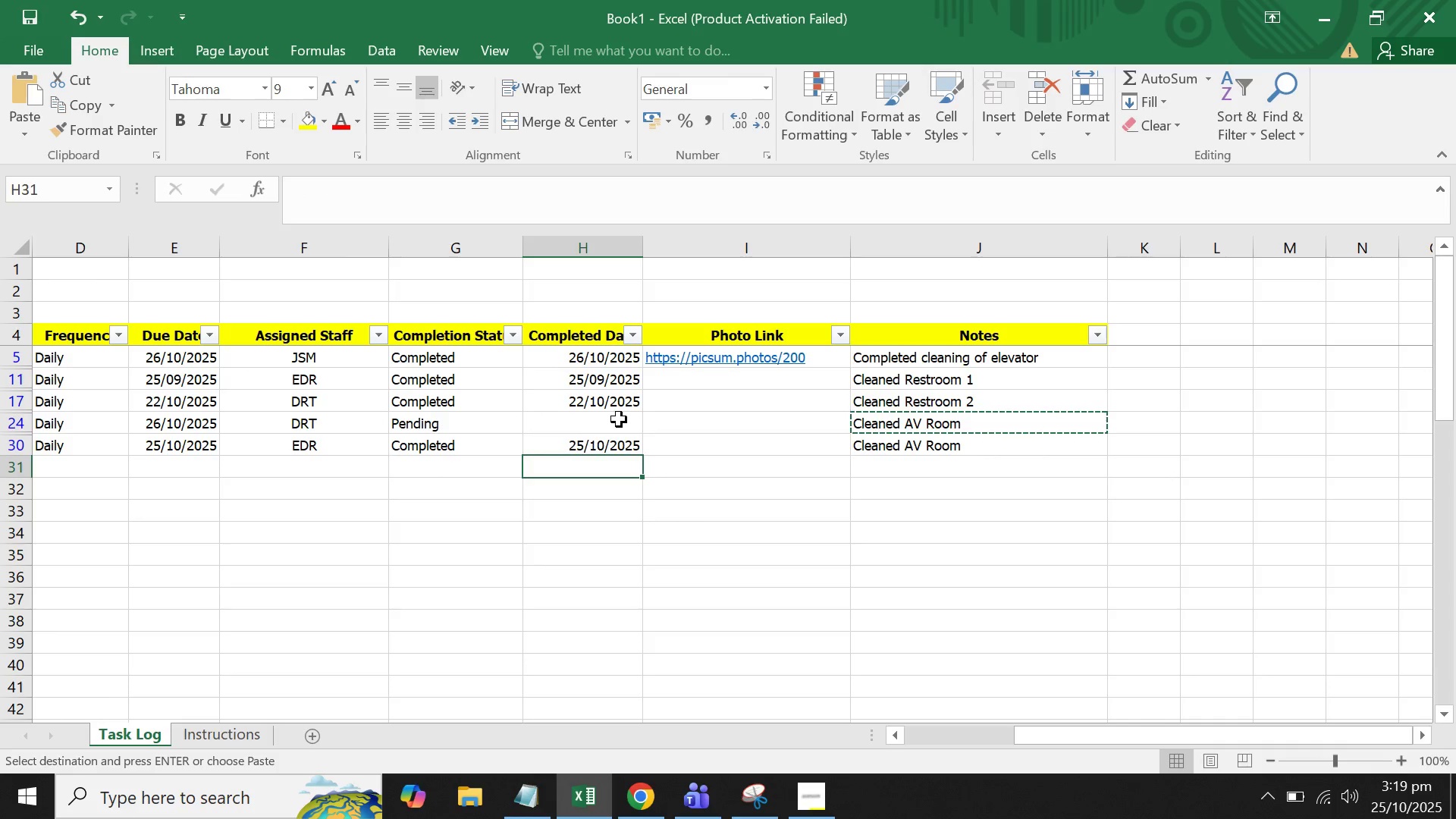 
triple_click([619, 419])
 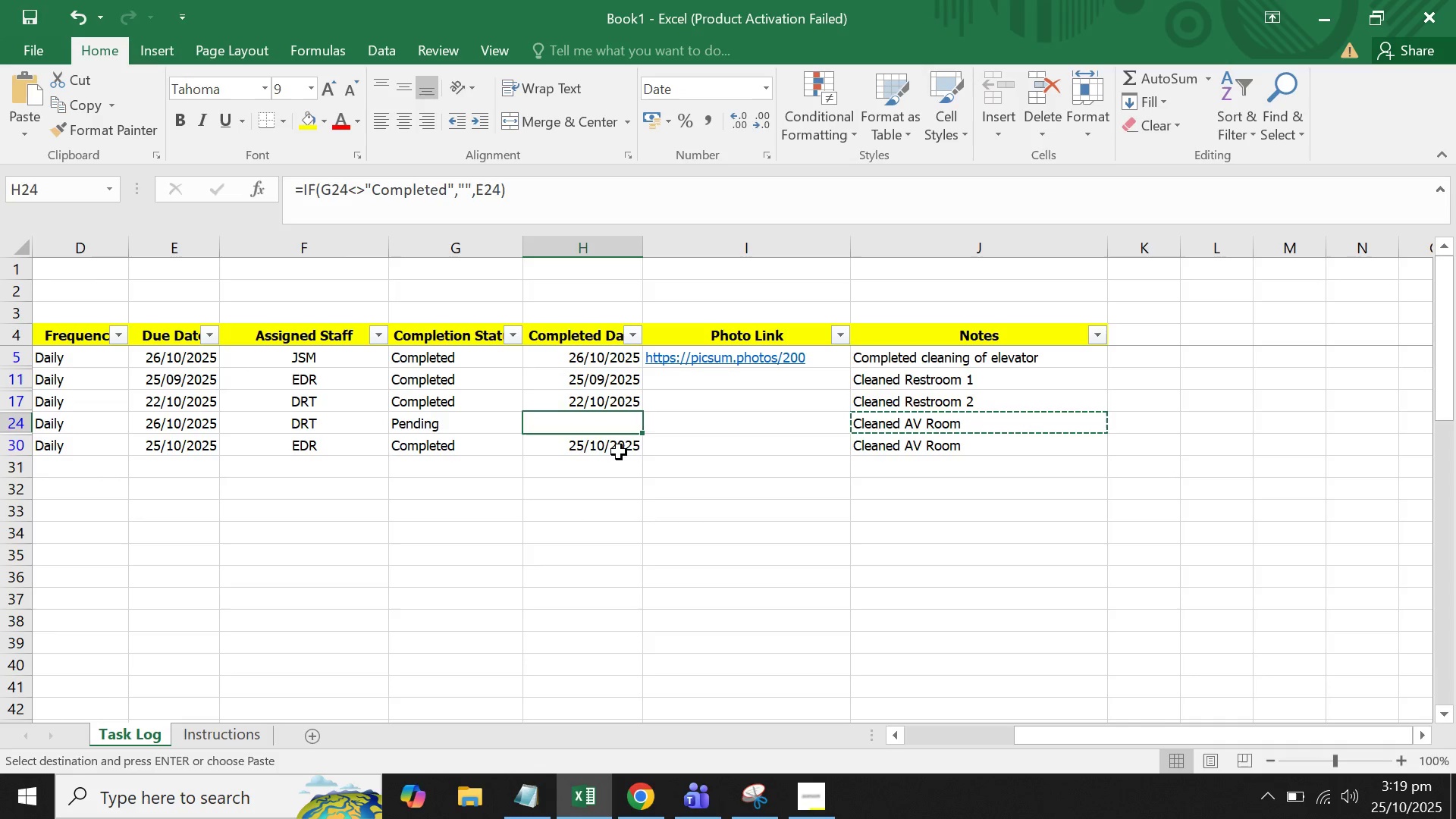 
left_click([619, 452])
 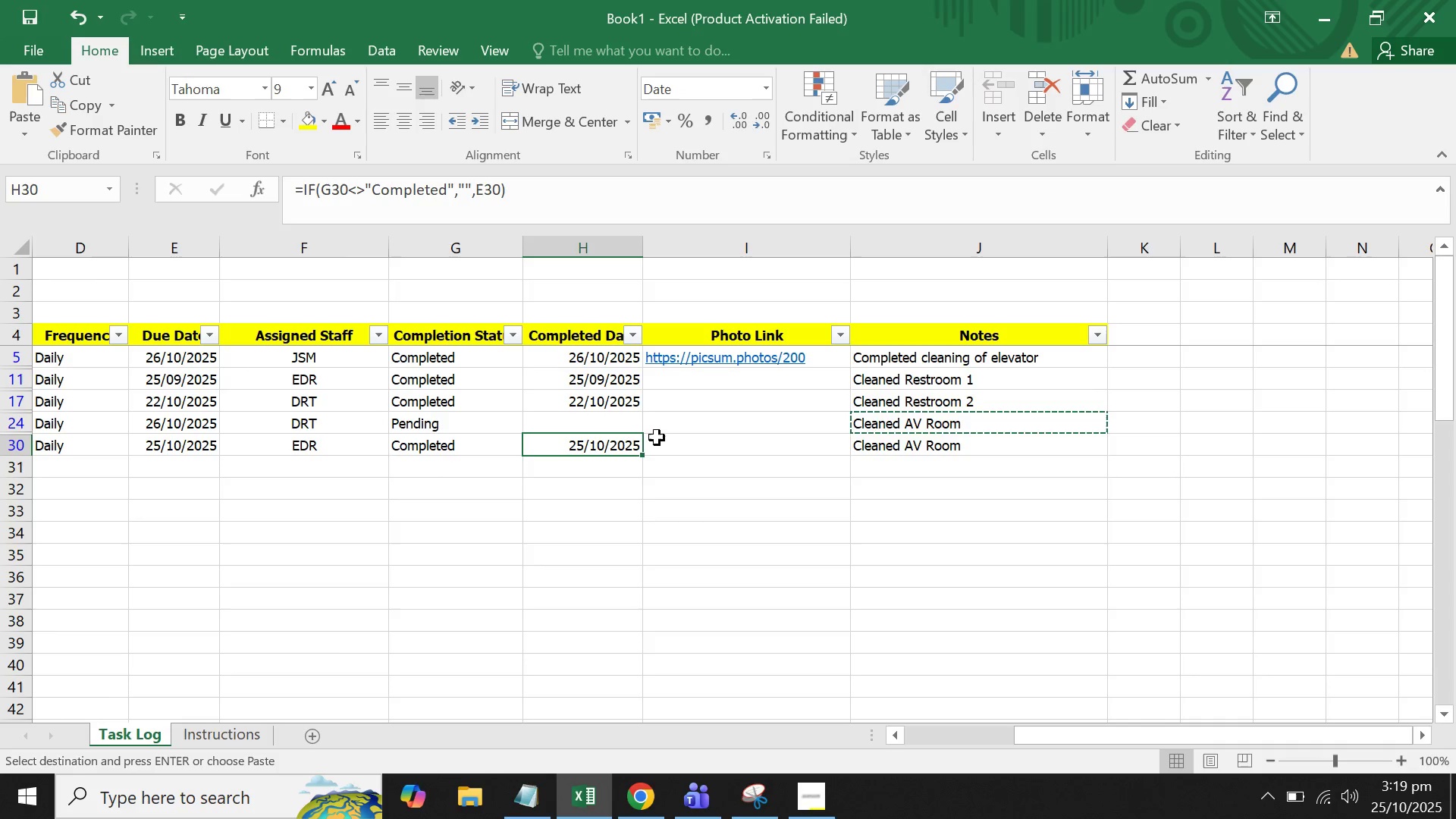 
left_click([675, 428])
 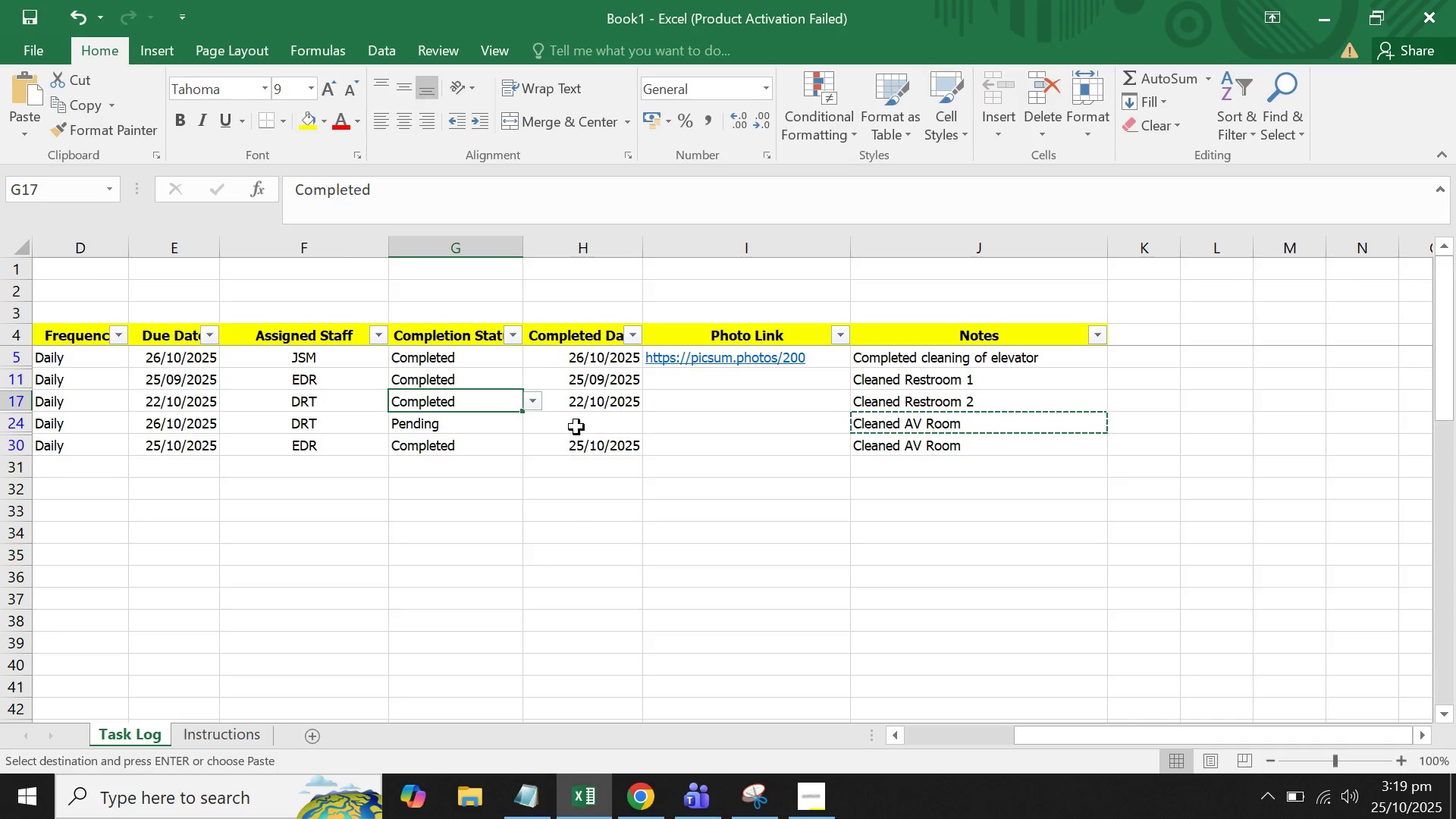 
left_click([586, 413])
 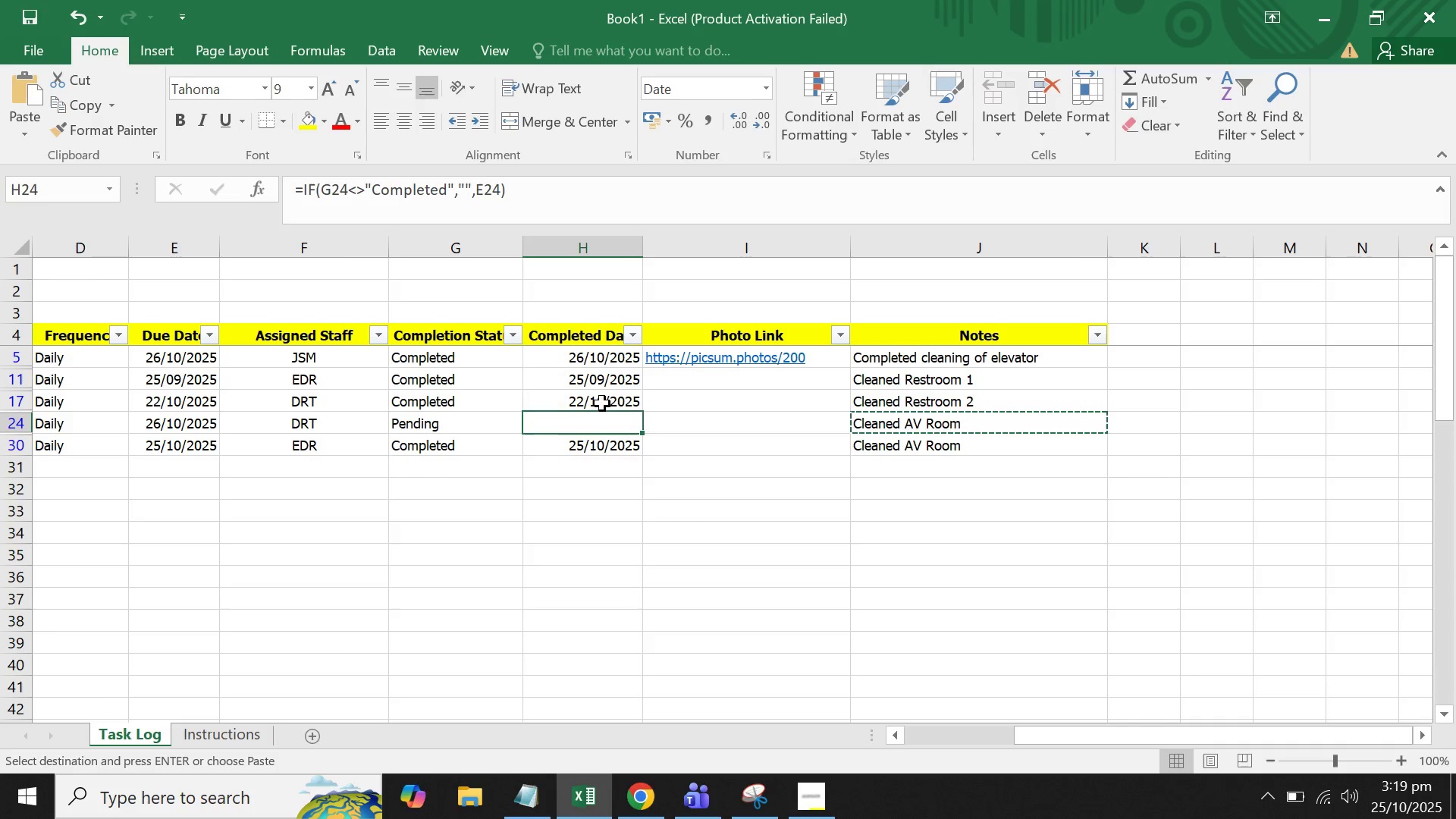 
left_click([602, 403])
 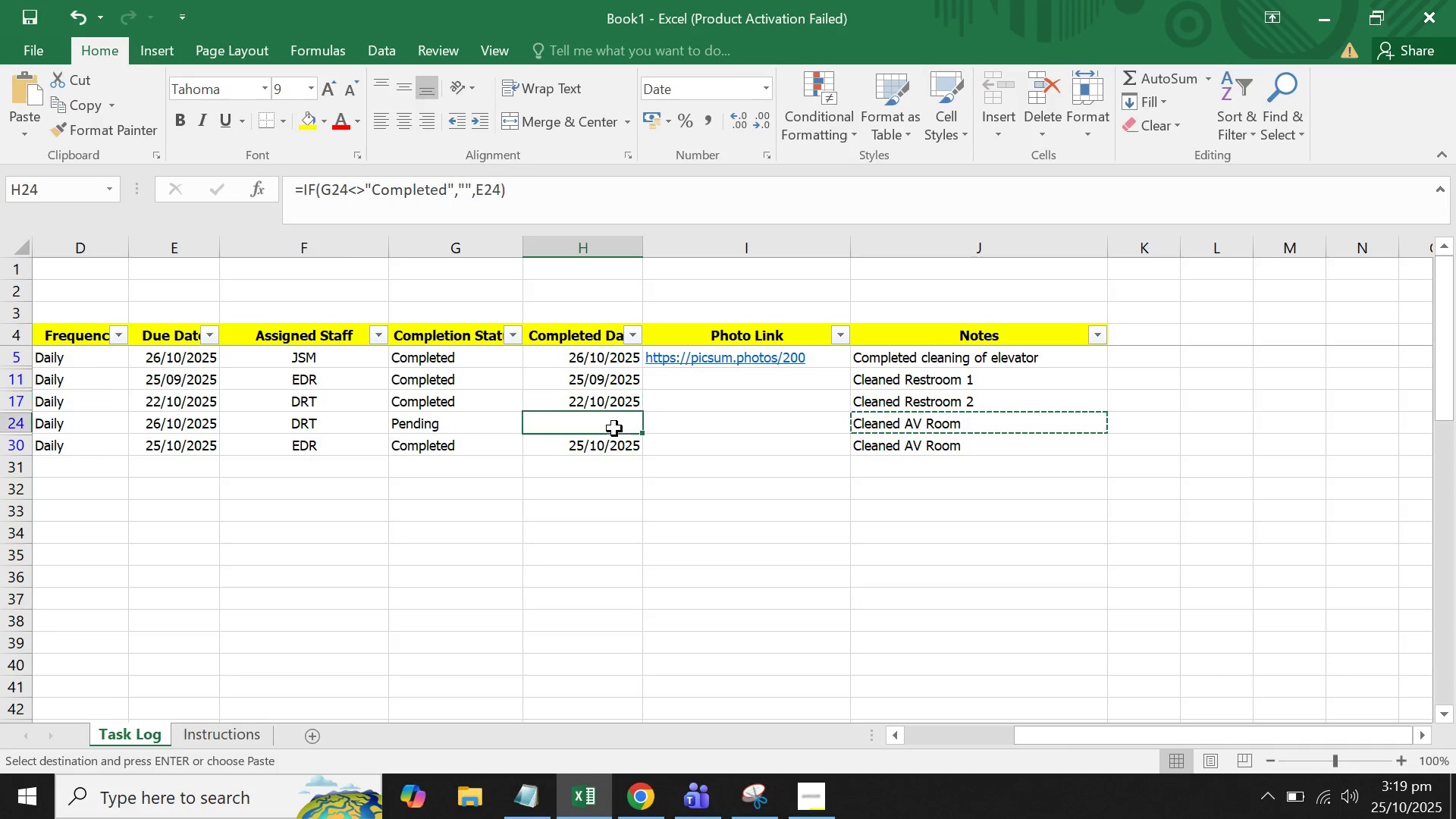 
scroll: coordinate [484, 425], scroll_direction: up, amount: 3.0
 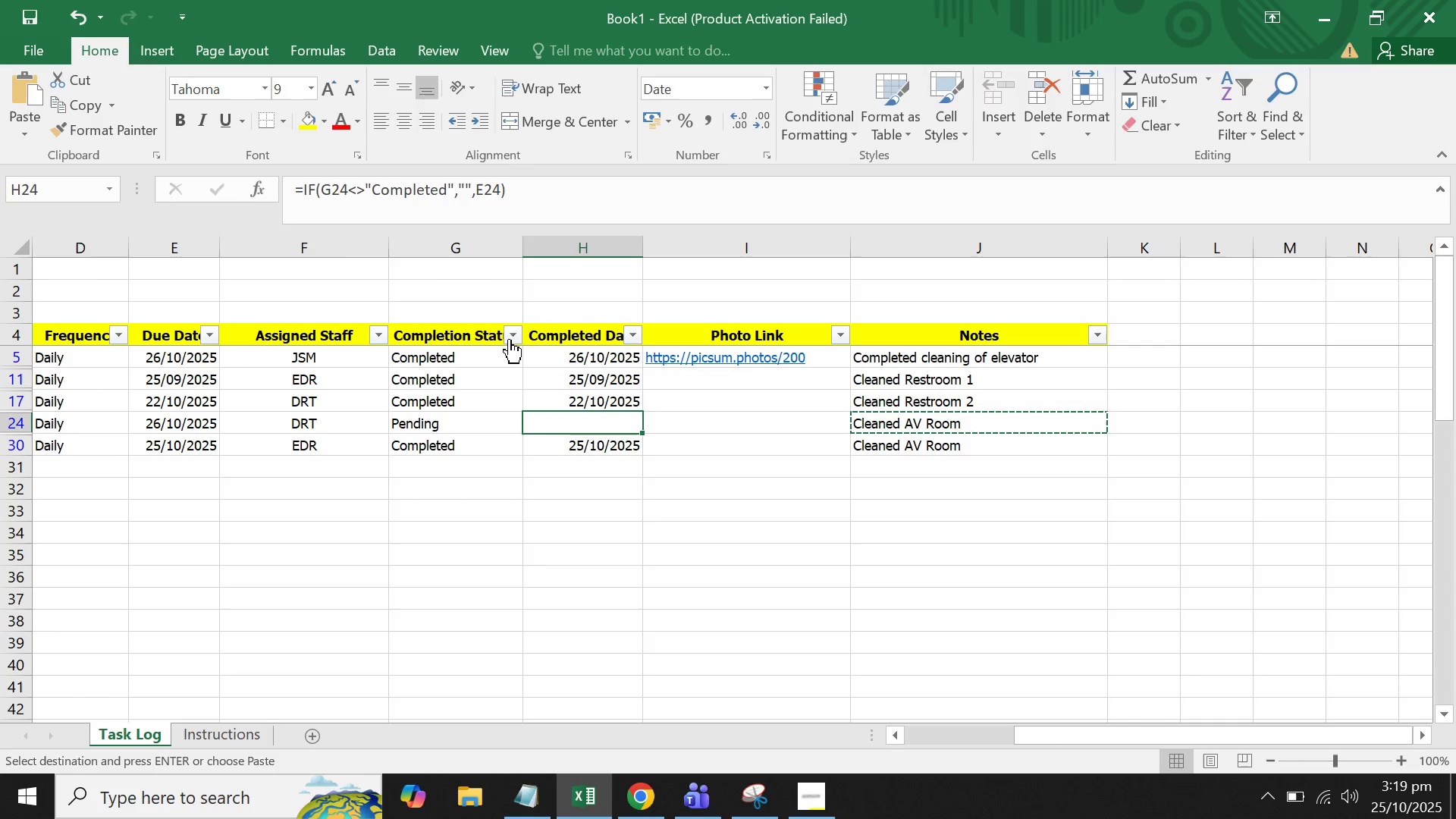 
left_click([510, 336])
 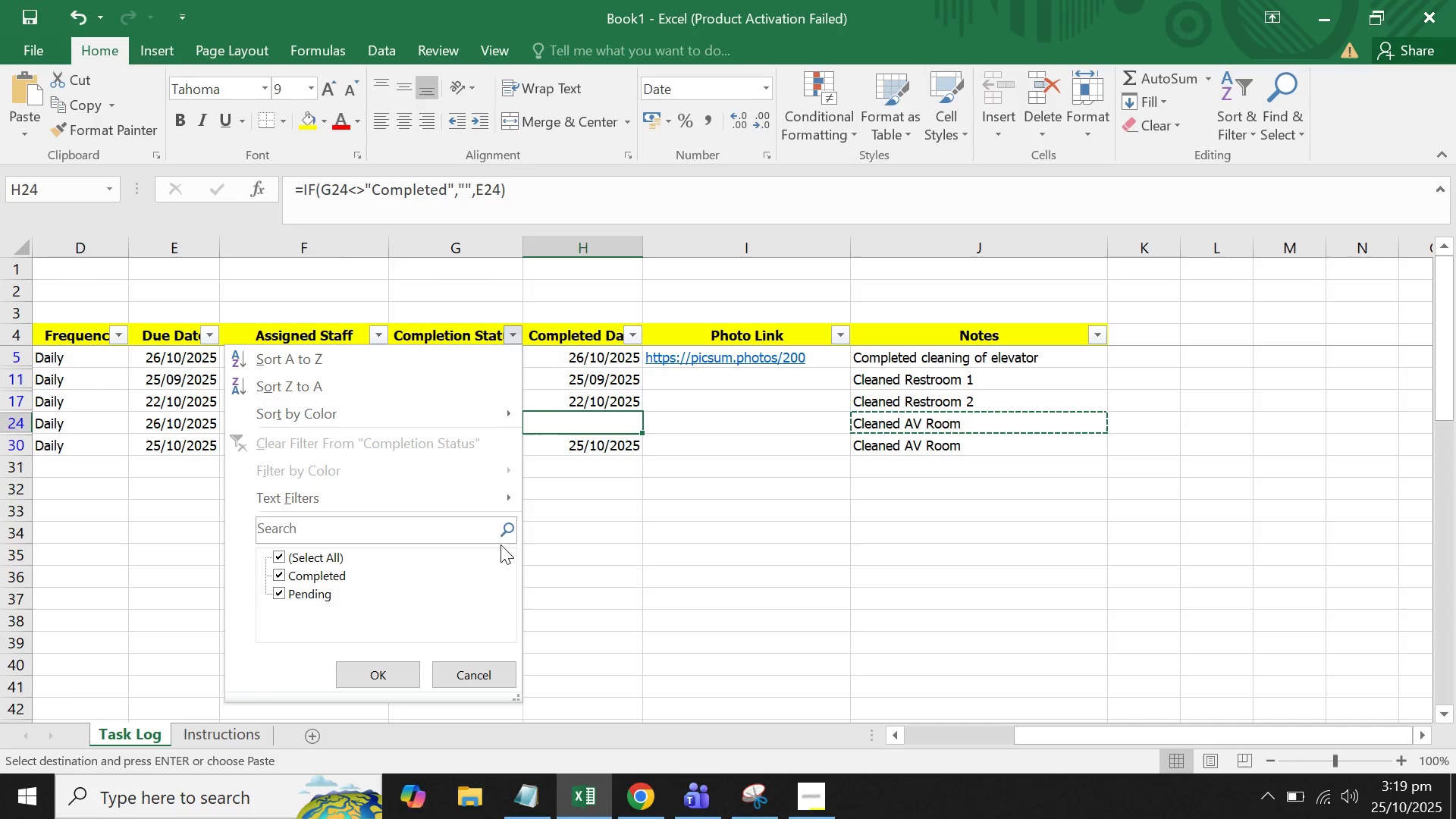 
left_click([592, 519])
 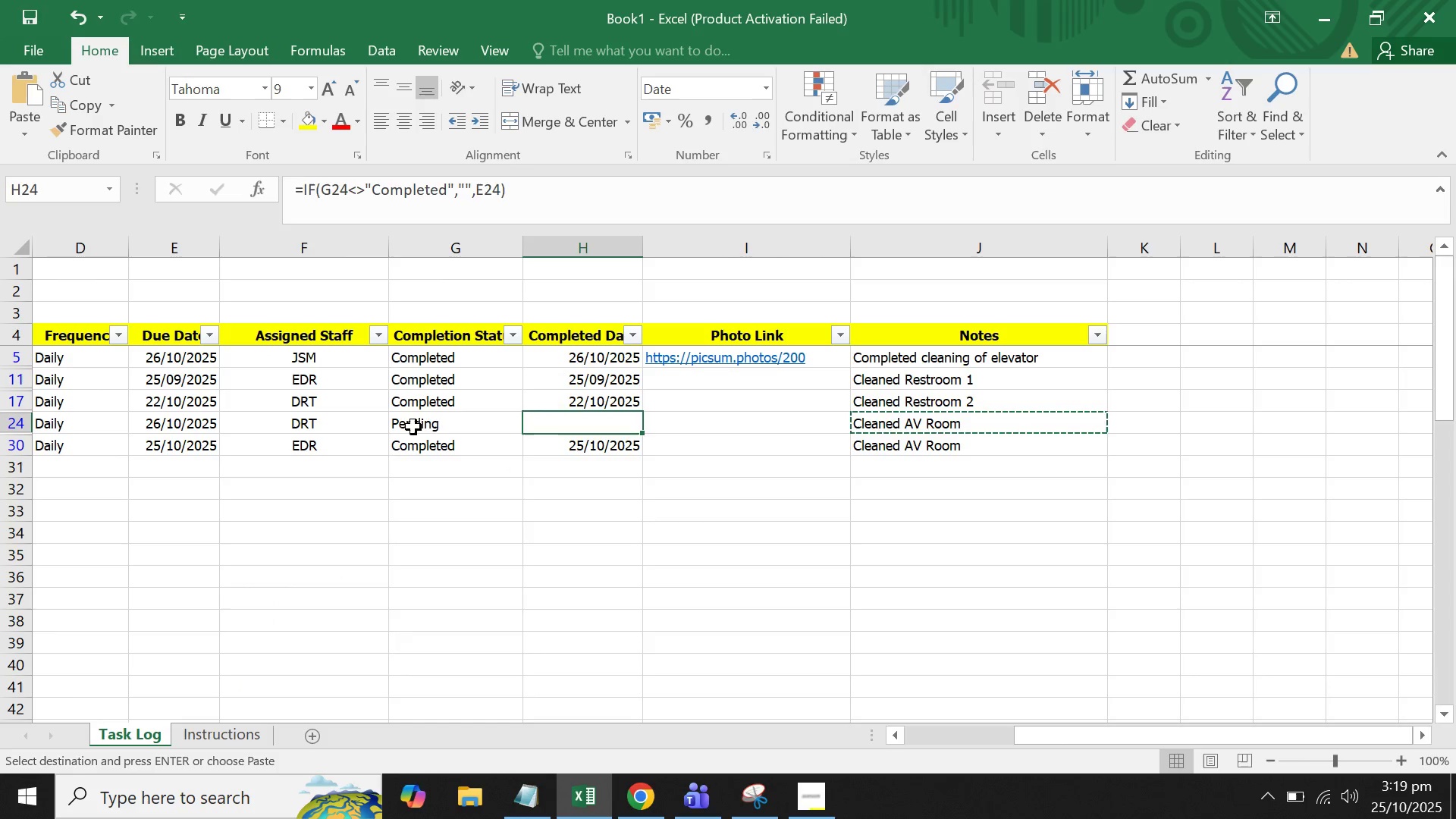 
left_click([413, 427])
 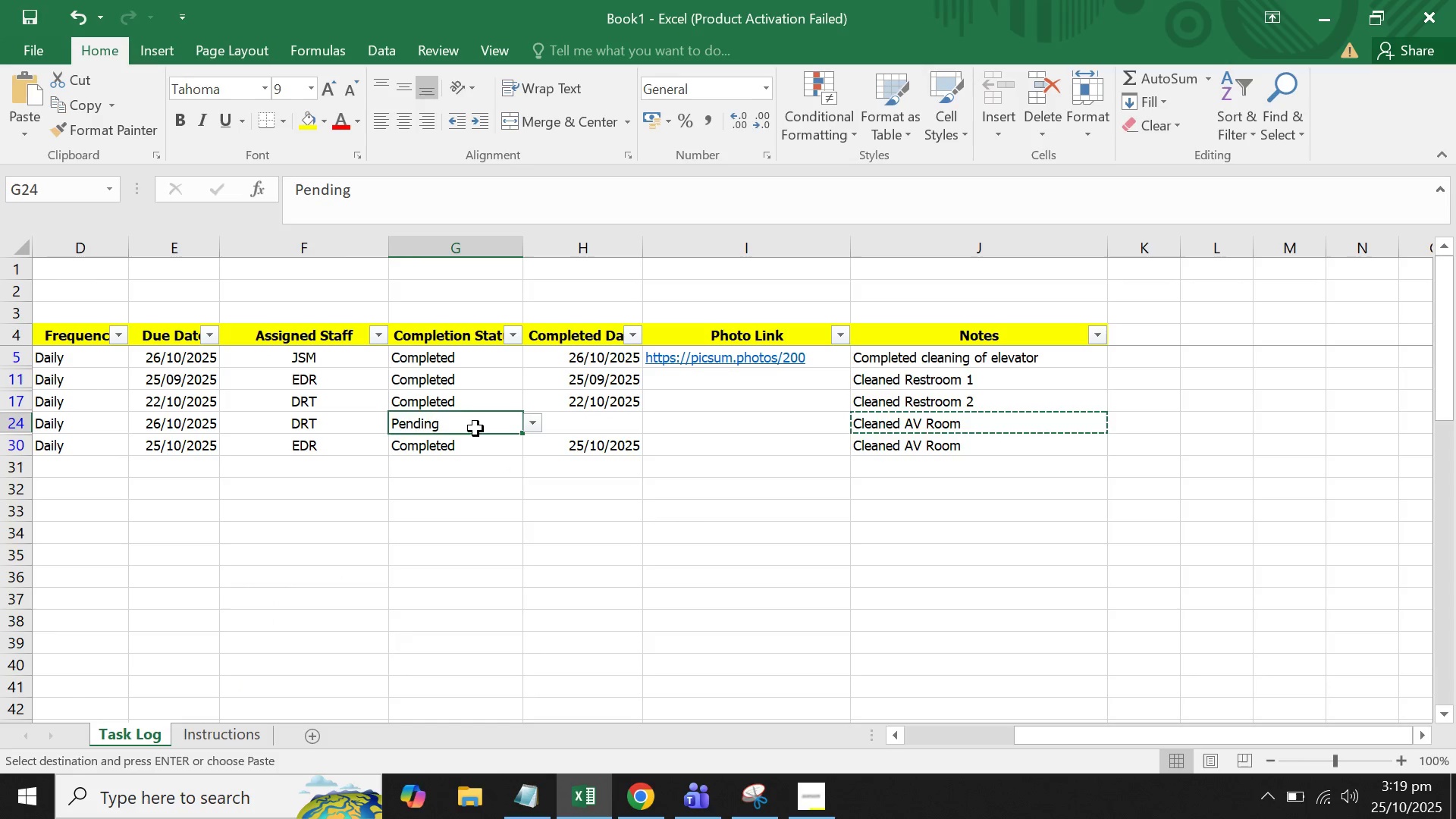 
scroll: coordinate [479, 429], scroll_direction: up, amount: 2.0
 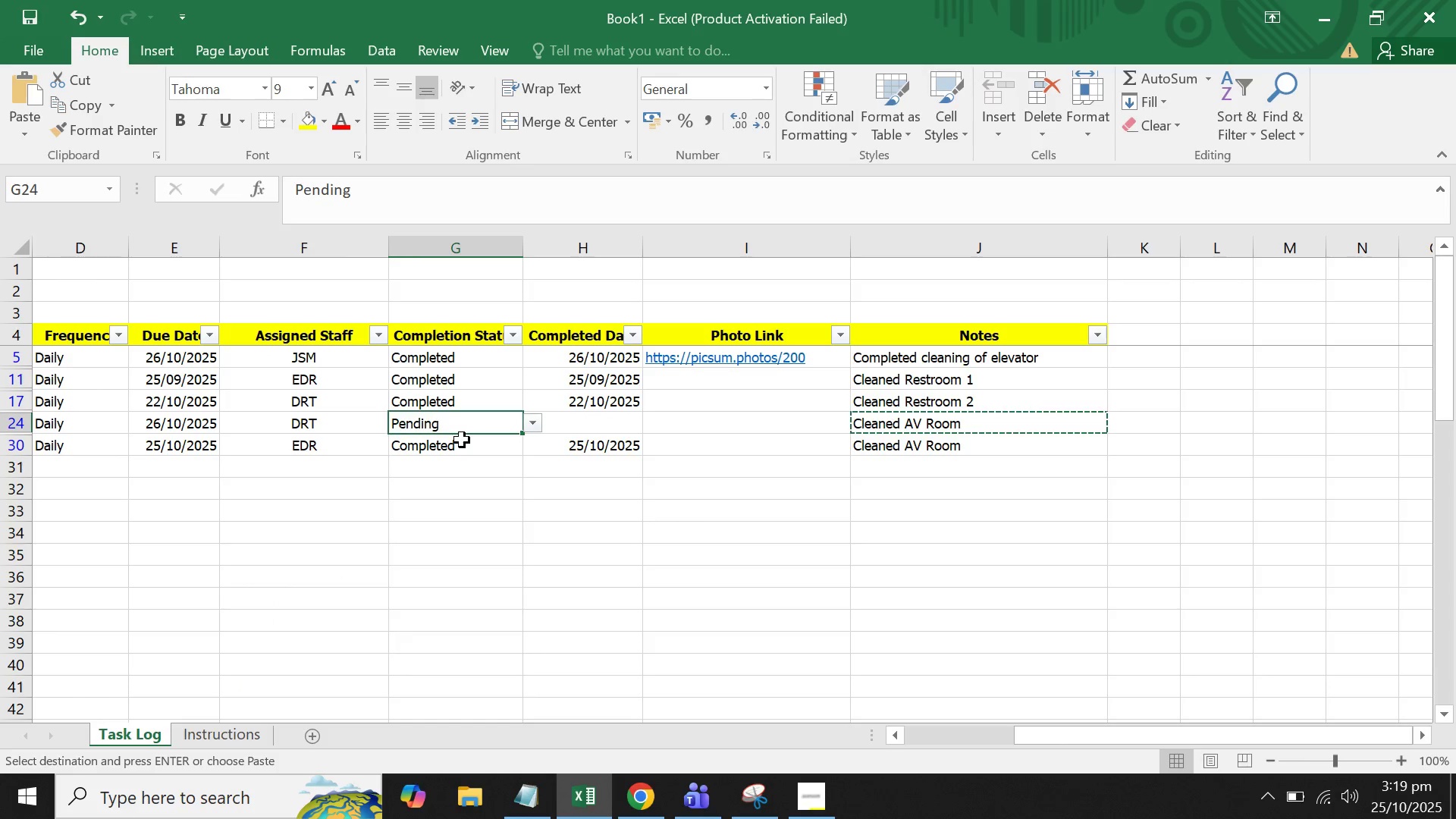 
left_click([456, 431])
 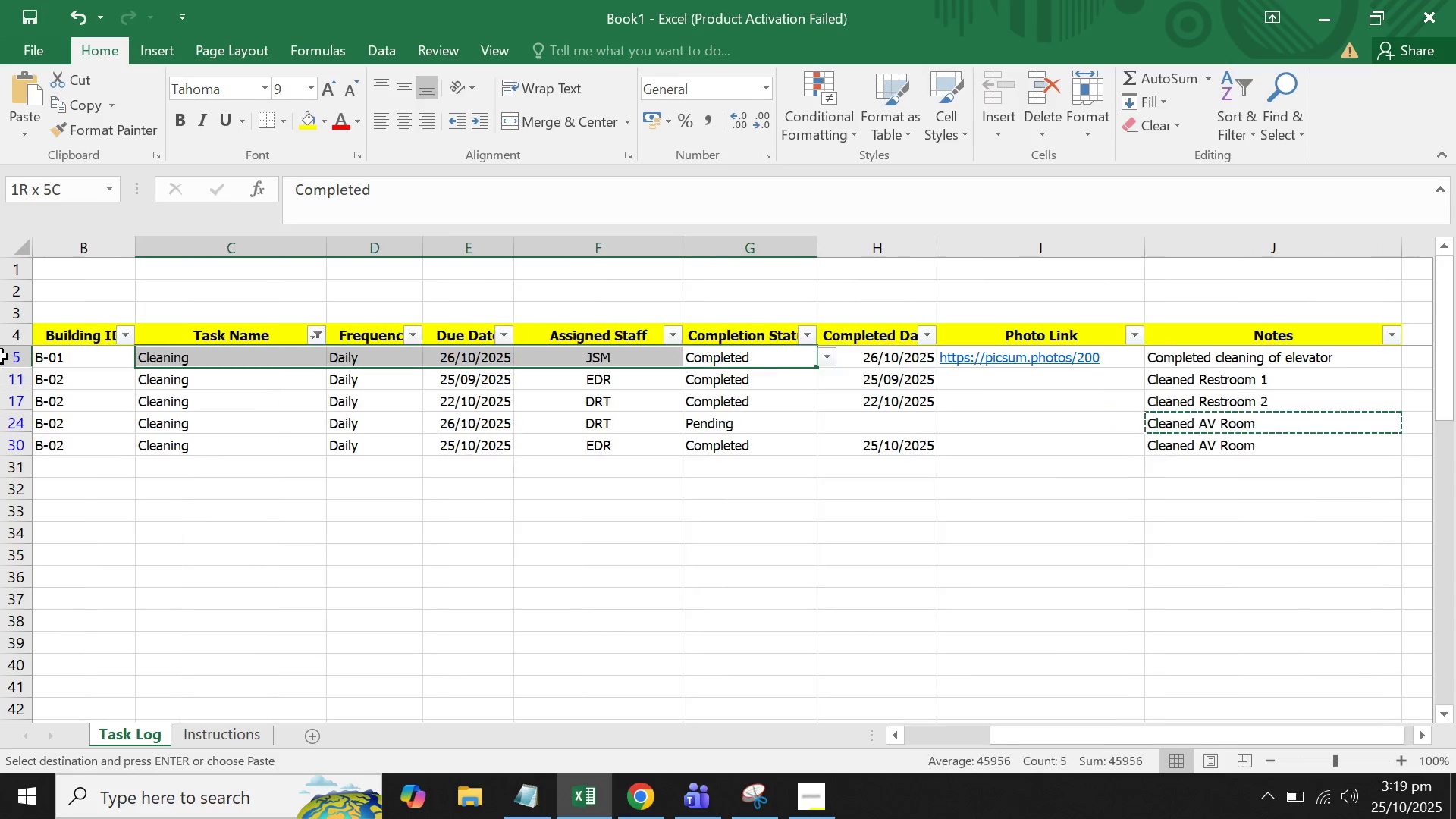 
wait(5.25)
 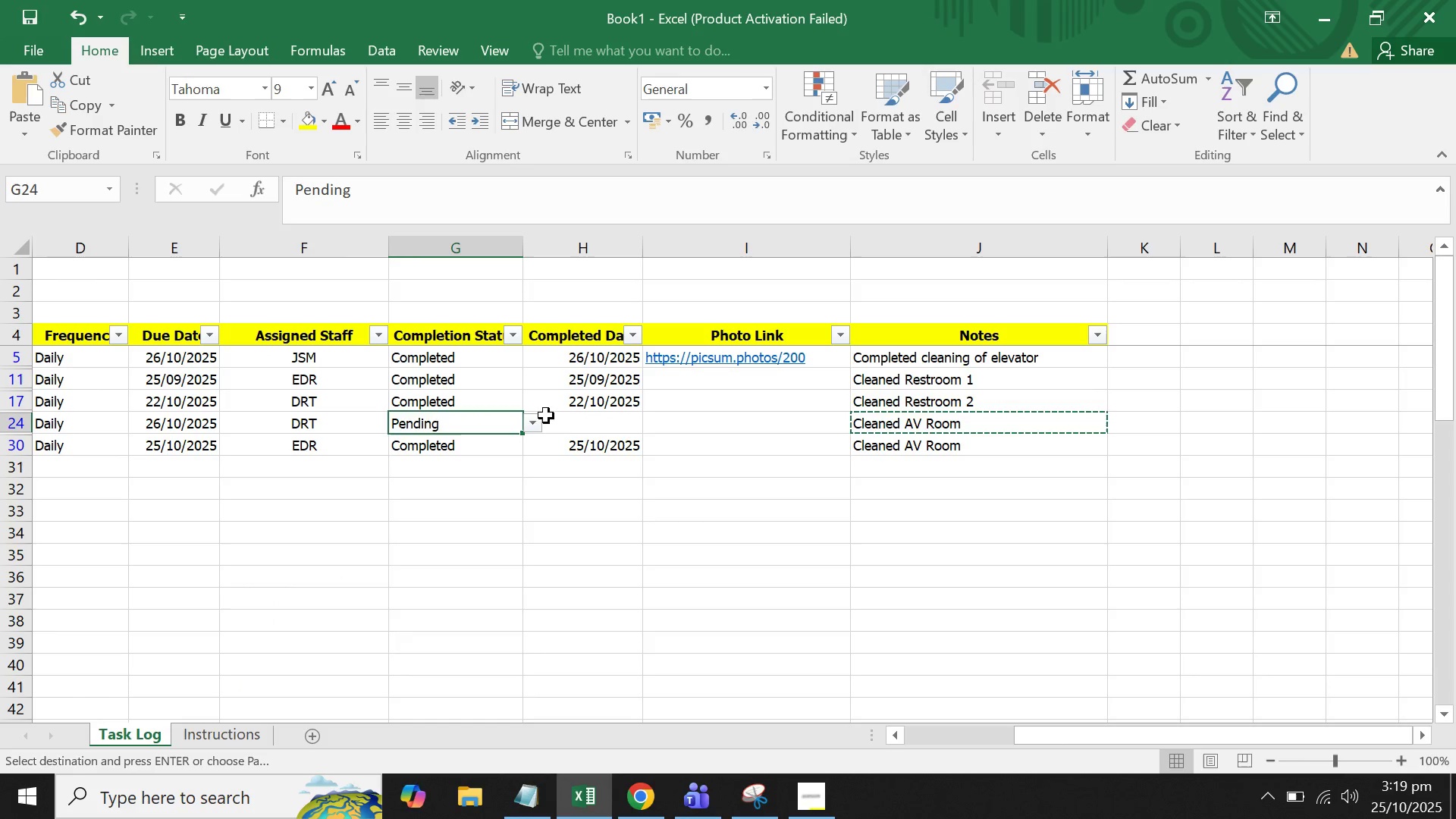 
left_click([413, 336])
 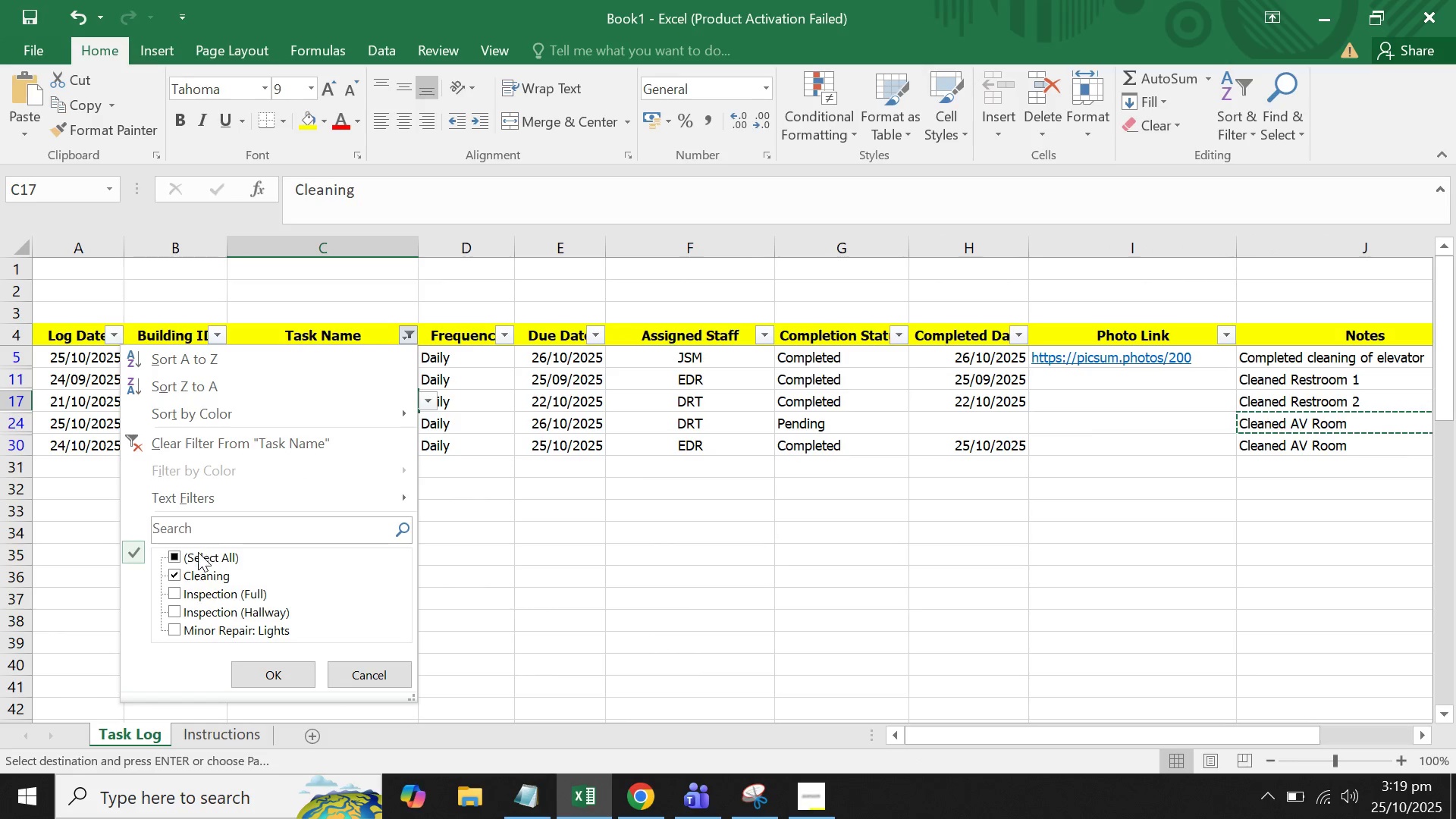 
left_click([195, 555])
 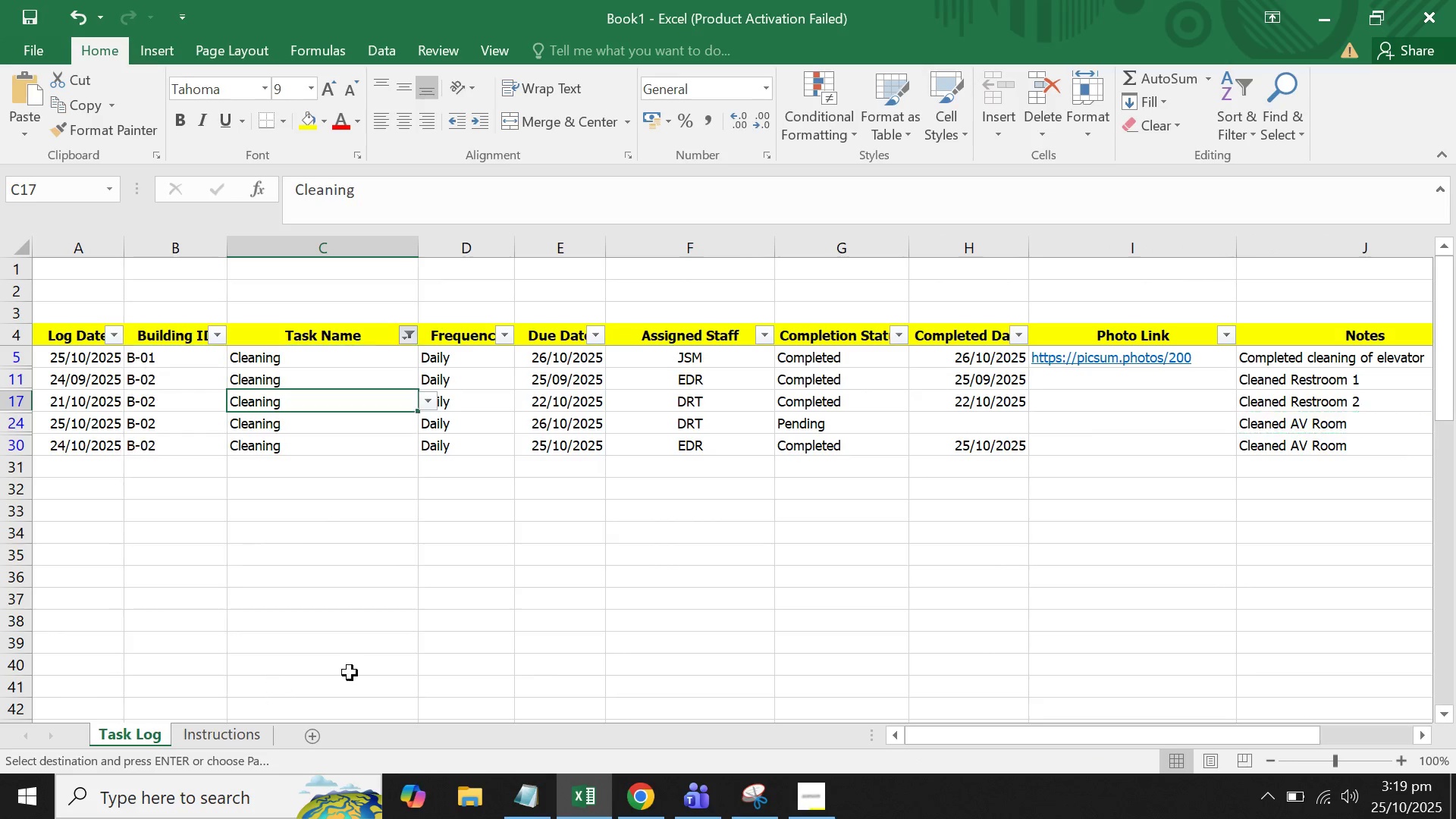 
double_click([648, 650])
 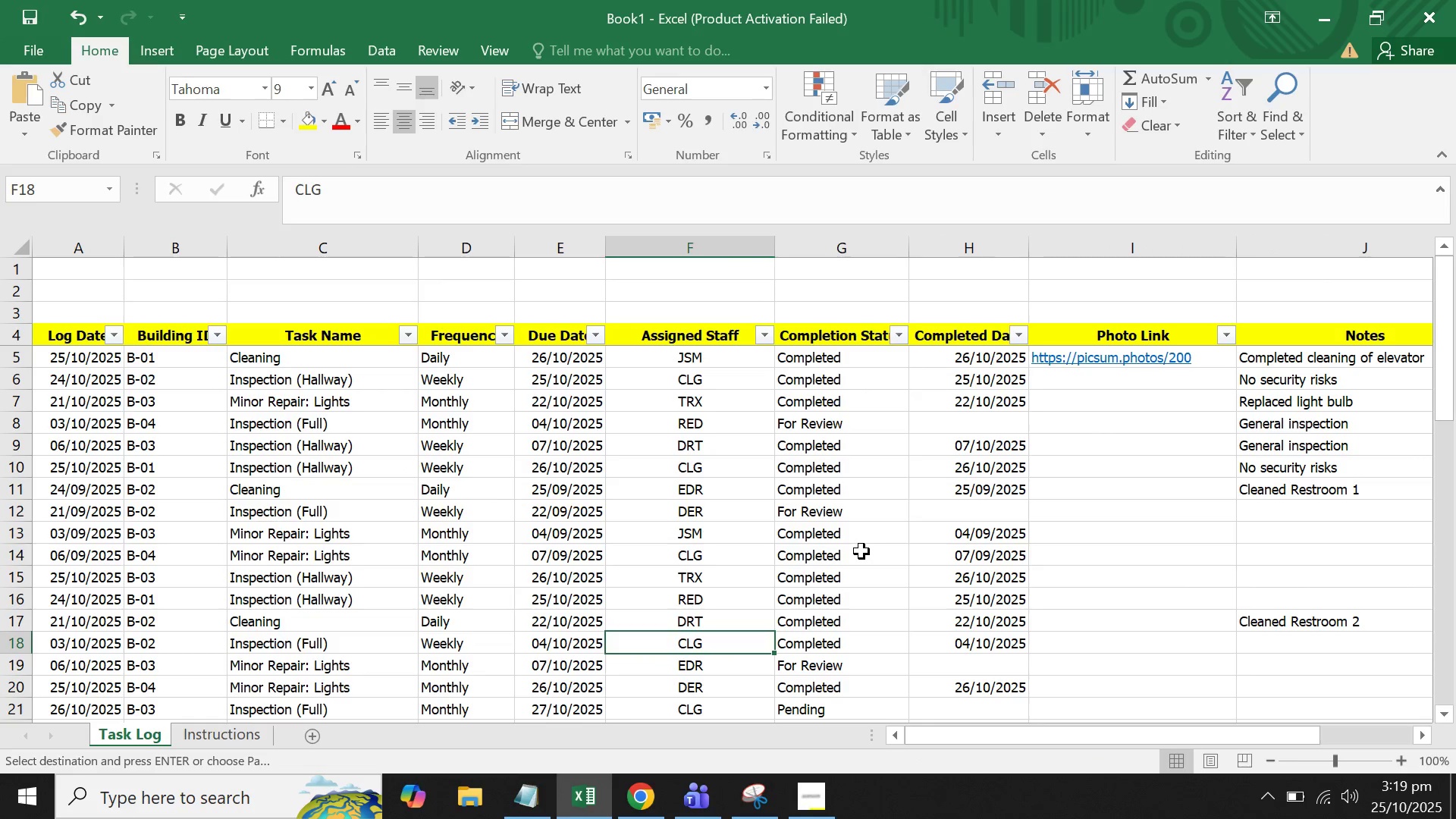 
triple_click([861, 551])
 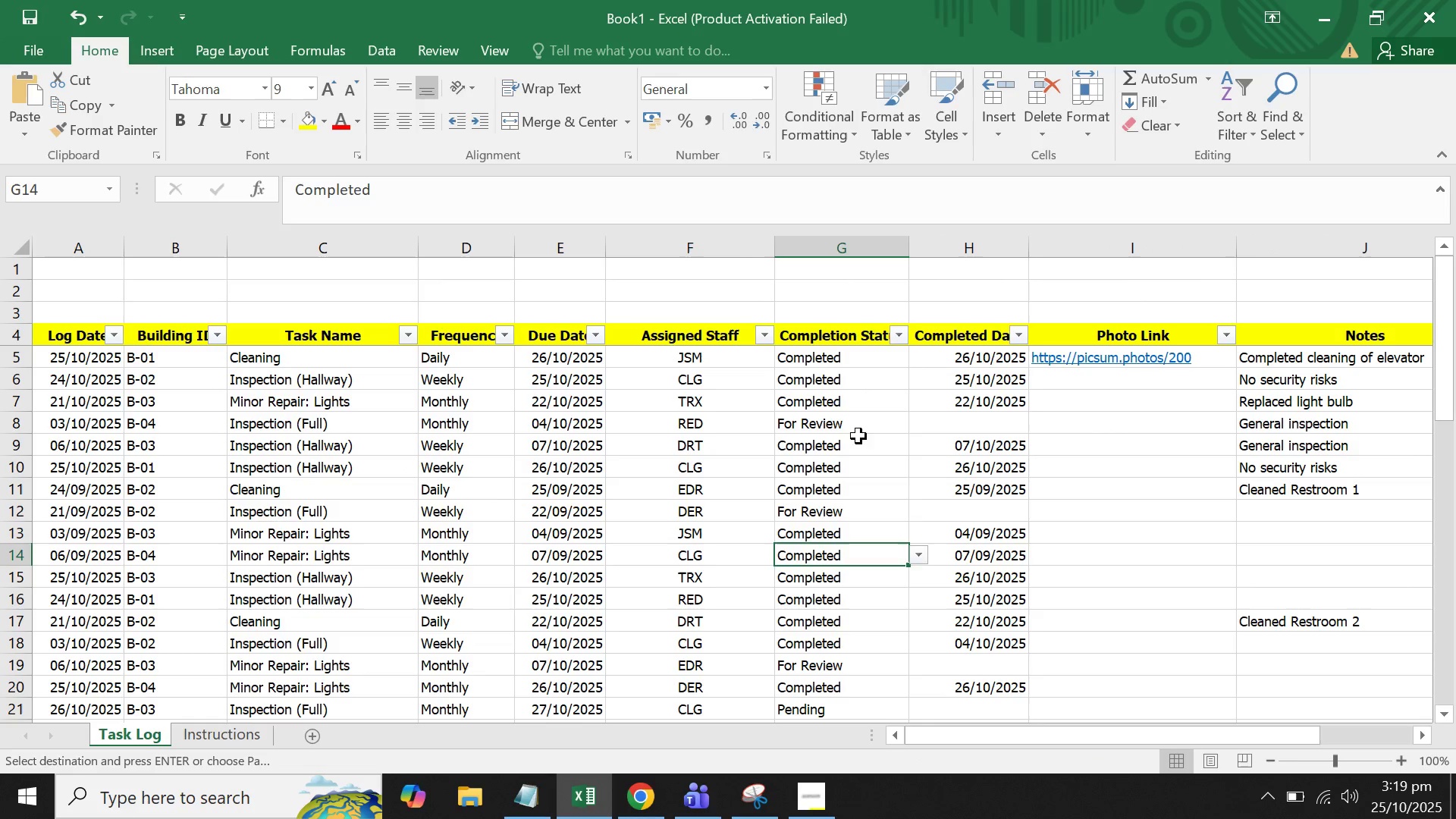 
triple_click([856, 434])
 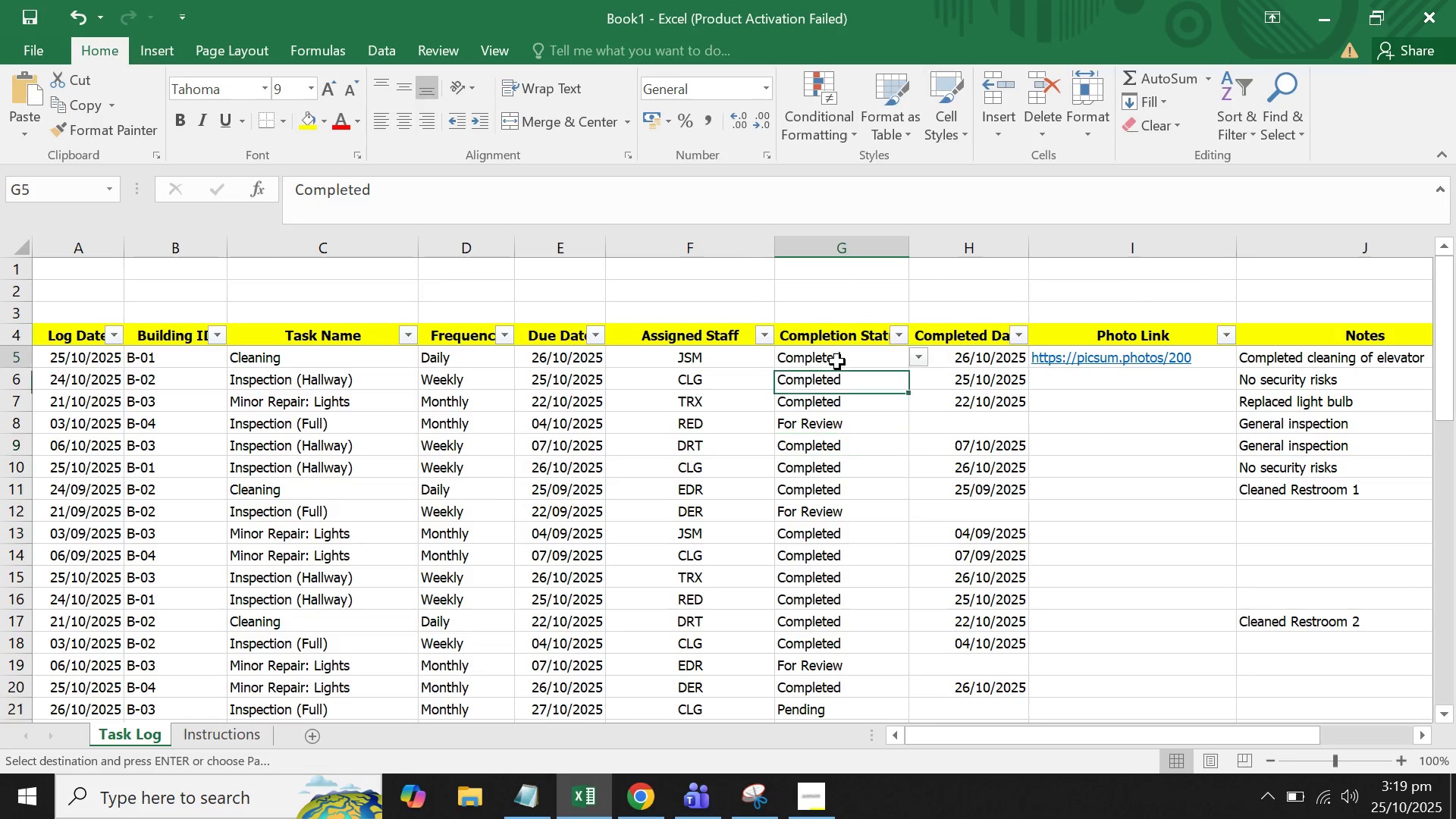 
left_click([837, 362])
 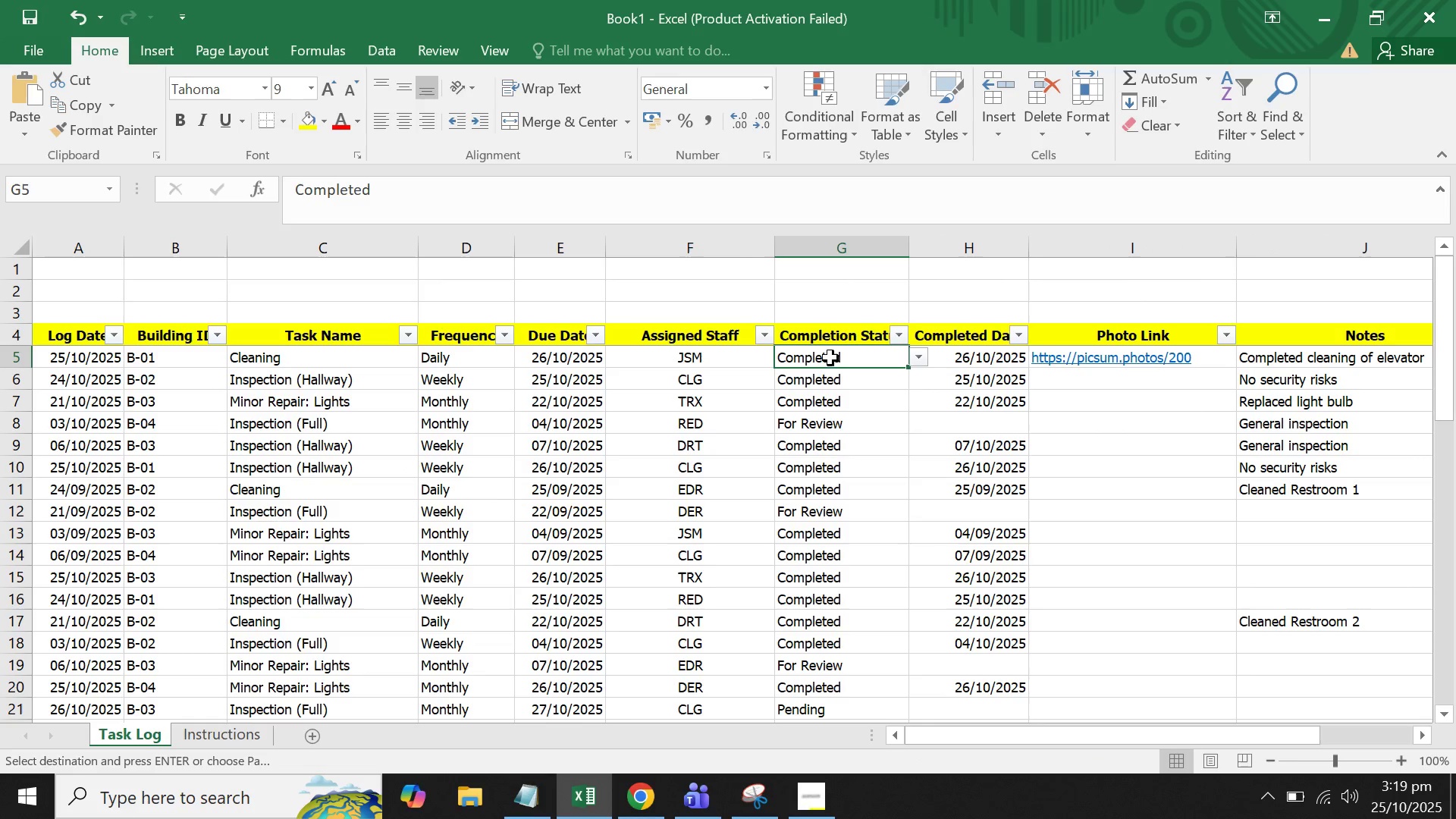 
left_click([829, 402])
 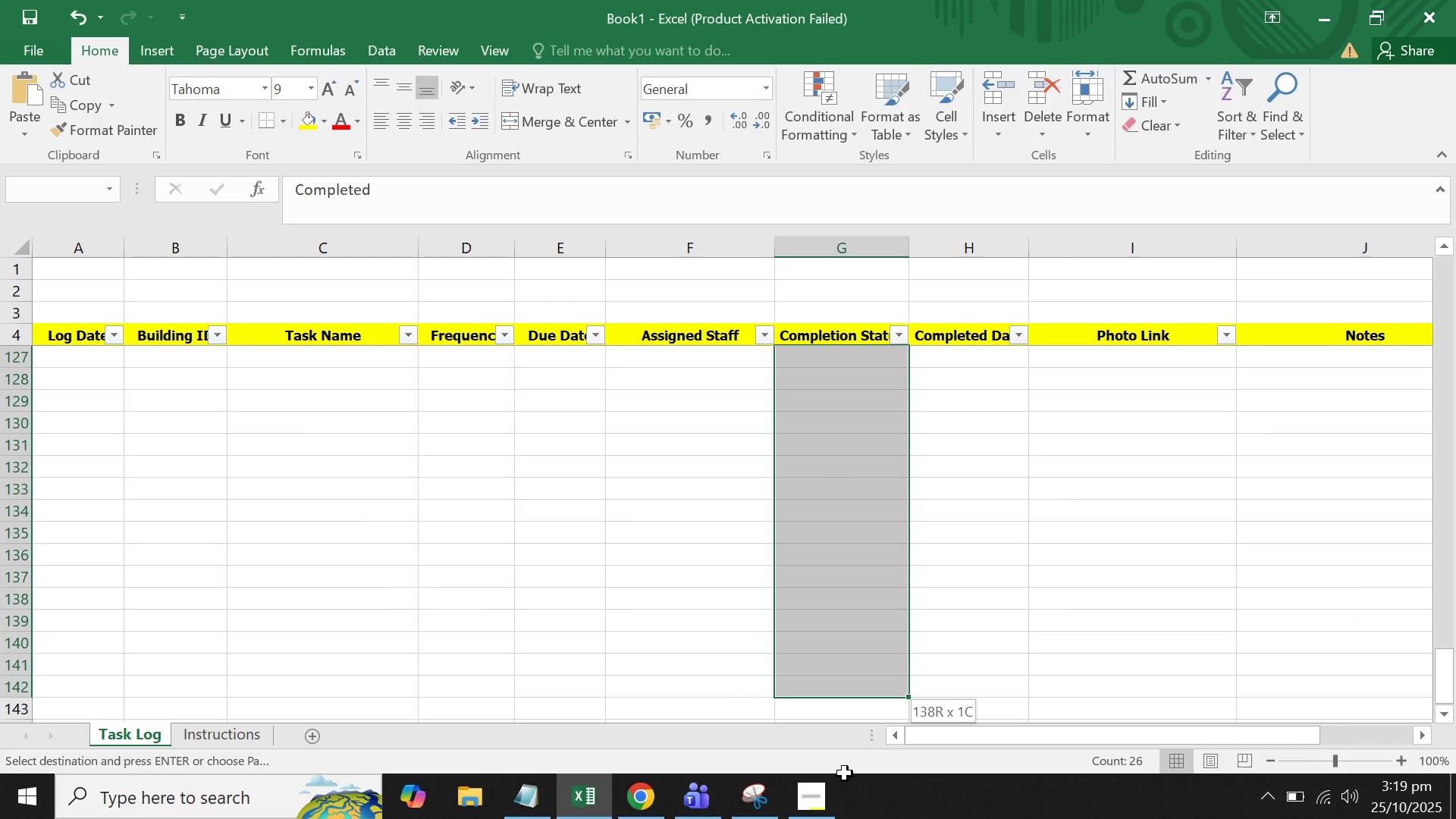 
wait(13.24)
 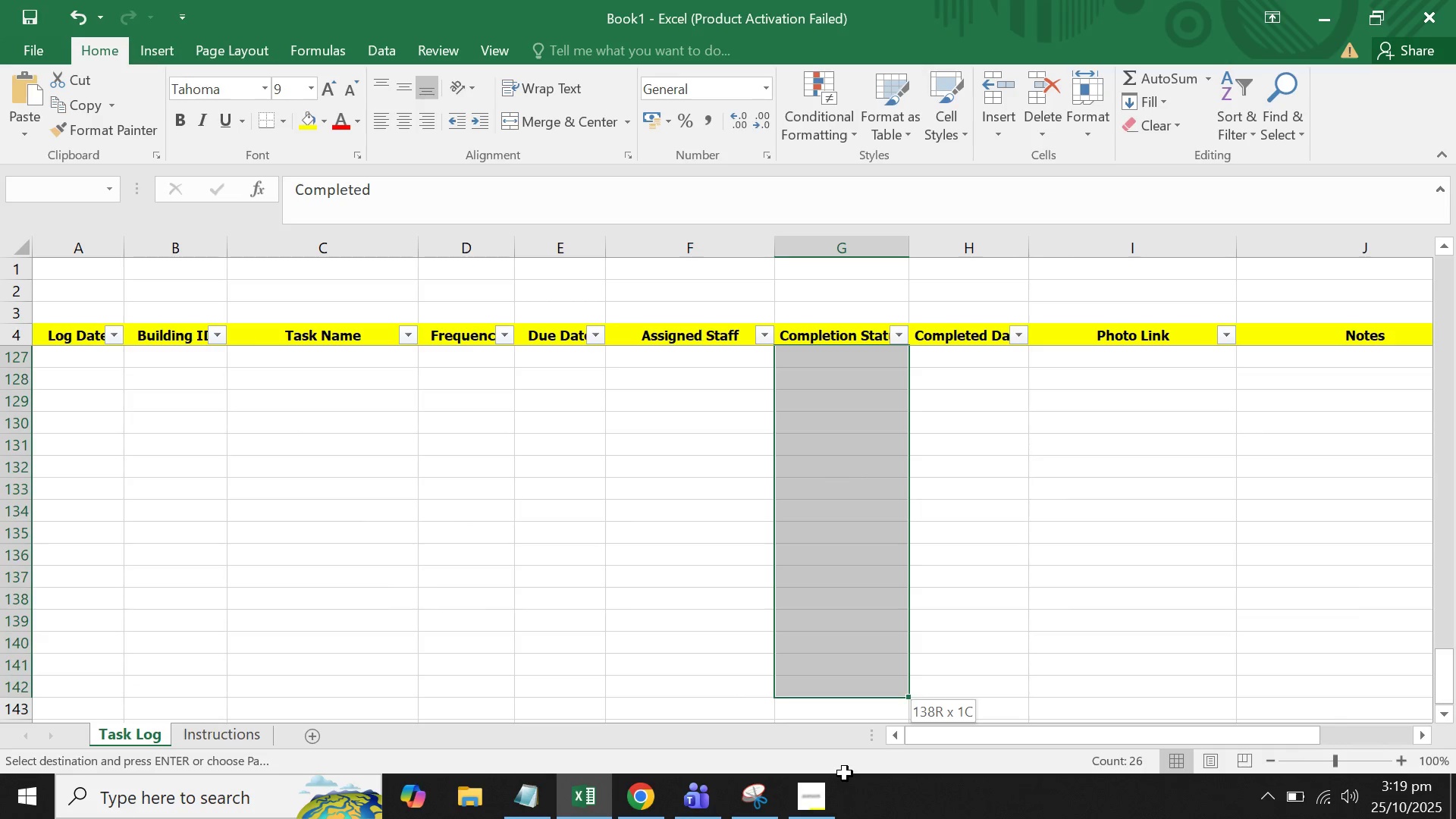 
left_click([819, 459])
 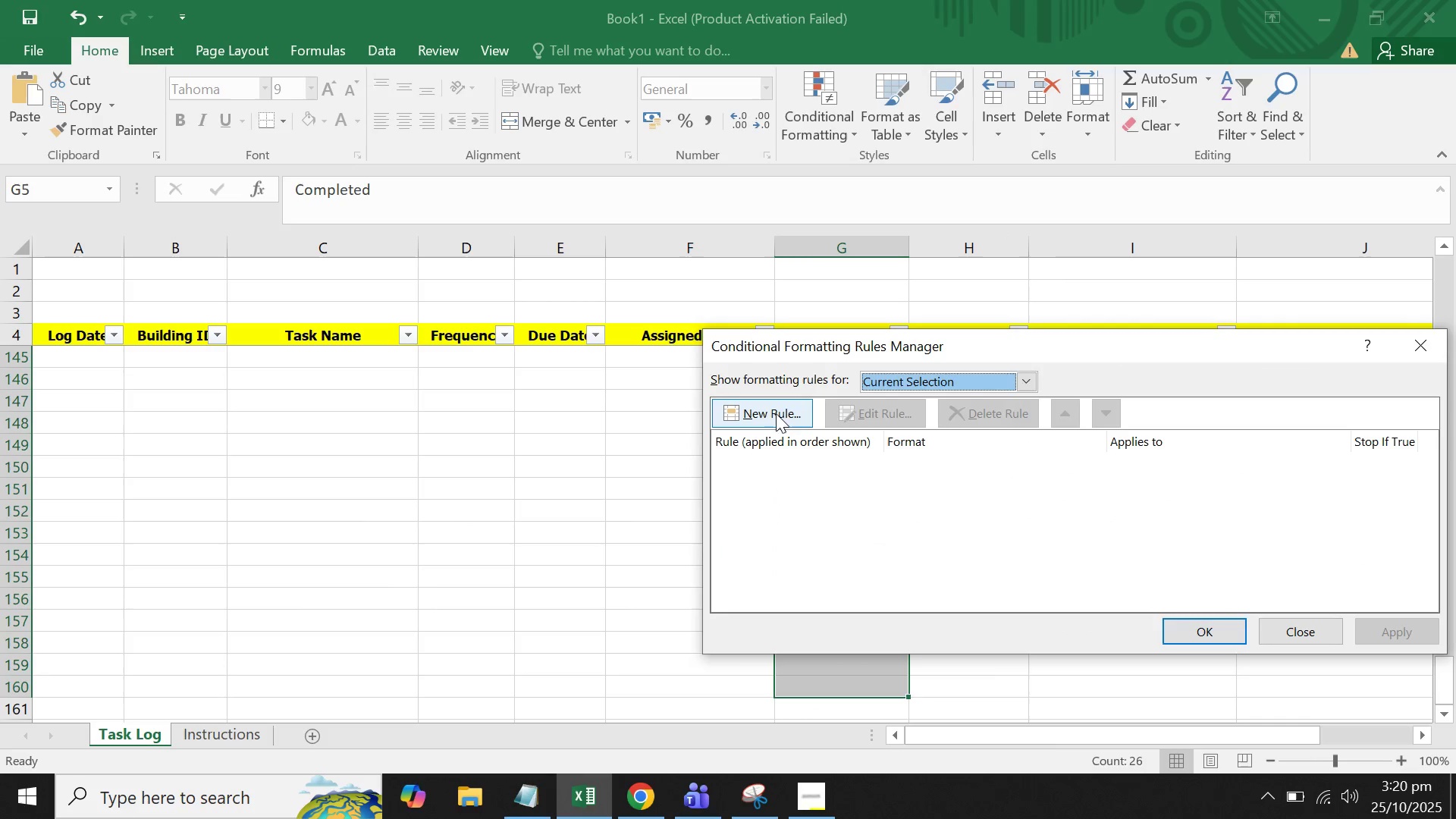 
left_click([774, 411])
 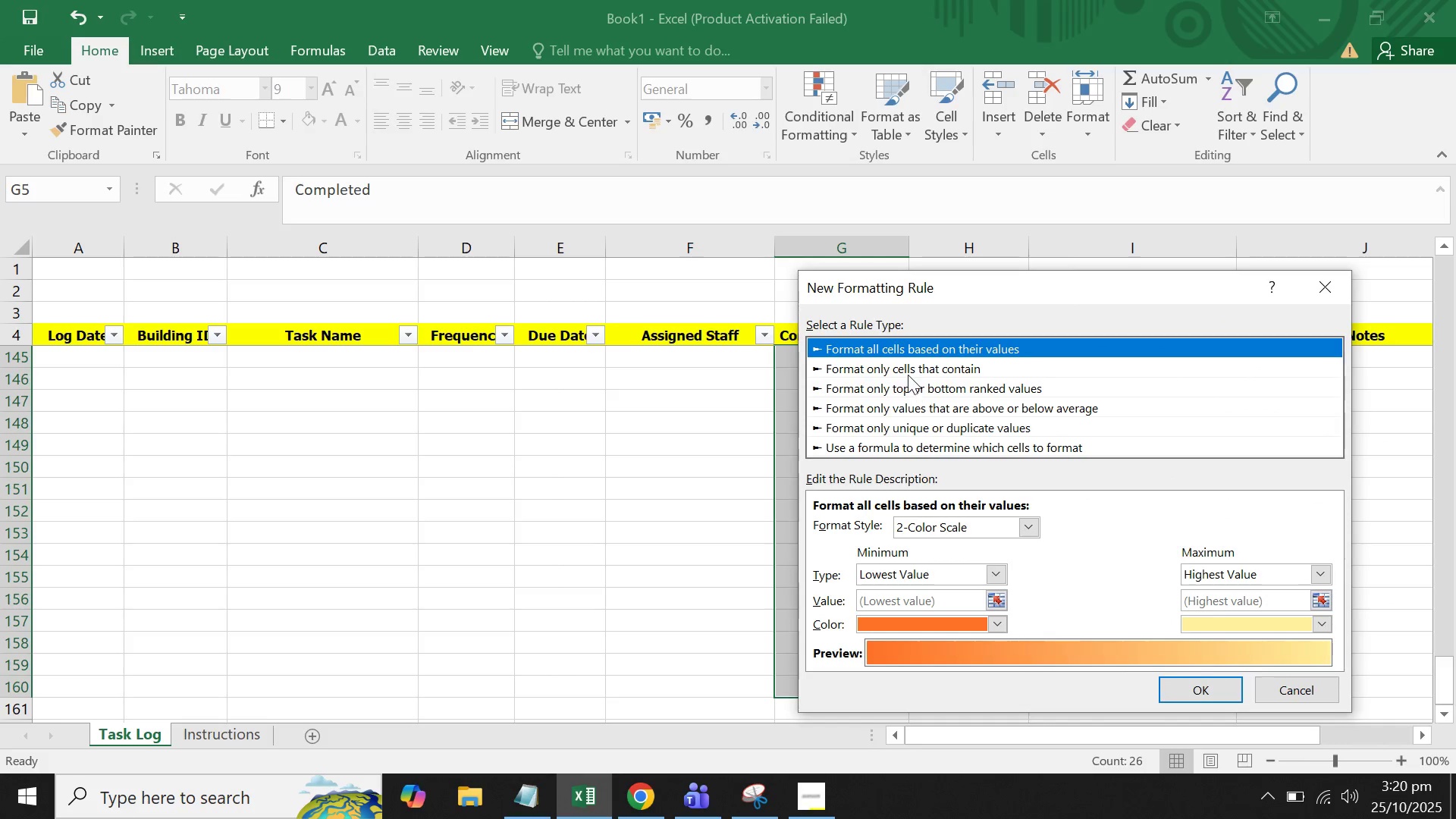 
left_click([908, 367])
 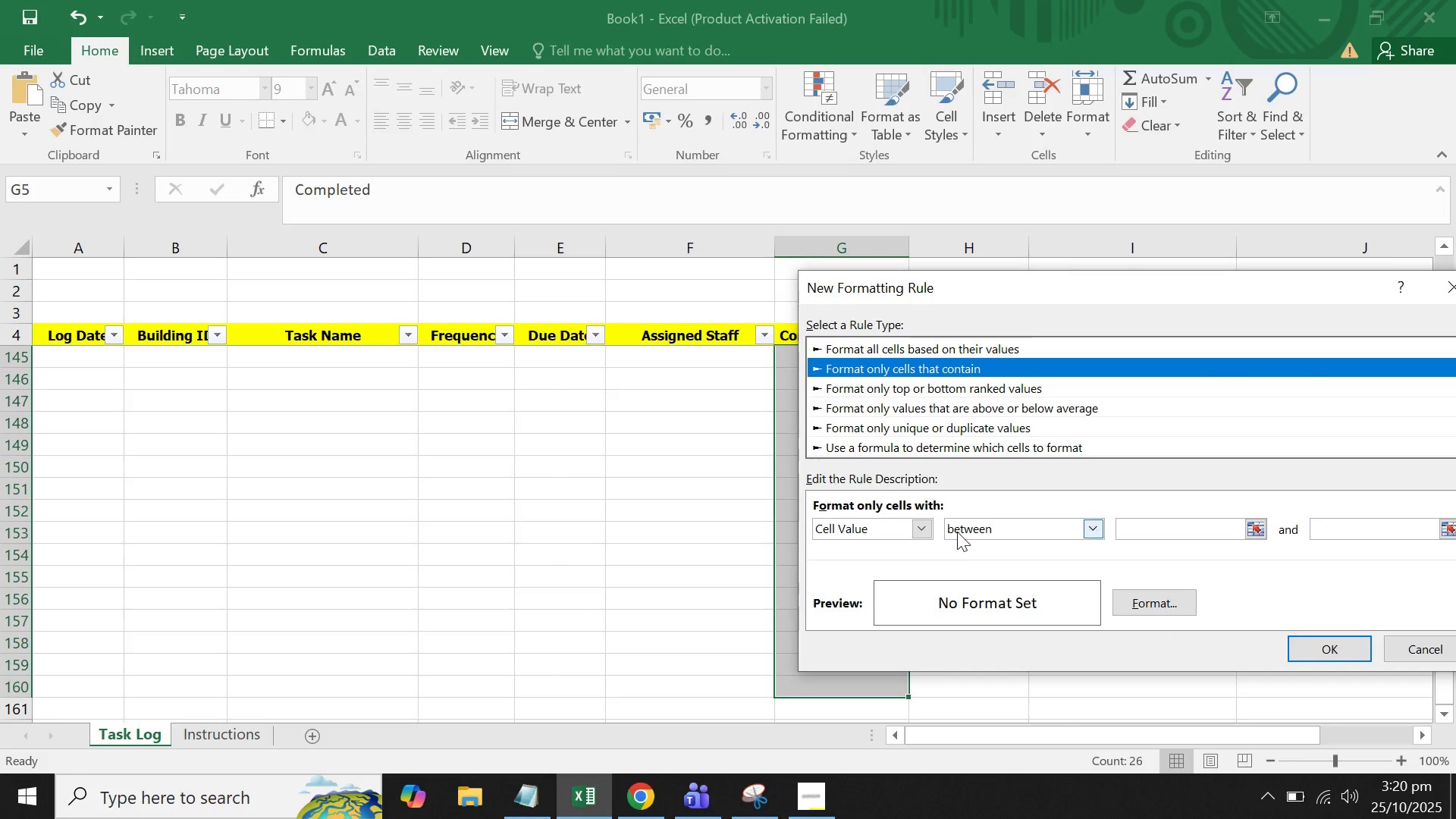 
left_click([973, 532])
 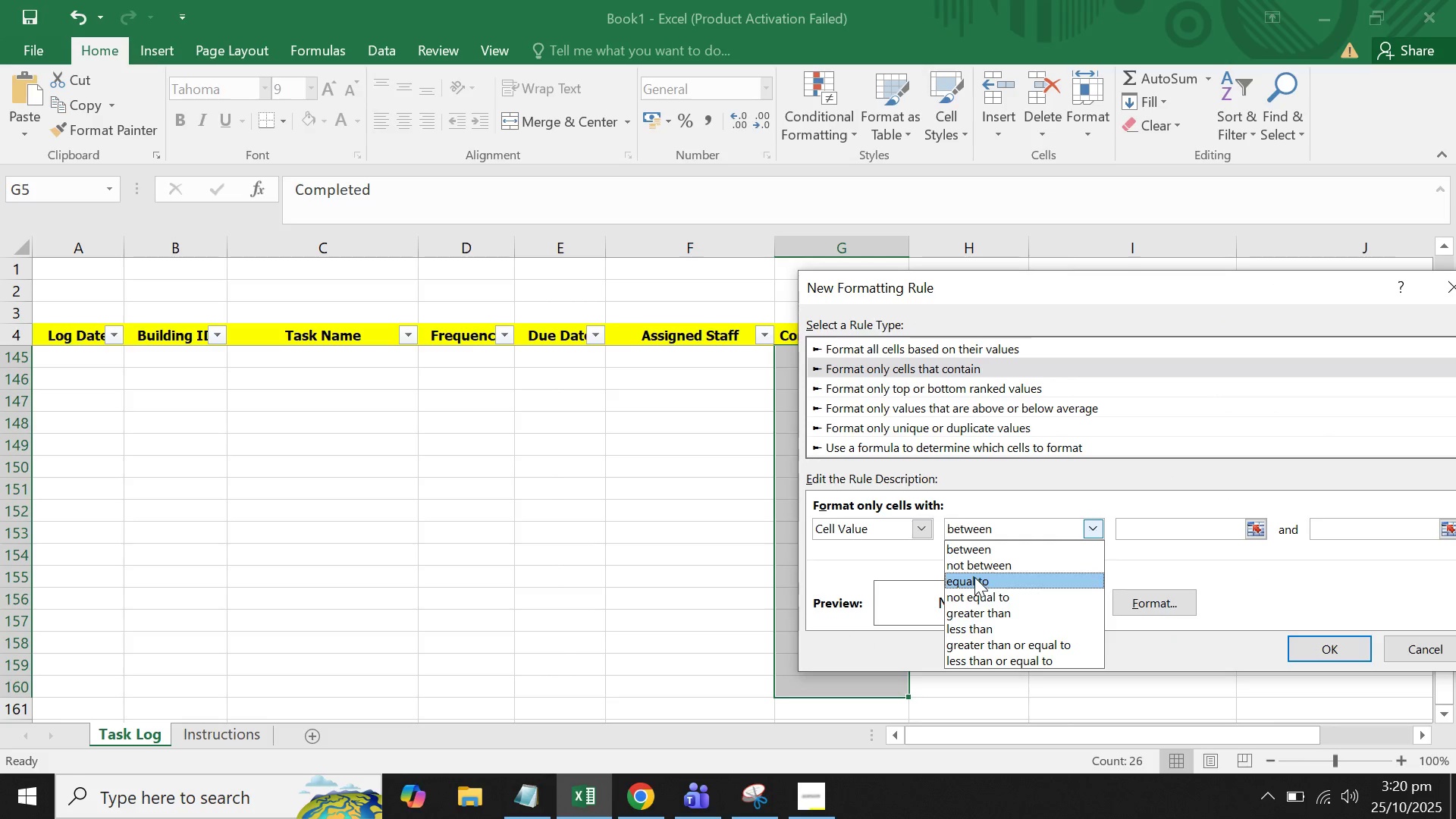 
left_click([974, 577])
 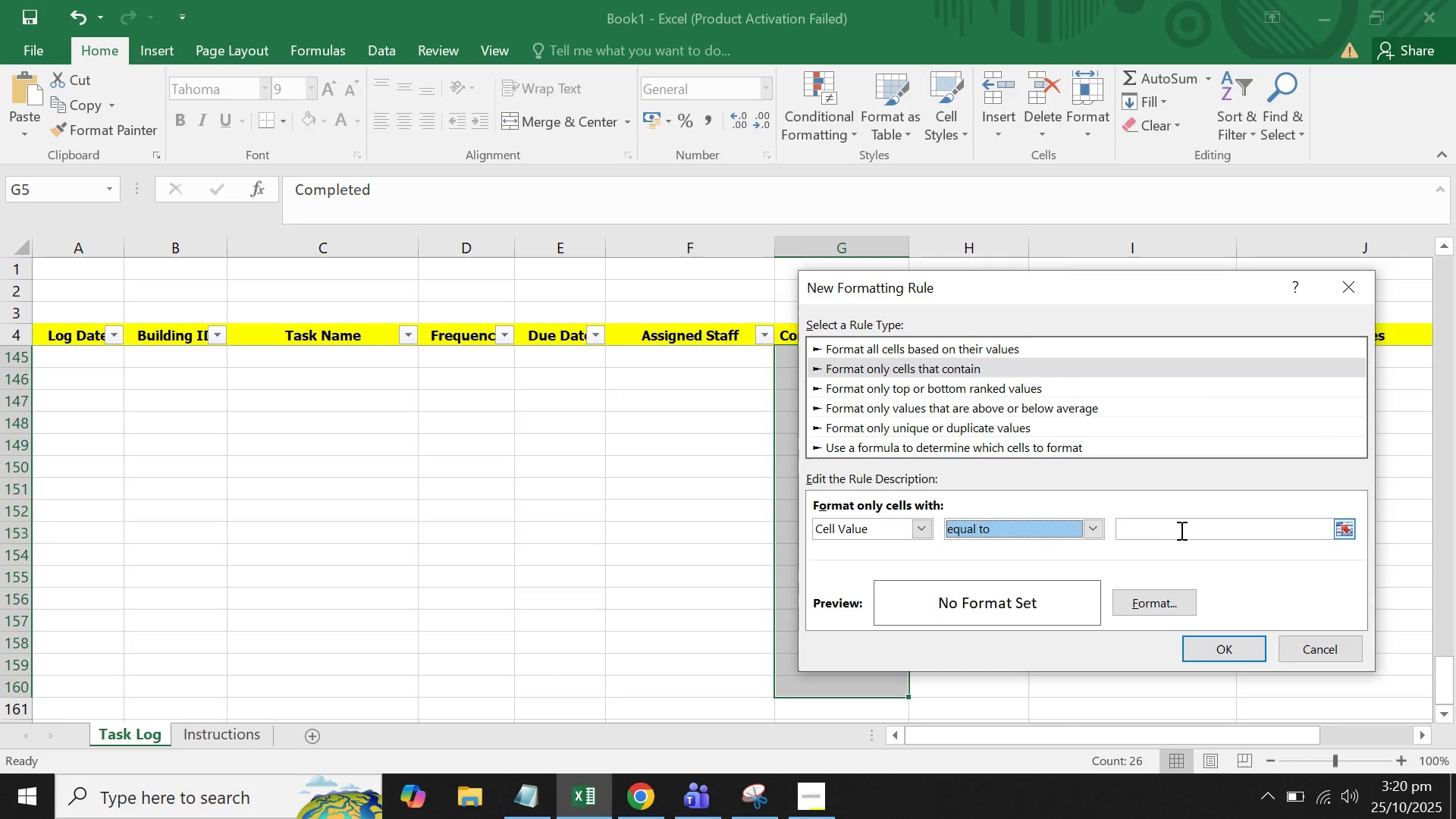 
left_click([1180, 530])
 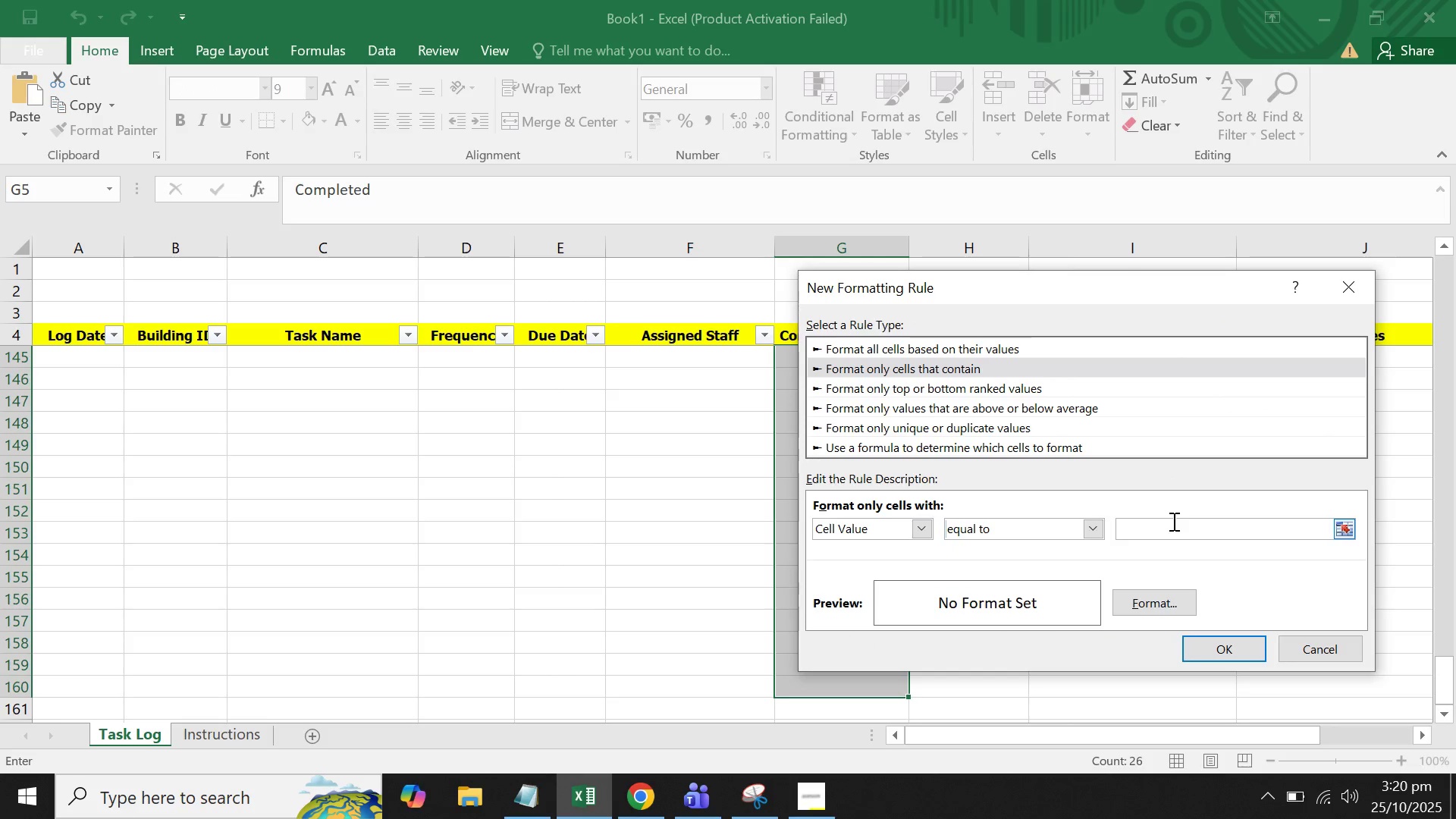 
type(Pending)
 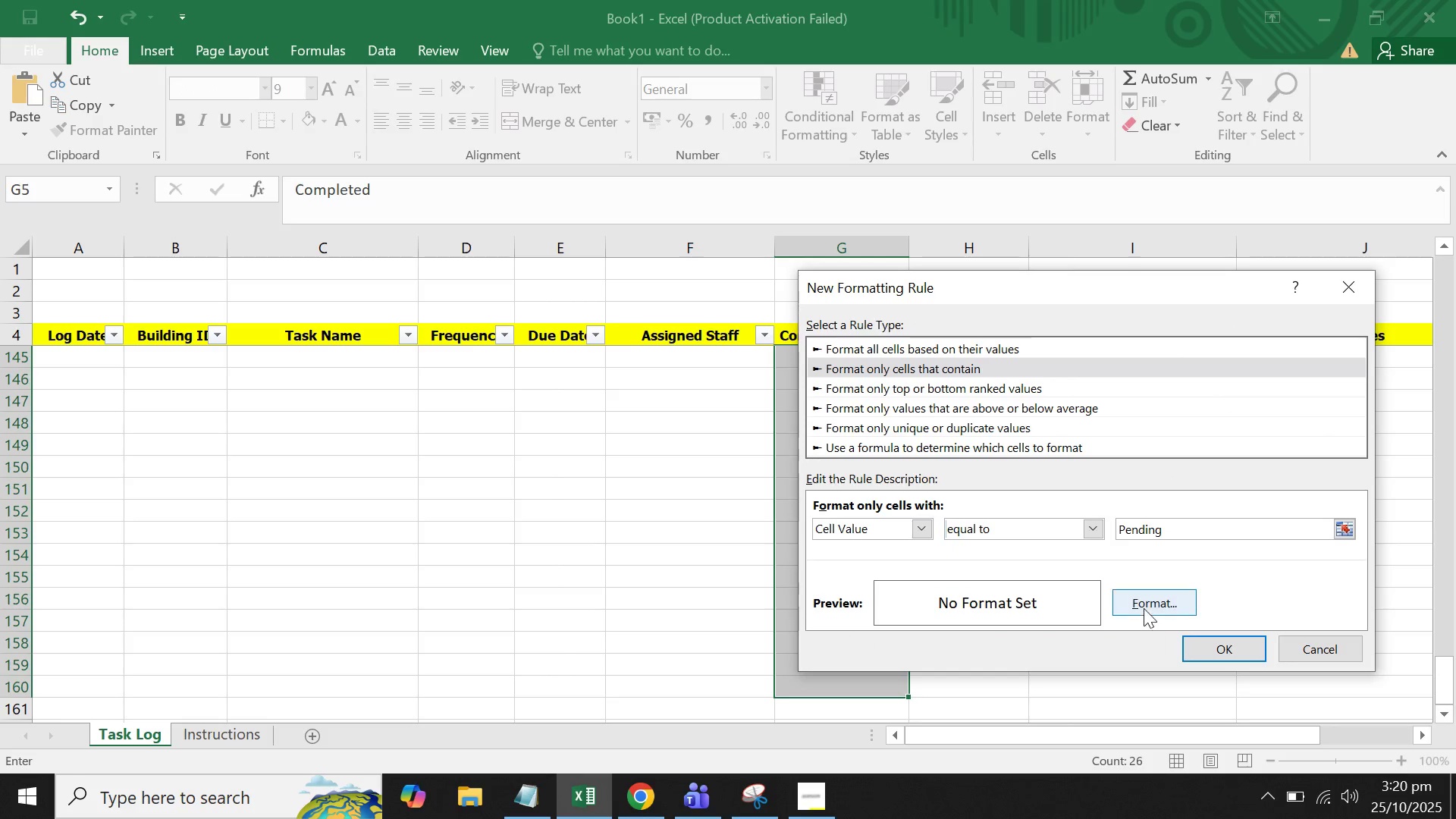 
left_click([1146, 594])
 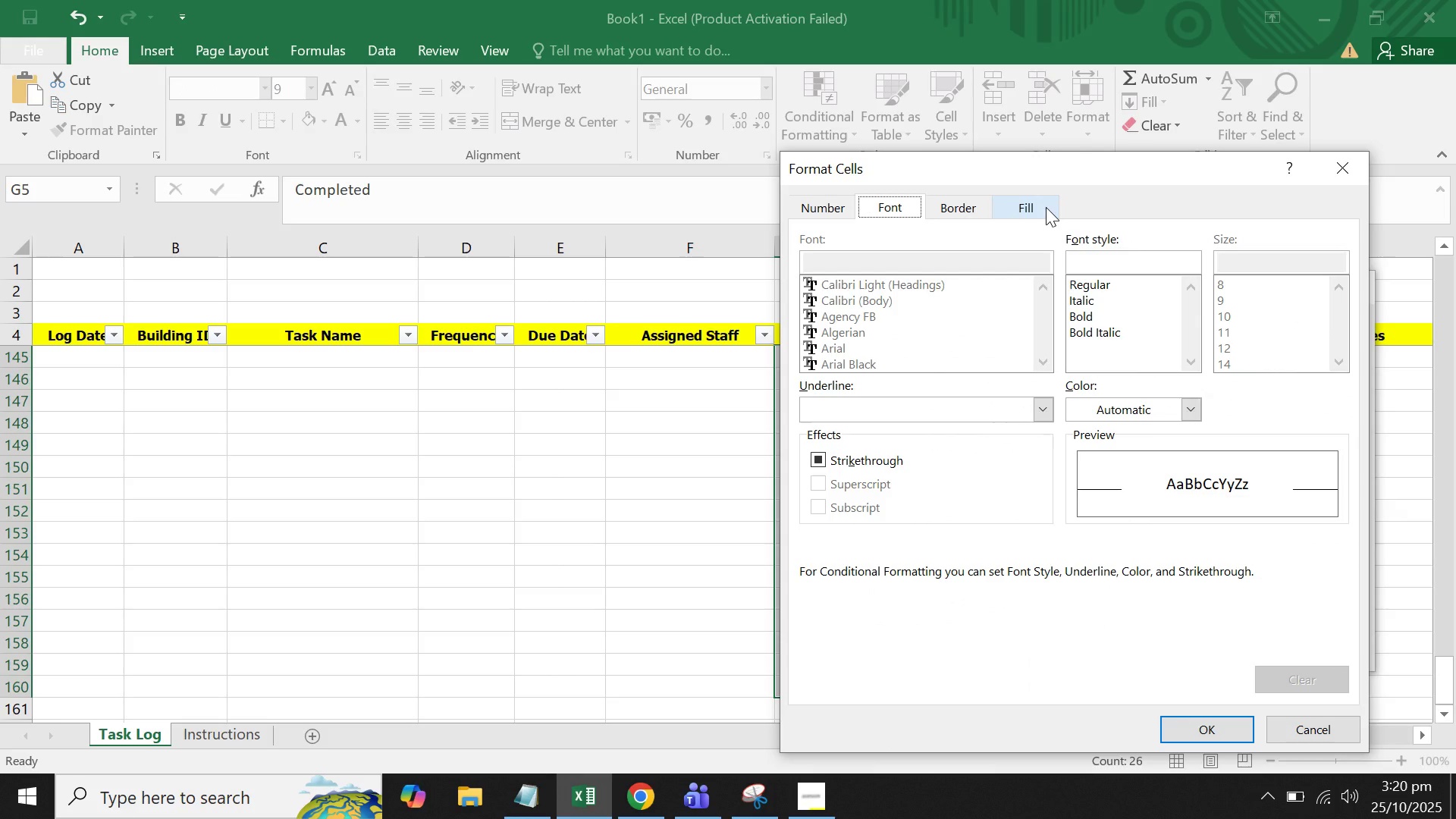 
left_click([1046, 207])
 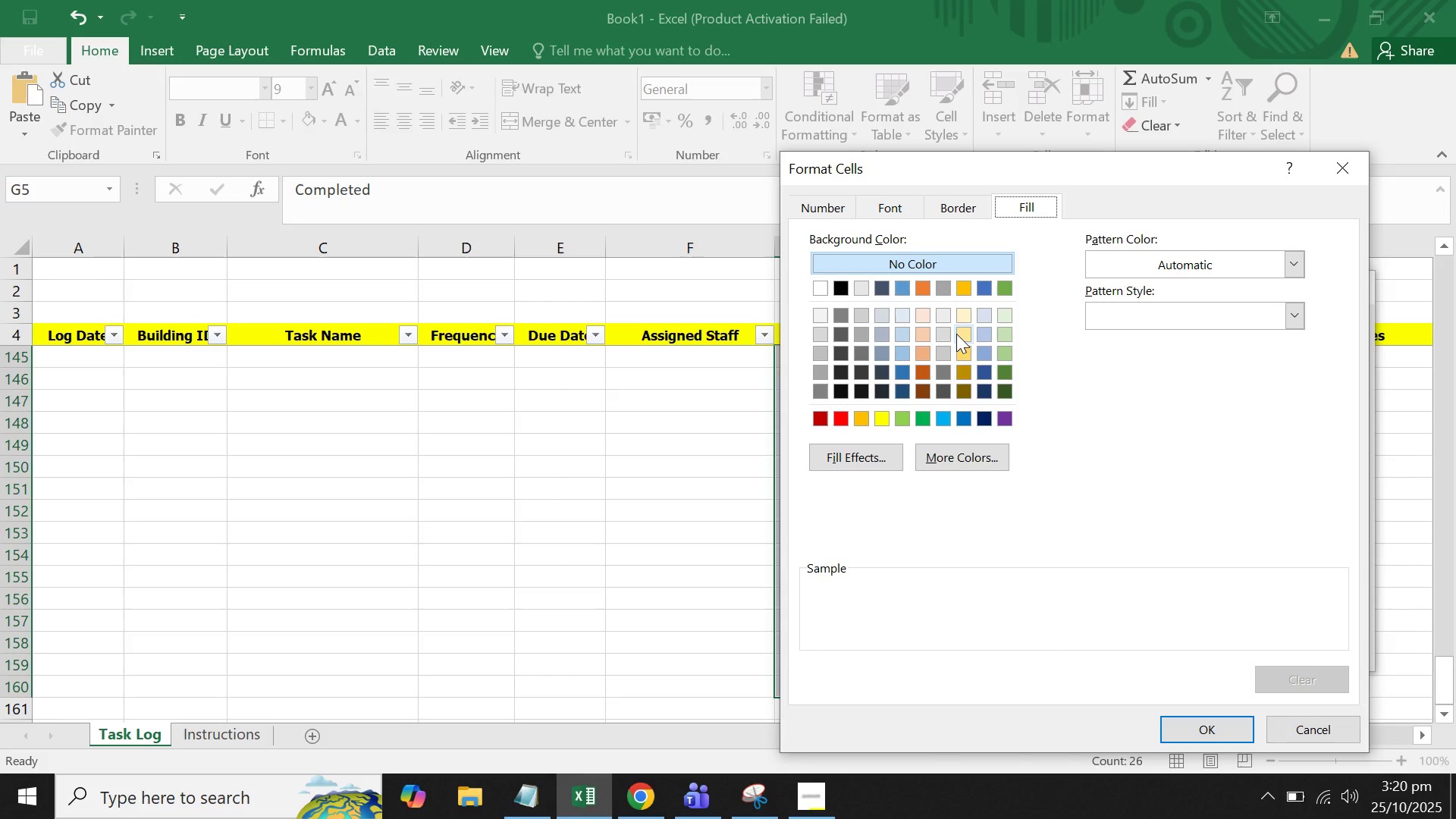 
left_click([918, 331])
 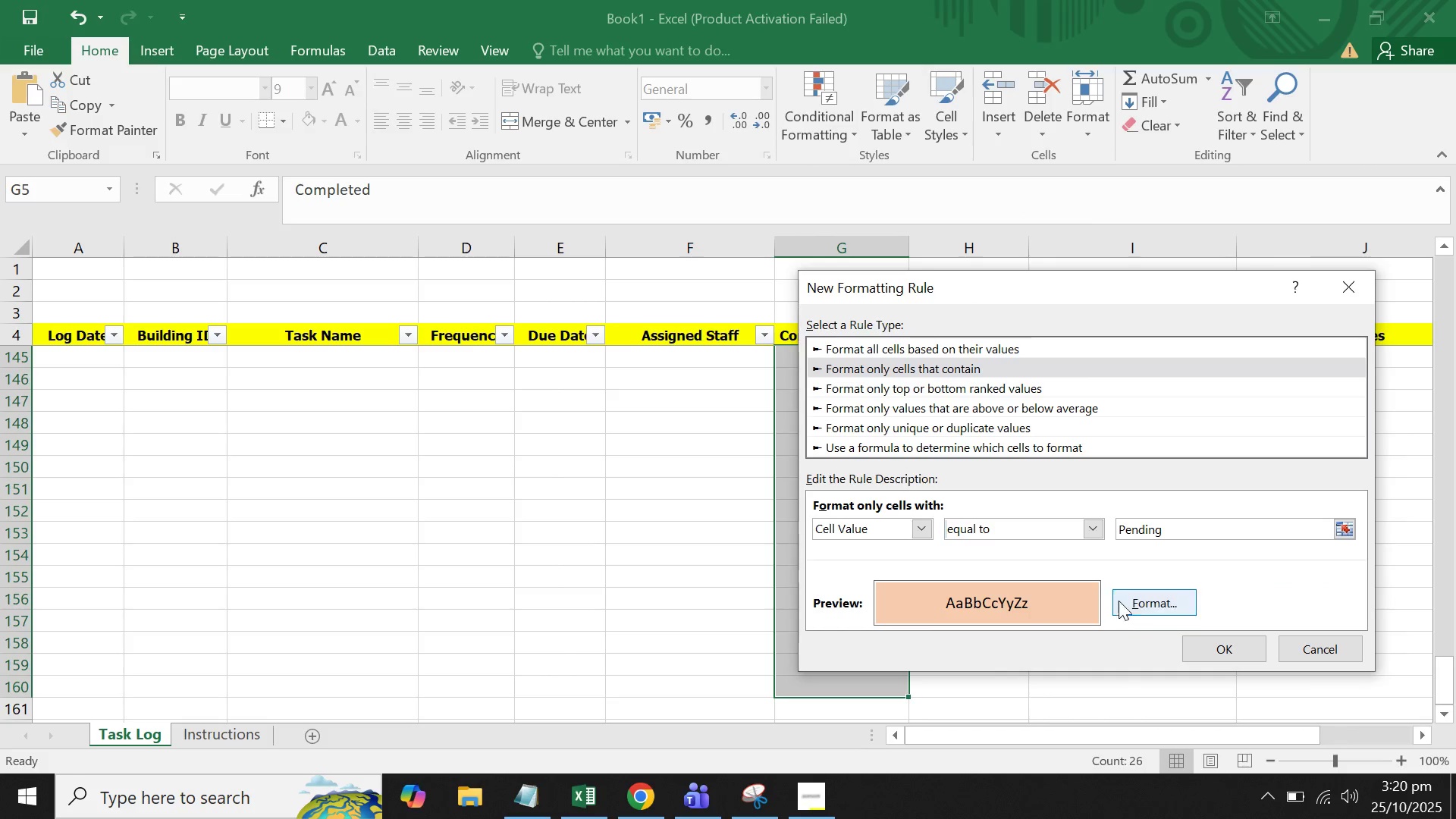 
wait(5.18)
 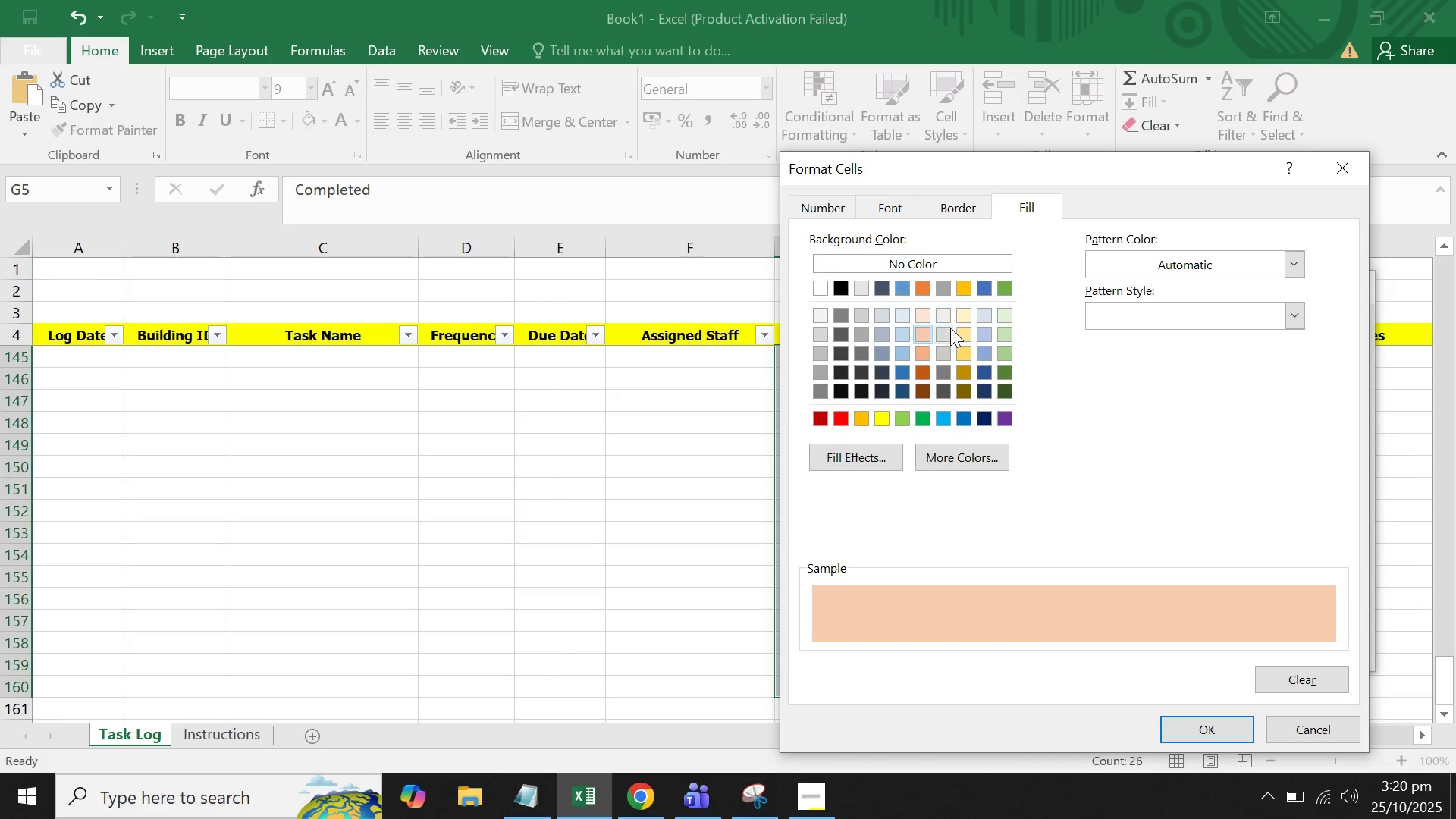 
left_click([1214, 649])
 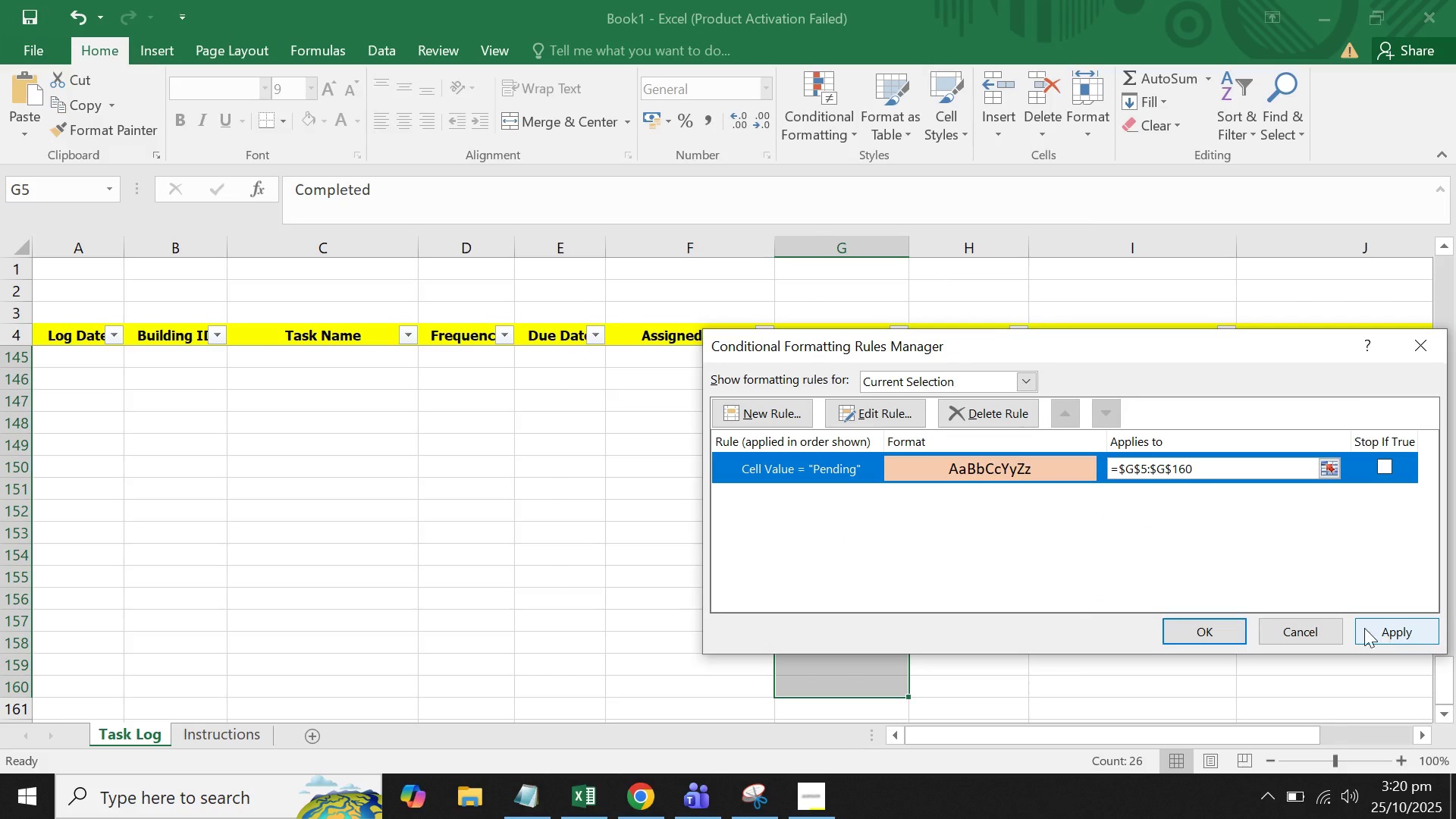 
left_click([1385, 630])
 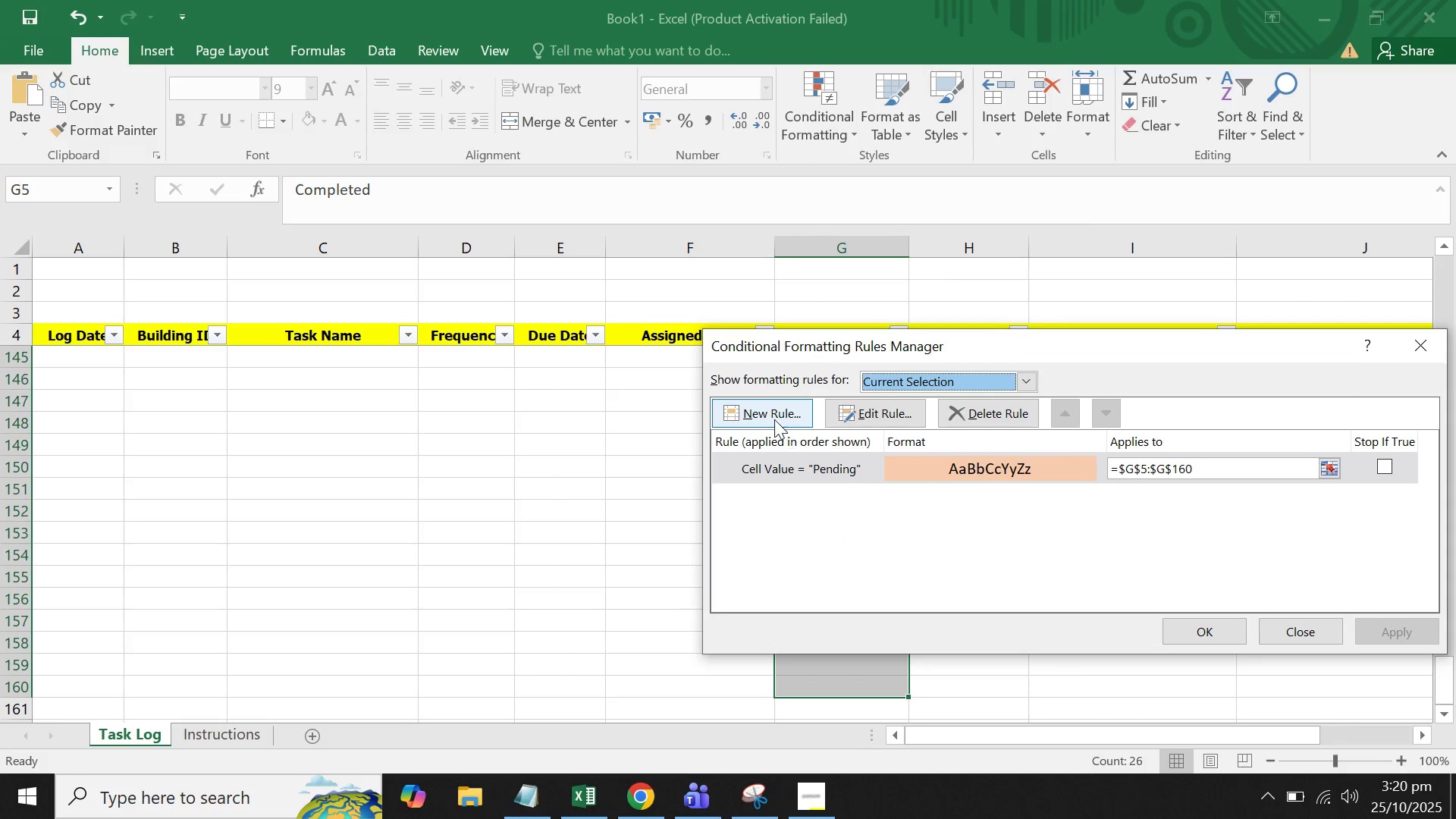 
left_click([774, 419])
 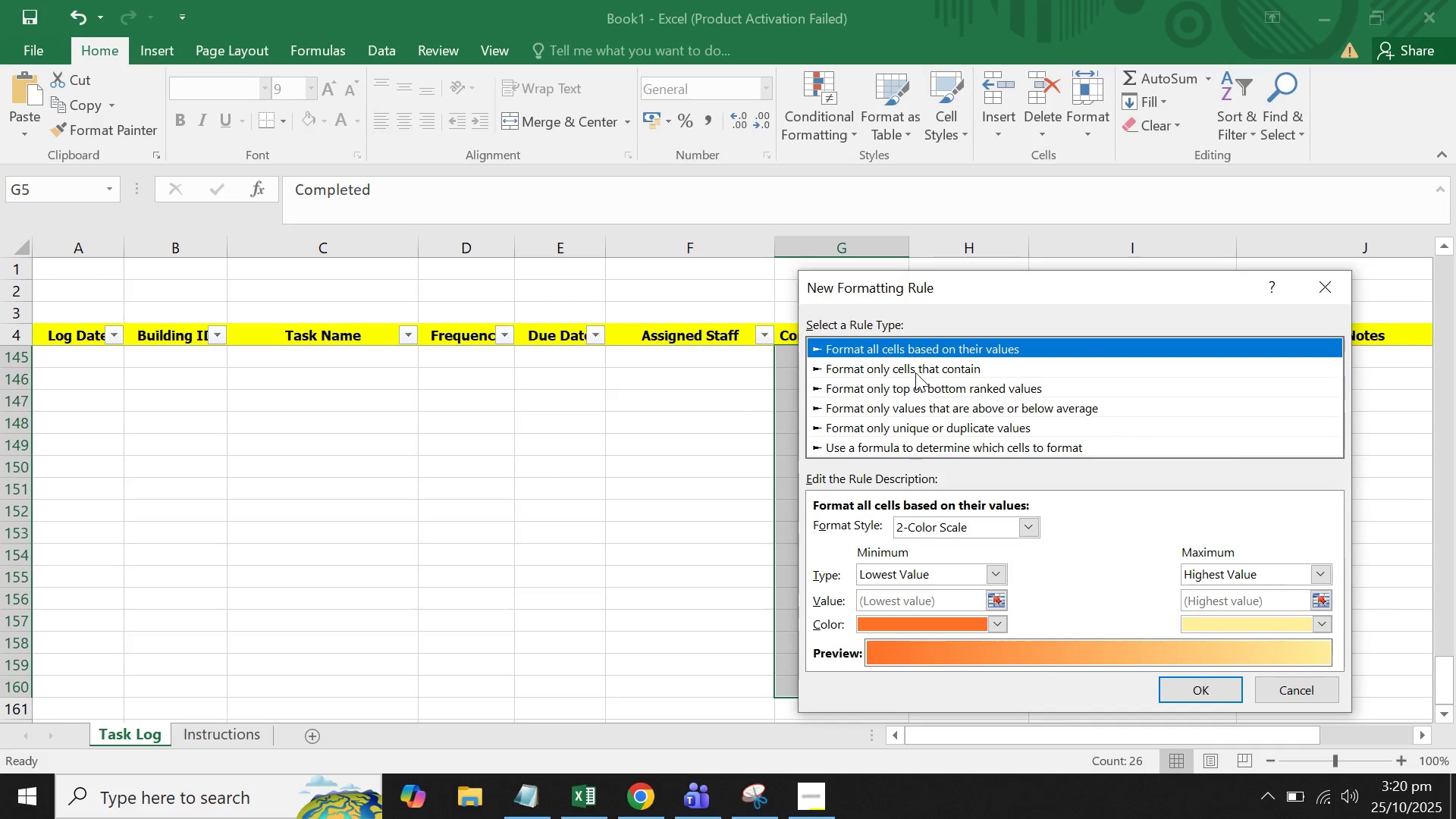 
left_click([915, 372])
 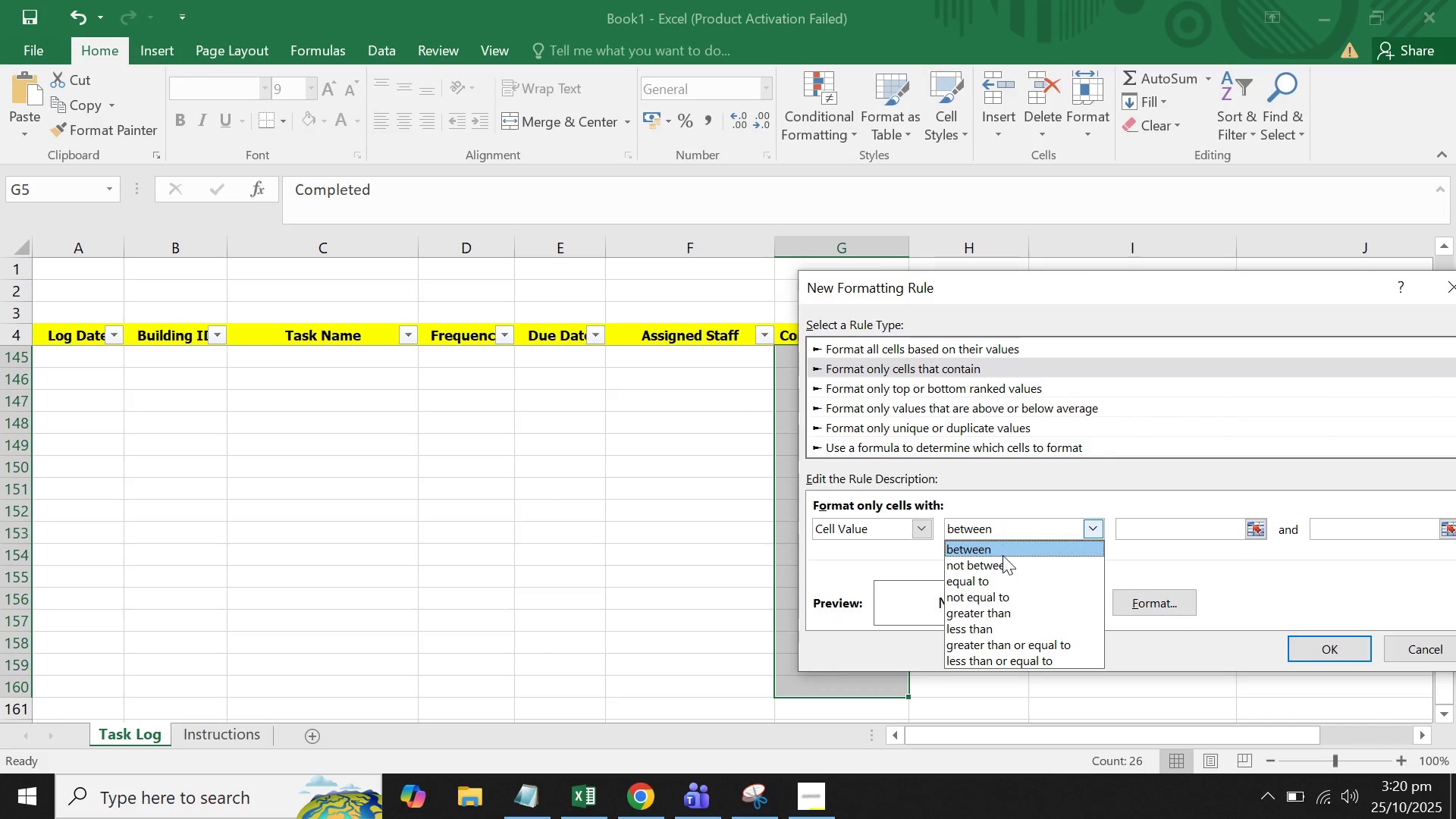 
left_click_drag(start_coordinate=[1003, 572], to_coordinate=[1005, 586])
 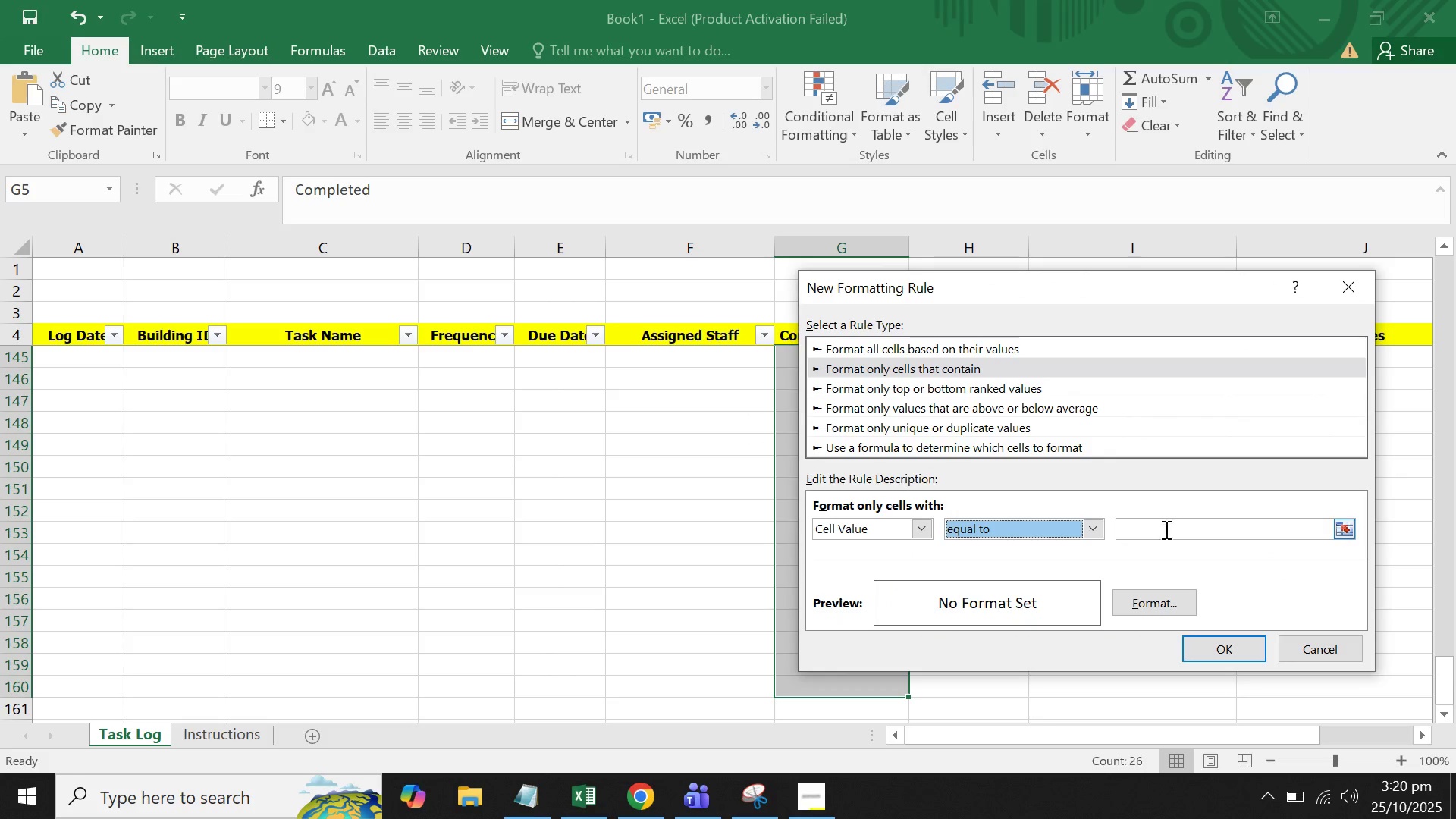 
left_click([1167, 526])
 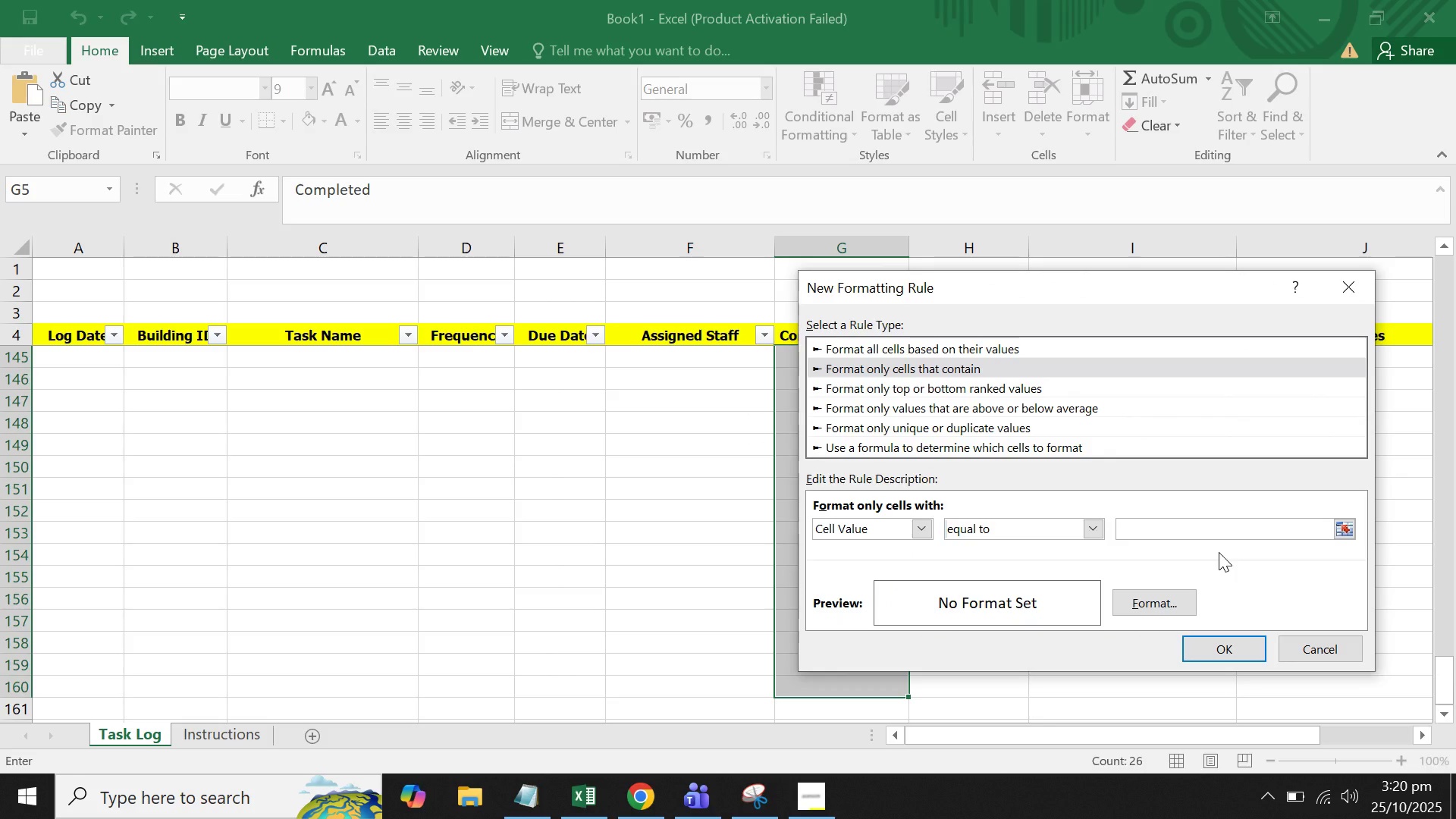 
type(Re)
key(Backspace)
key(Backspace)
key(Backspace)
type(For Review)
 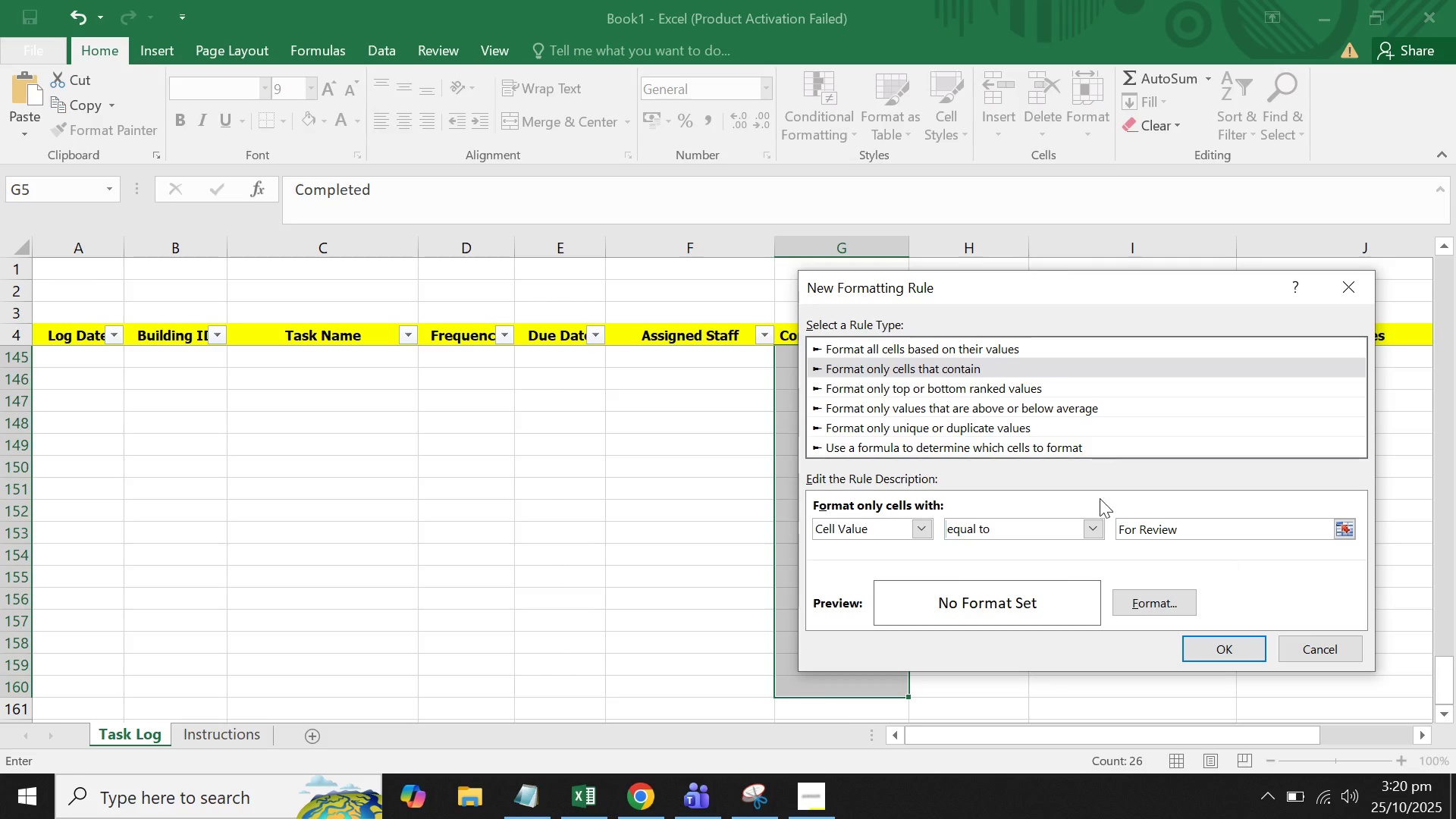 
left_click([1166, 592])
 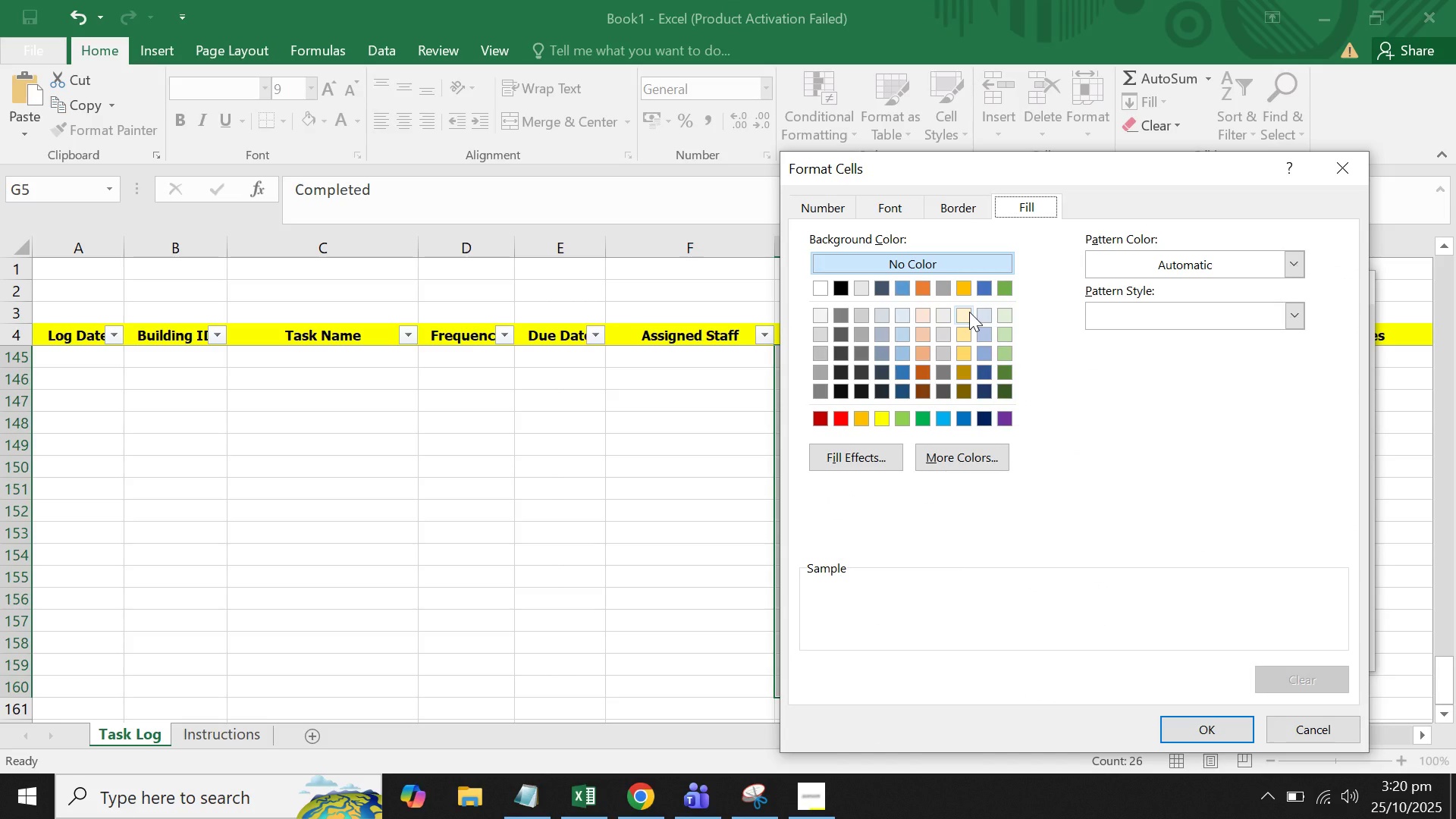 
wait(5.77)
 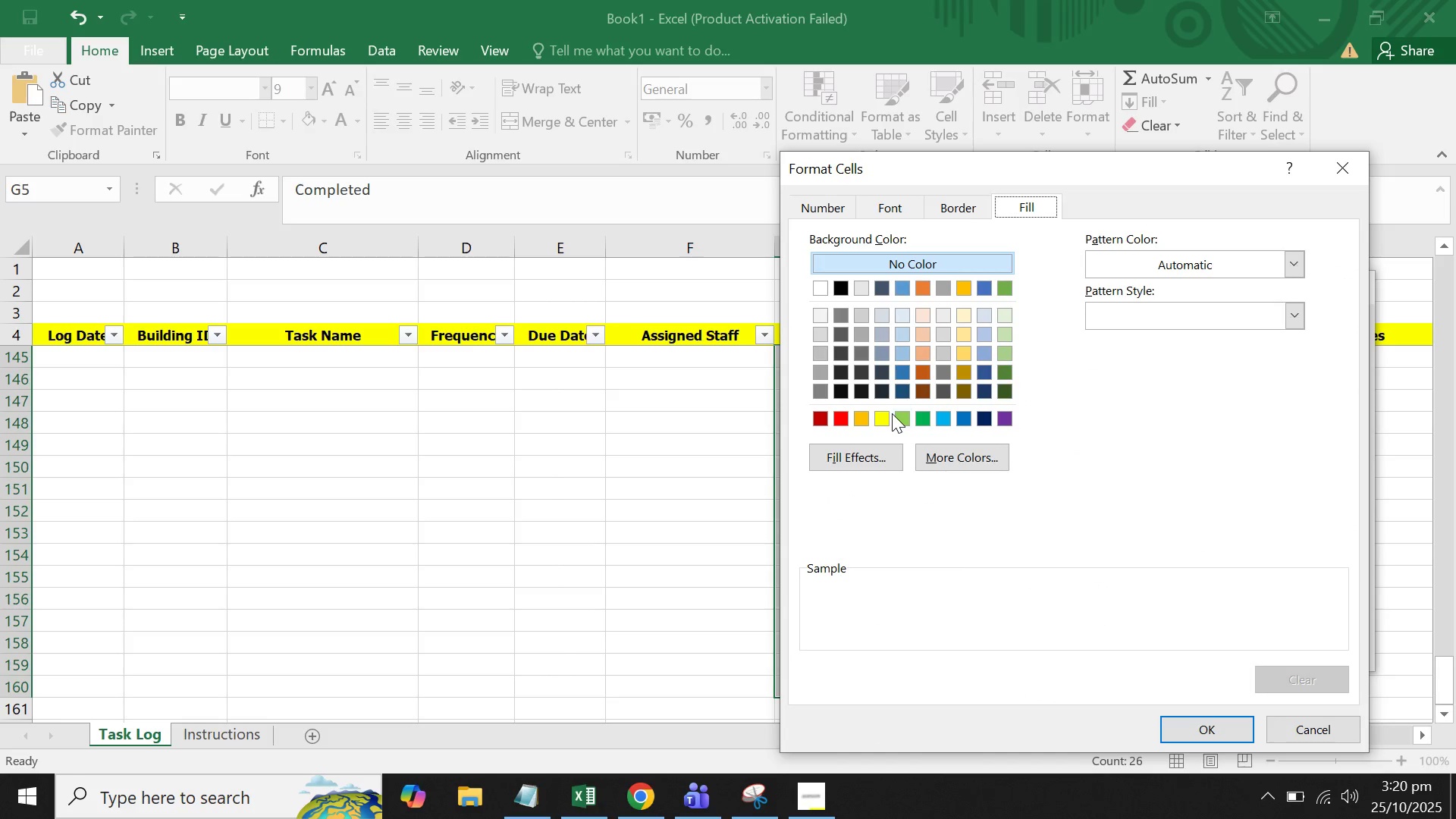 
left_click([969, 312])
 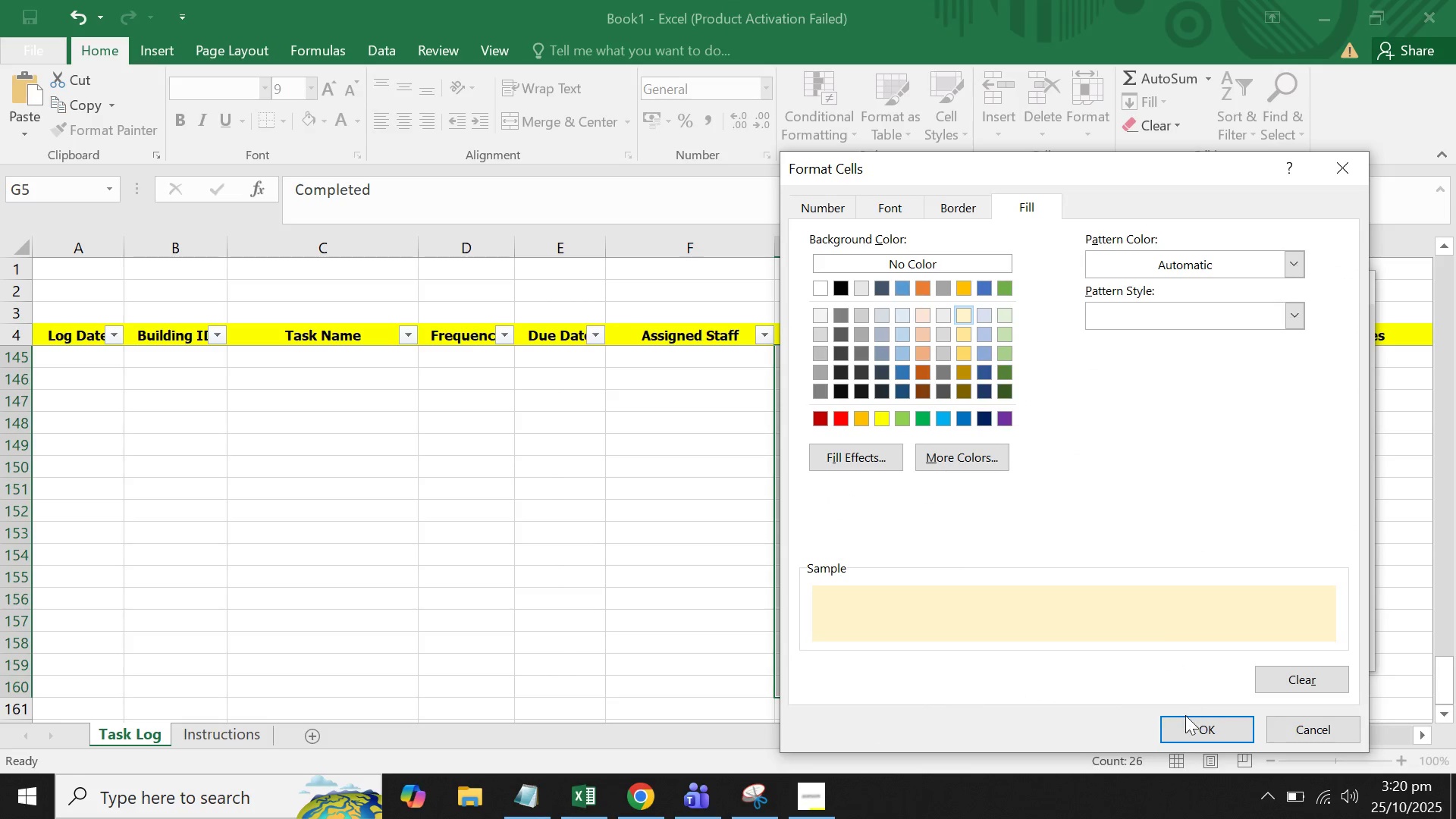 
left_click([1185, 719])
 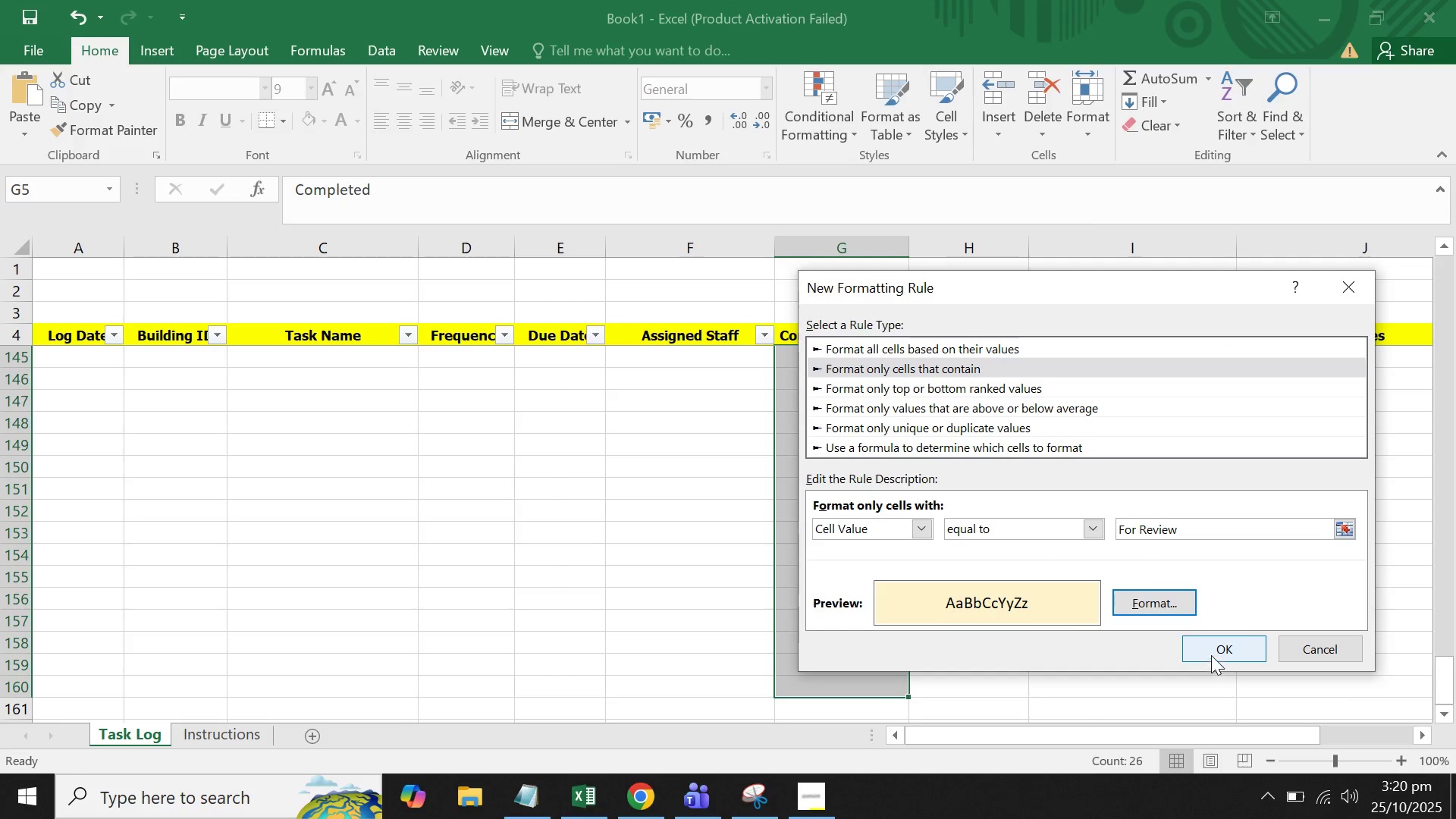 
left_click([1213, 642])
 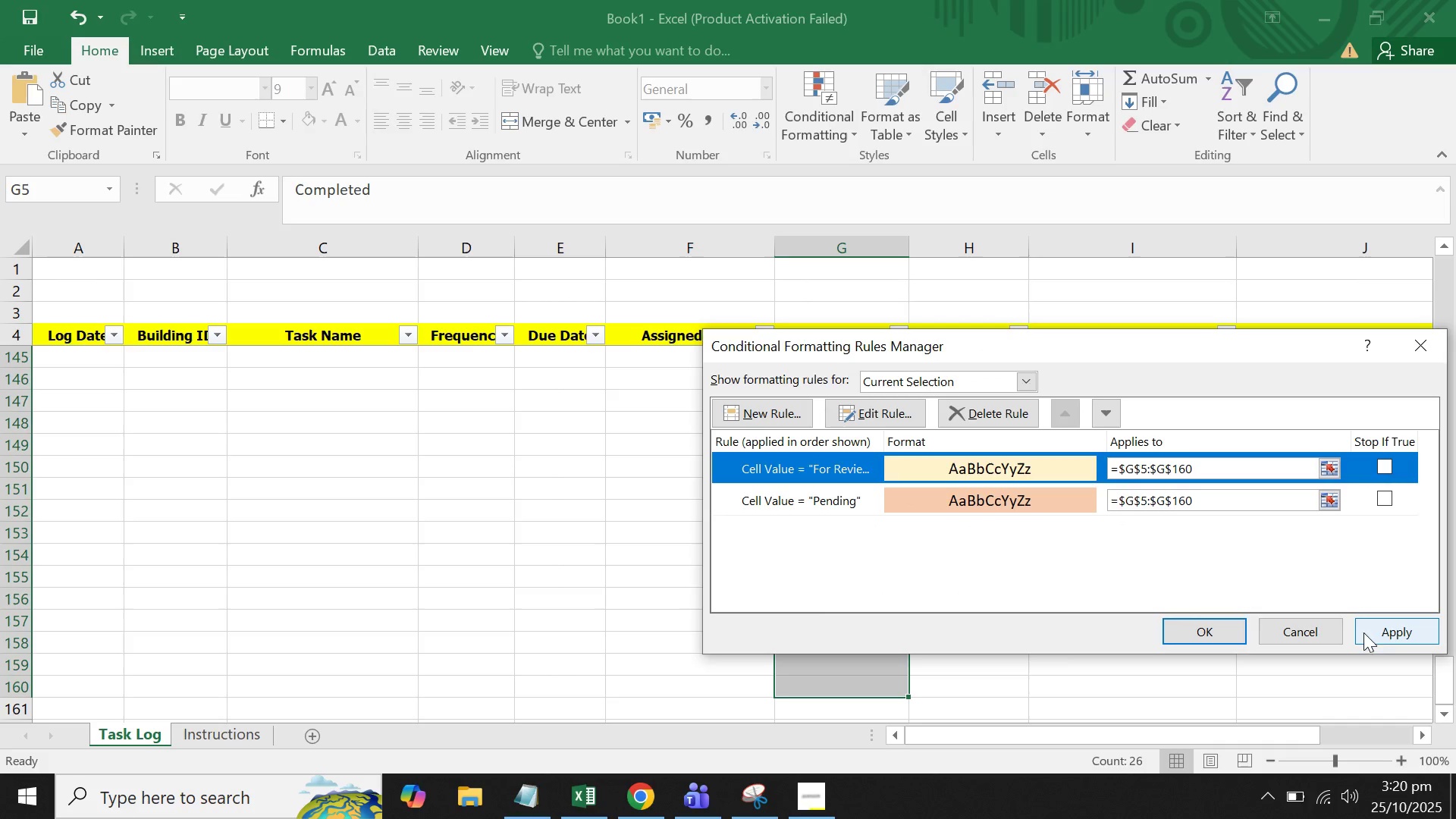 
left_click([1389, 630])
 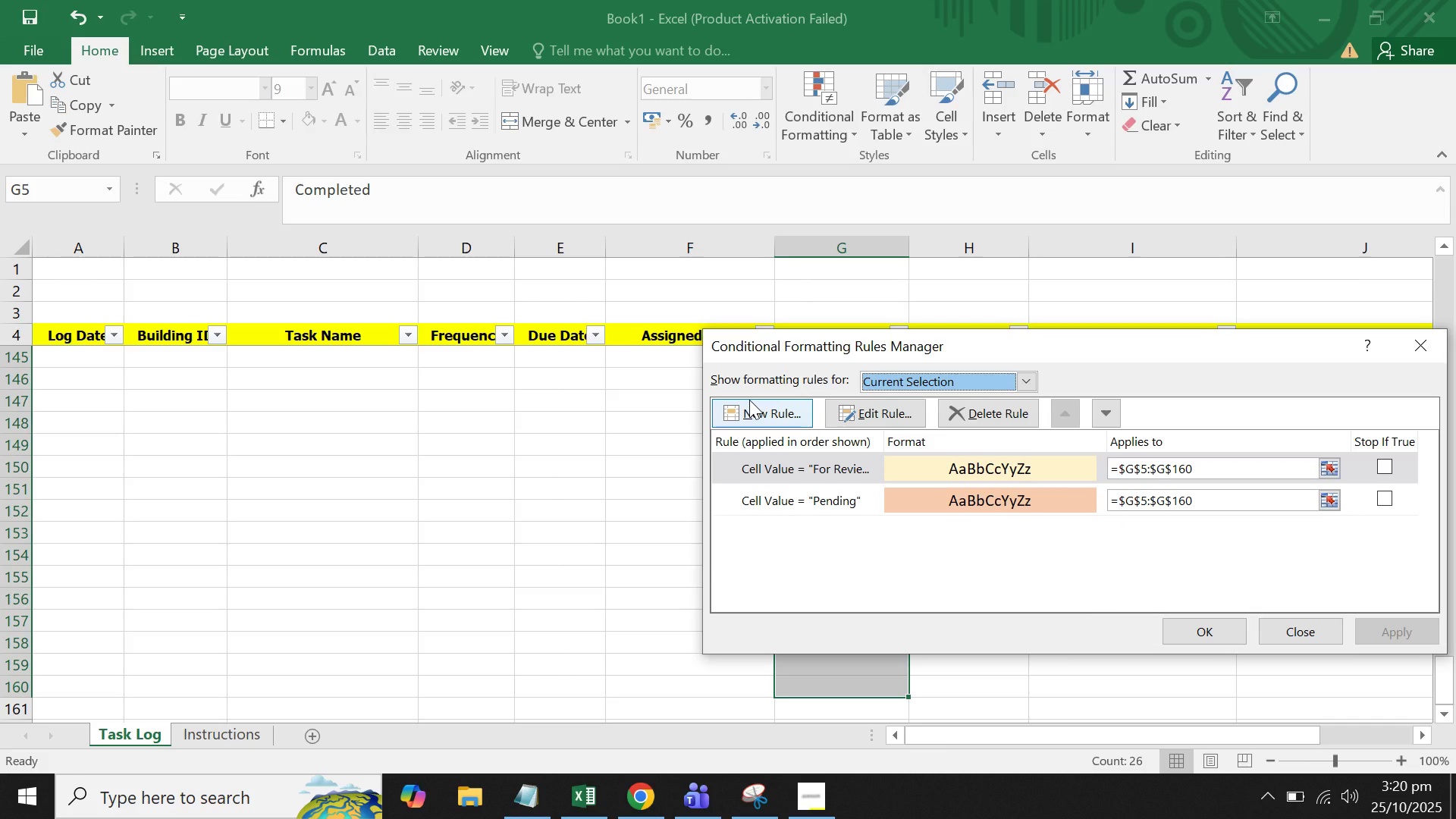 
left_click([749, 400])
 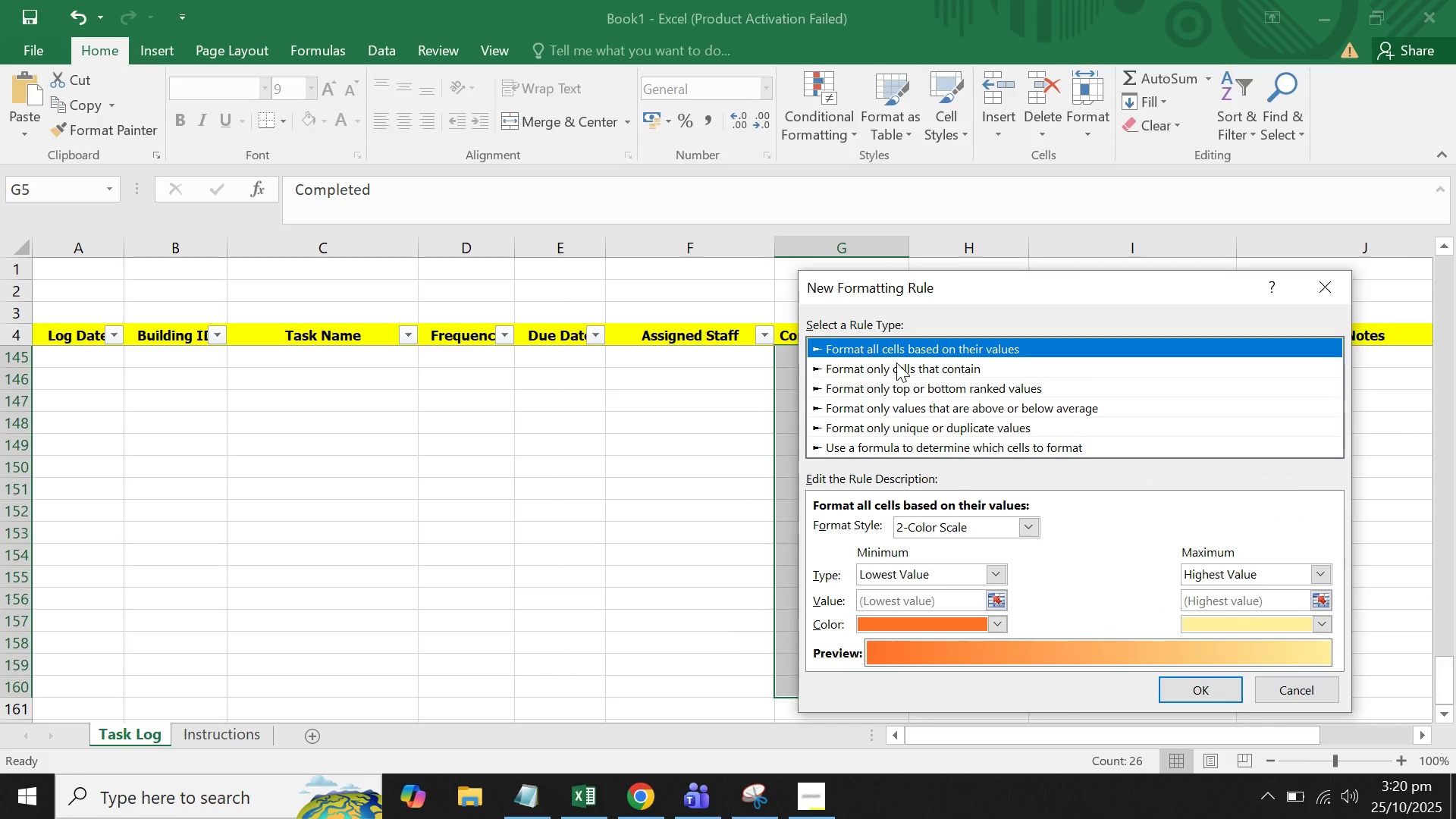 
left_click([896, 362])
 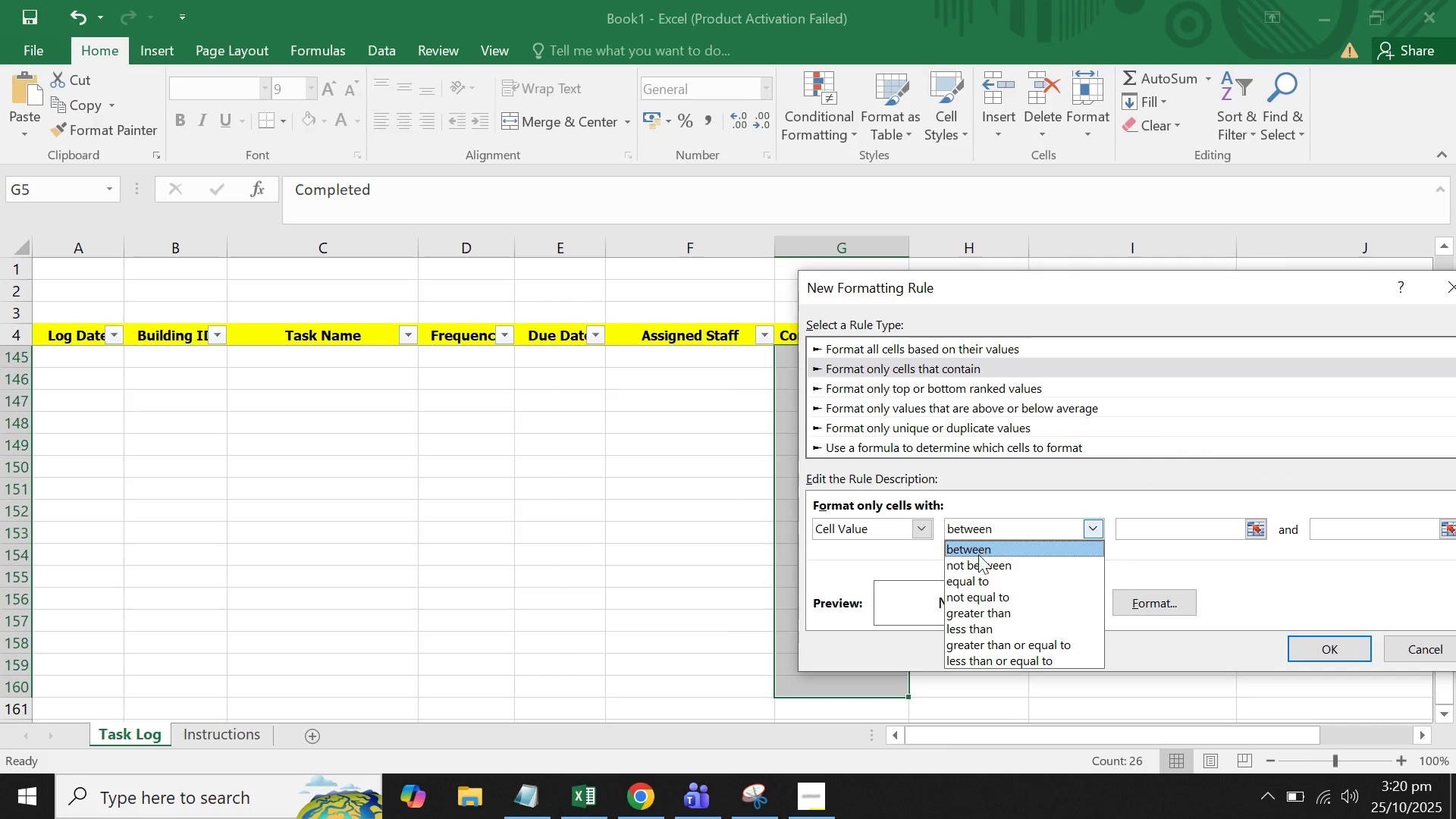 
left_click([981, 578])
 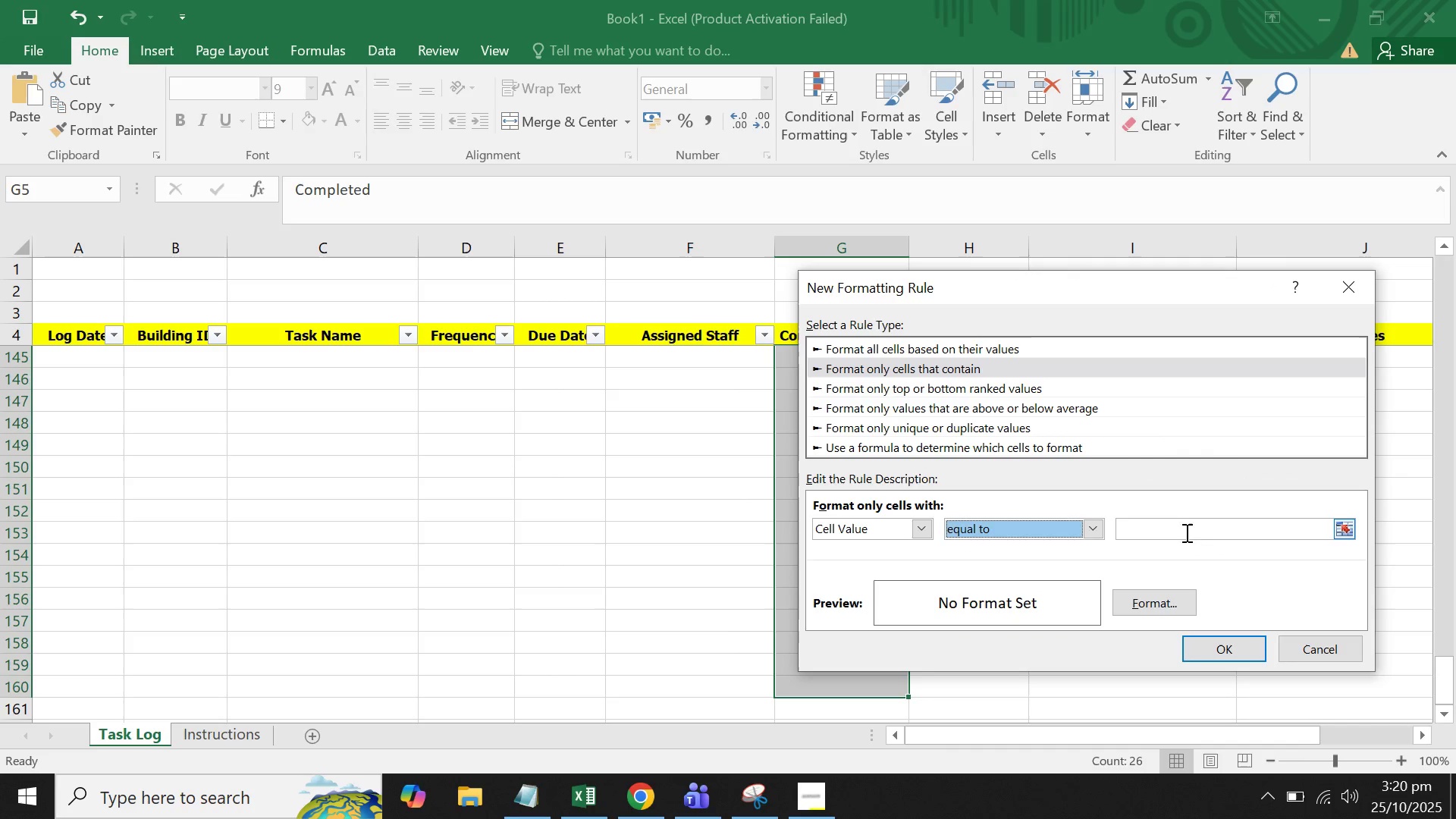 
double_click([1185, 526])
 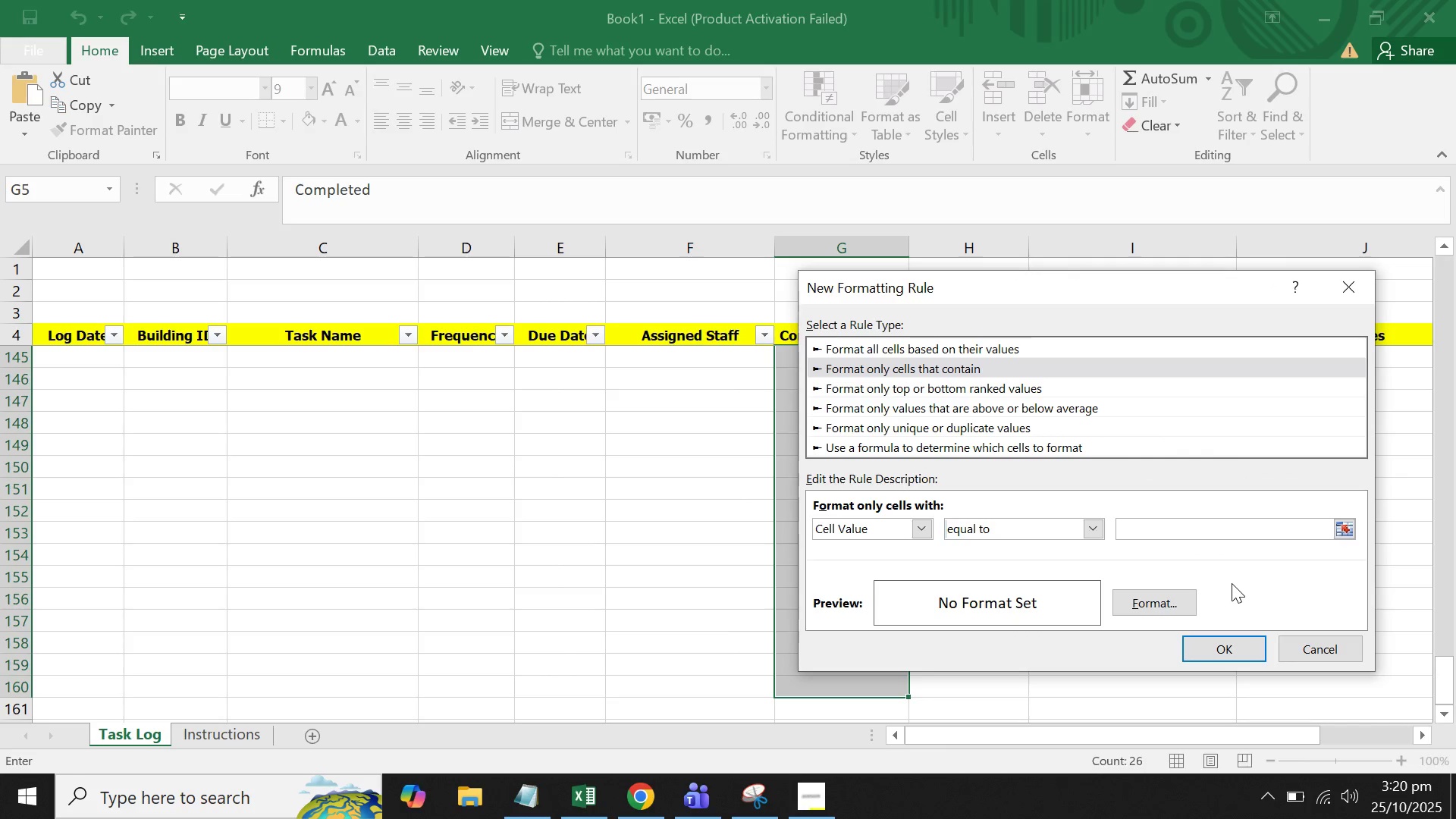 
type(Completed)
 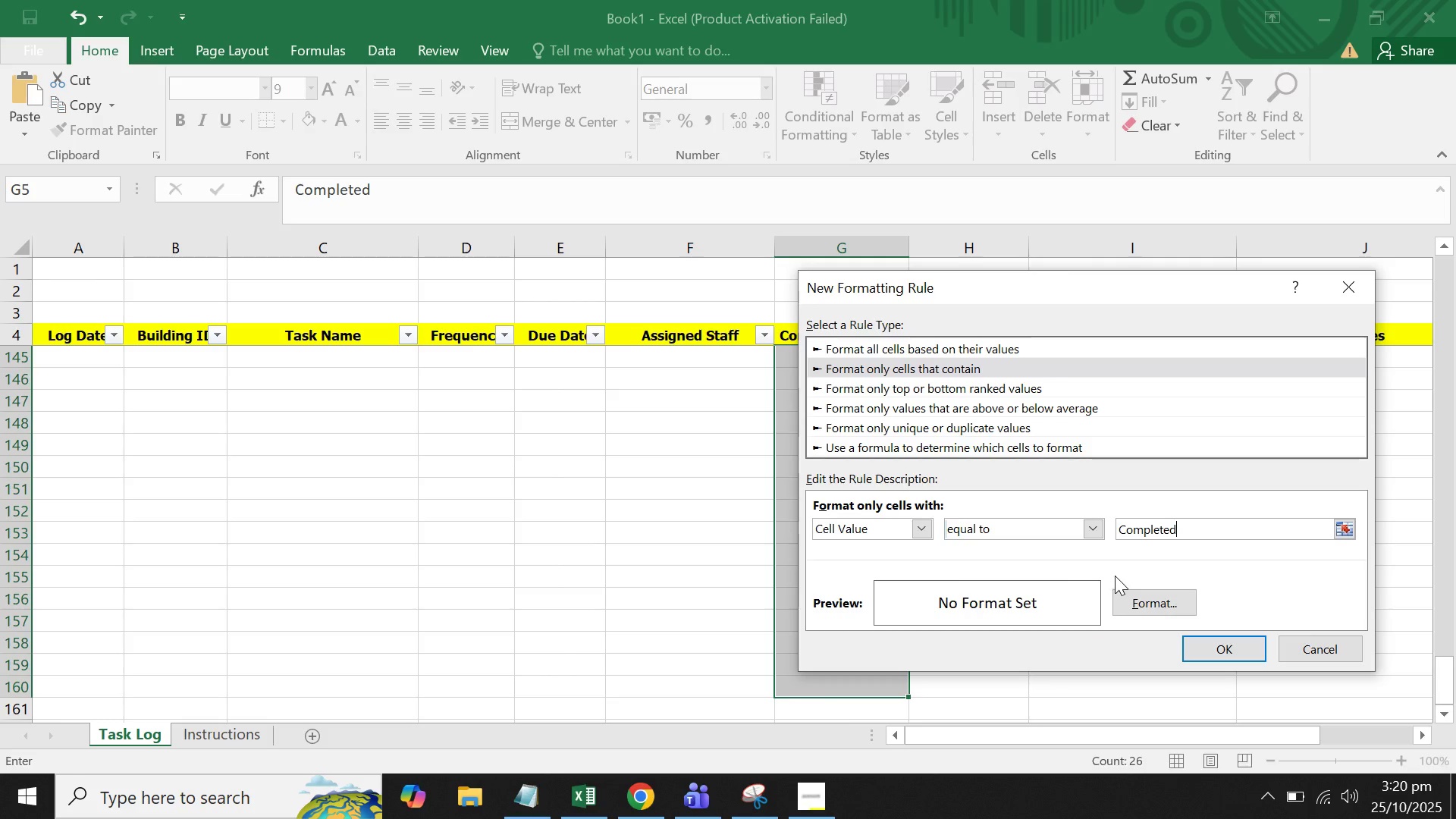 
left_click([1175, 597])
 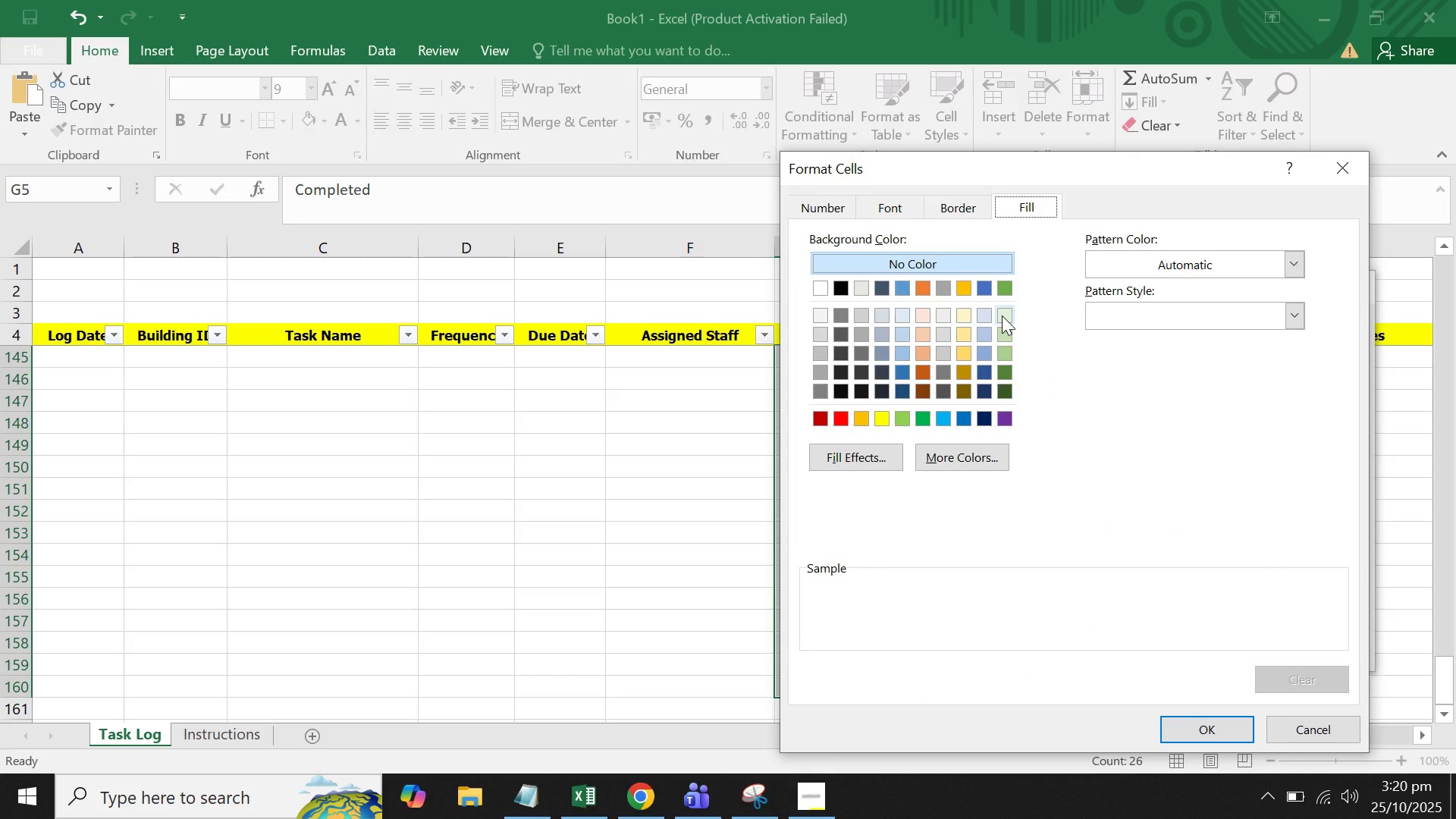 
left_click([1002, 315])
 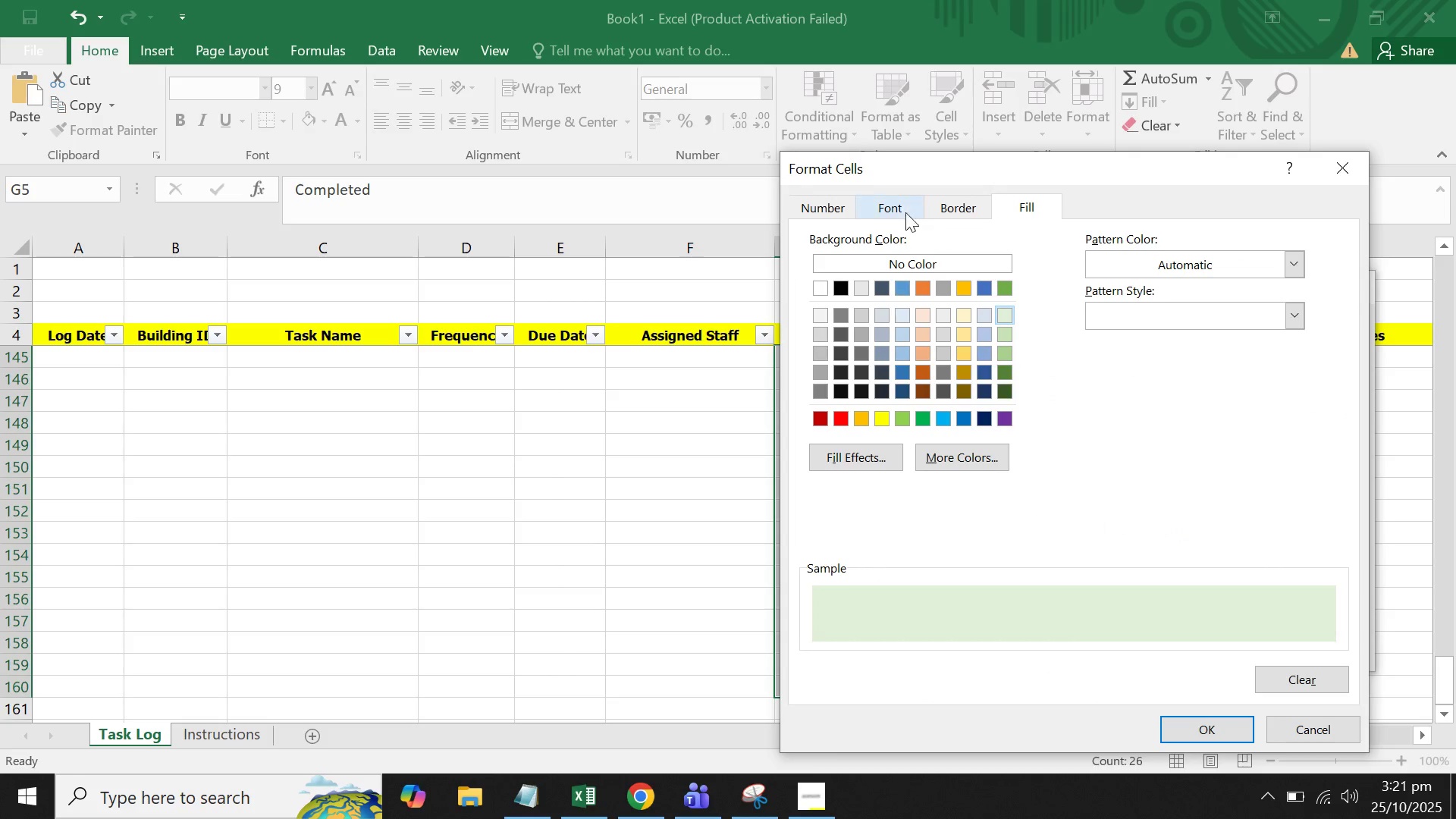 
left_click([901, 210])
 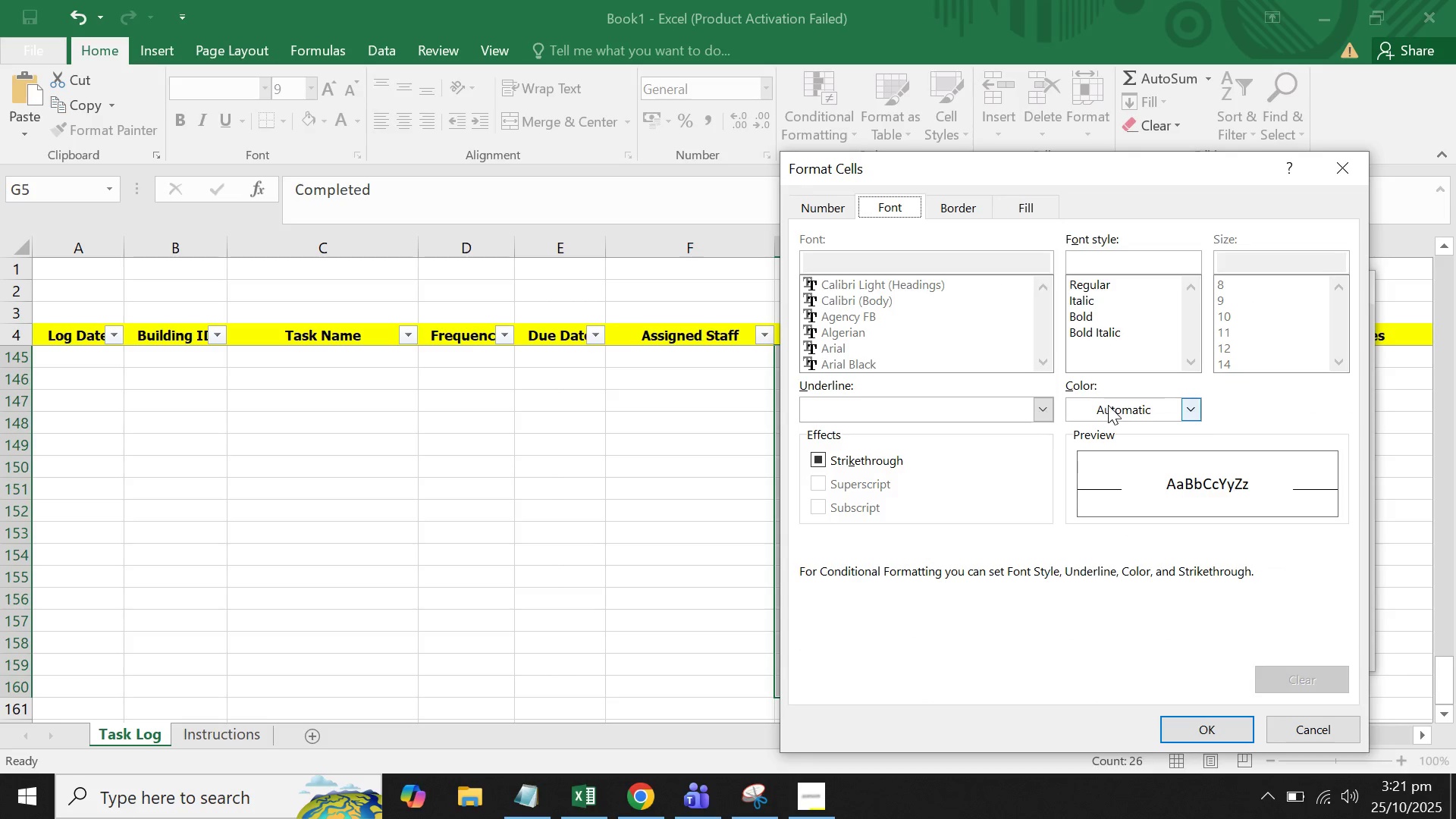 
left_click([1109, 407])
 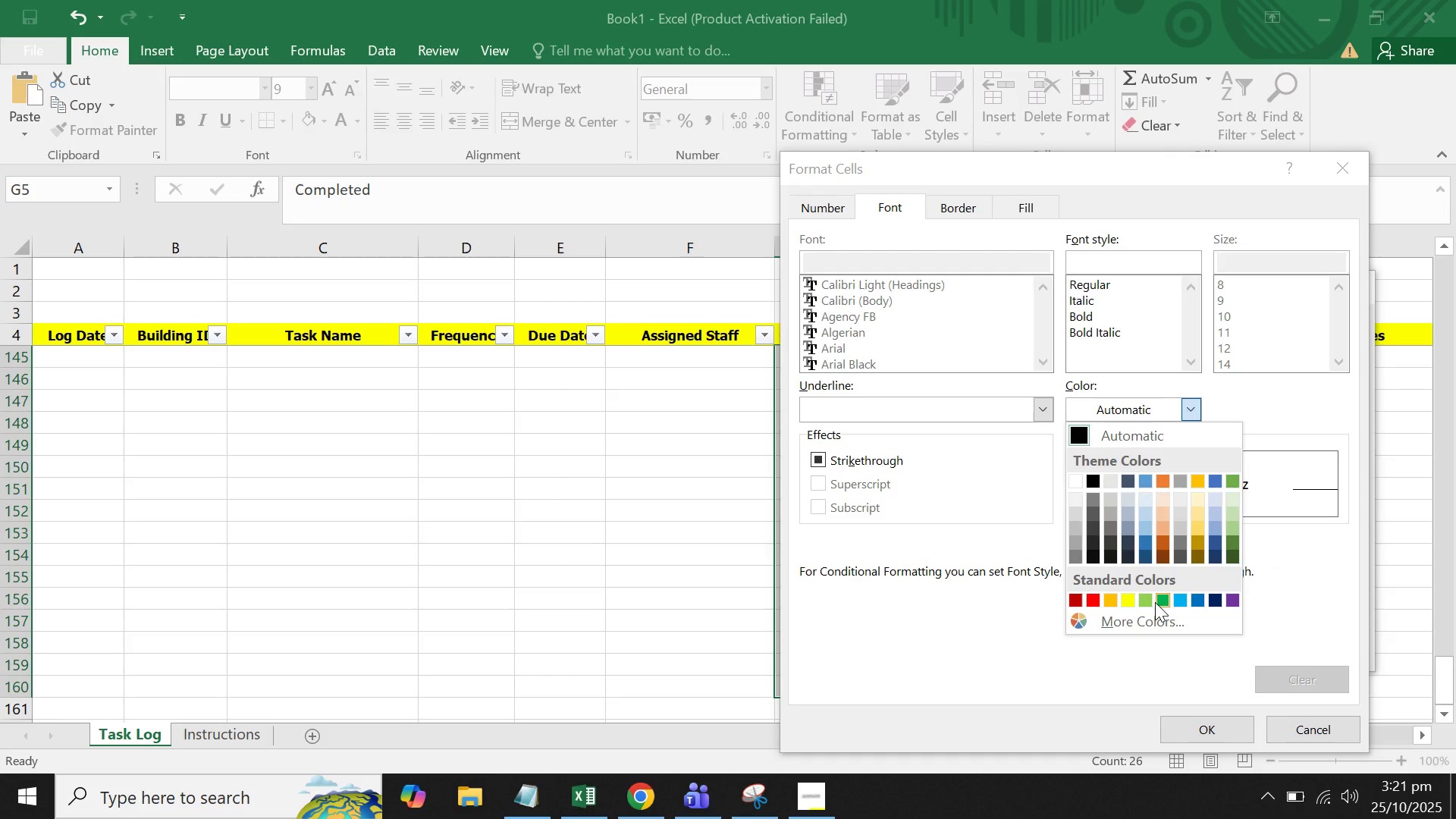 
left_click([1156, 602])
 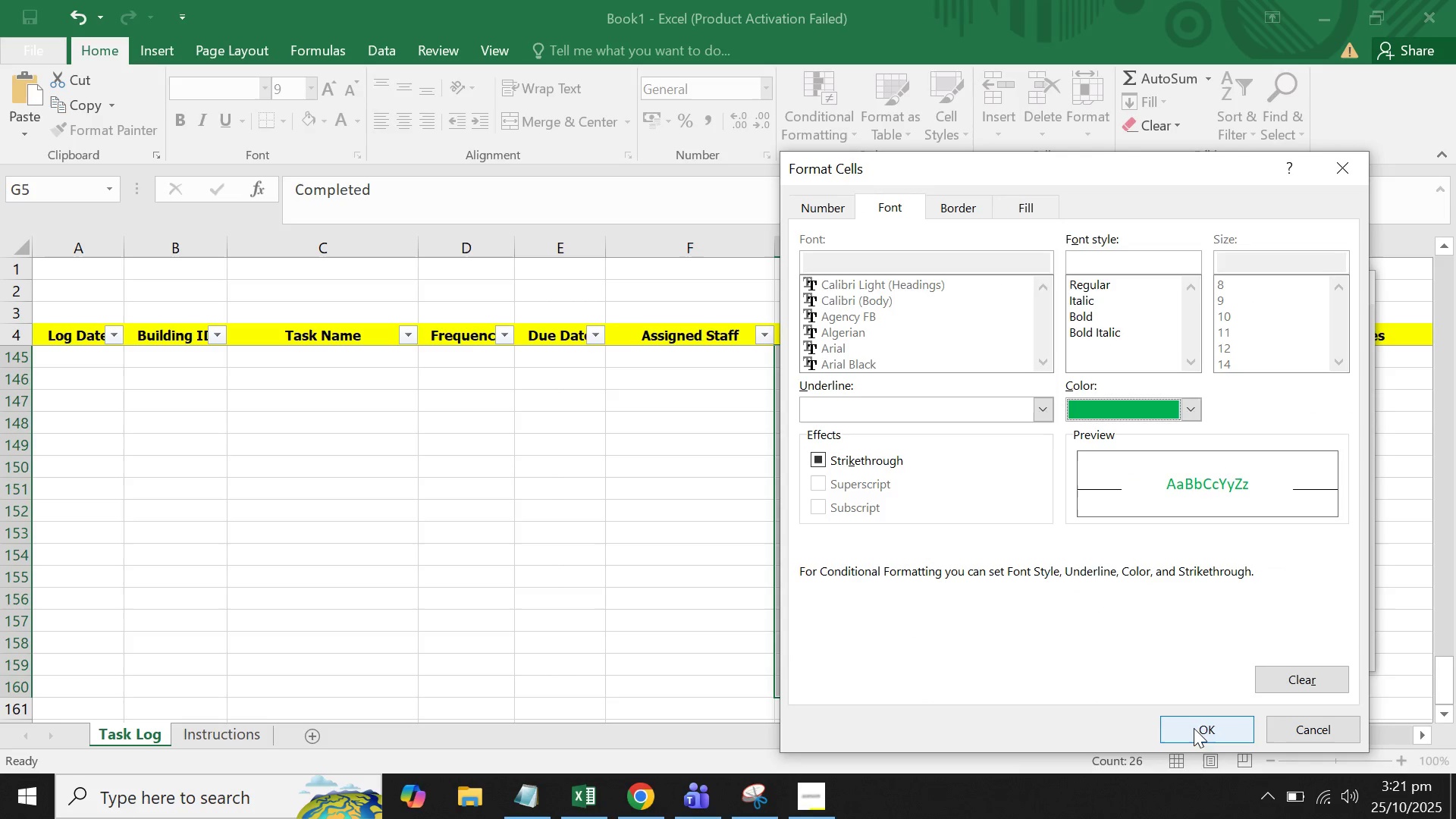 
left_click([1194, 730])
 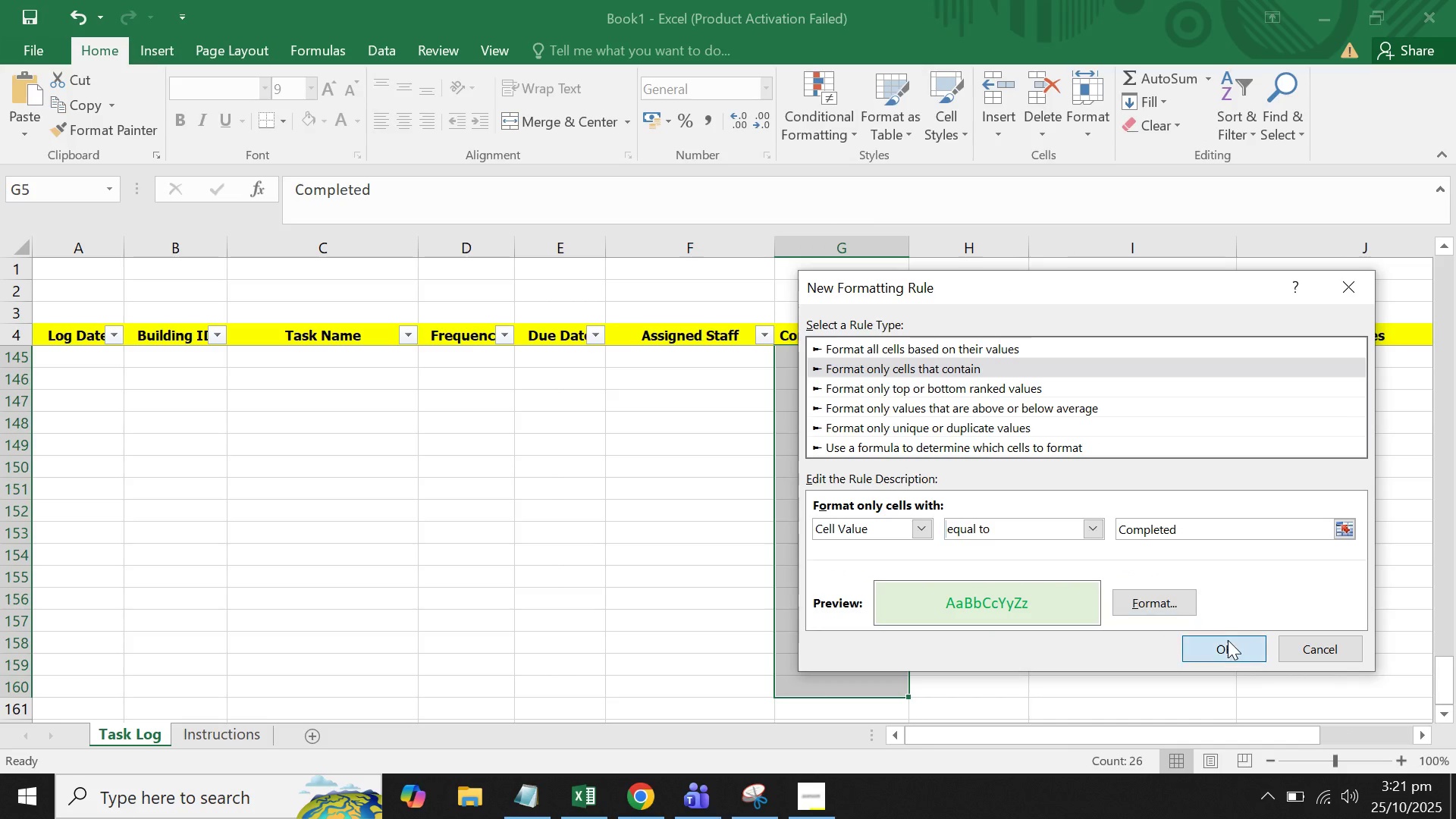 
left_click([1228, 640])
 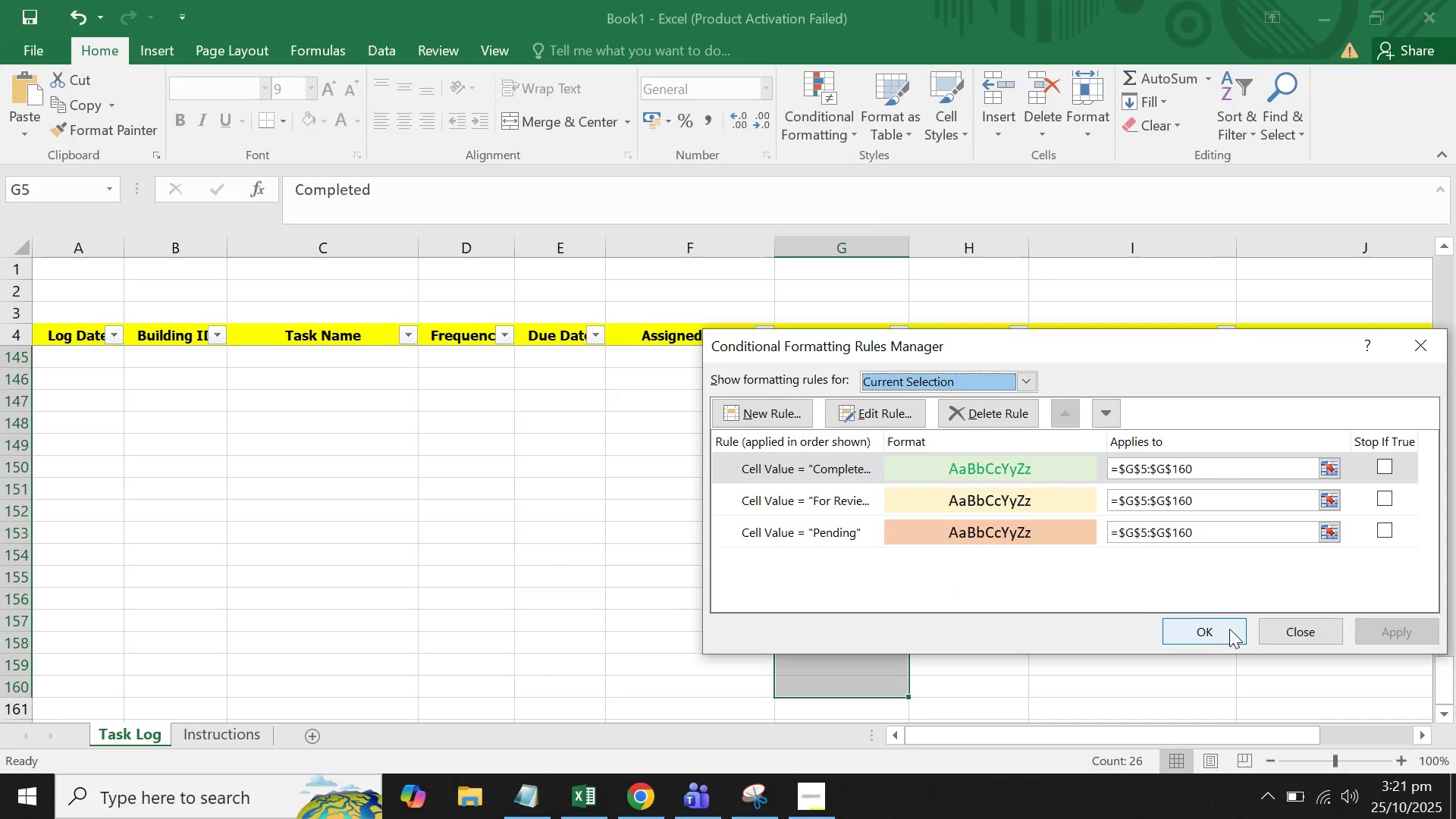 
double_click([1218, 629])
 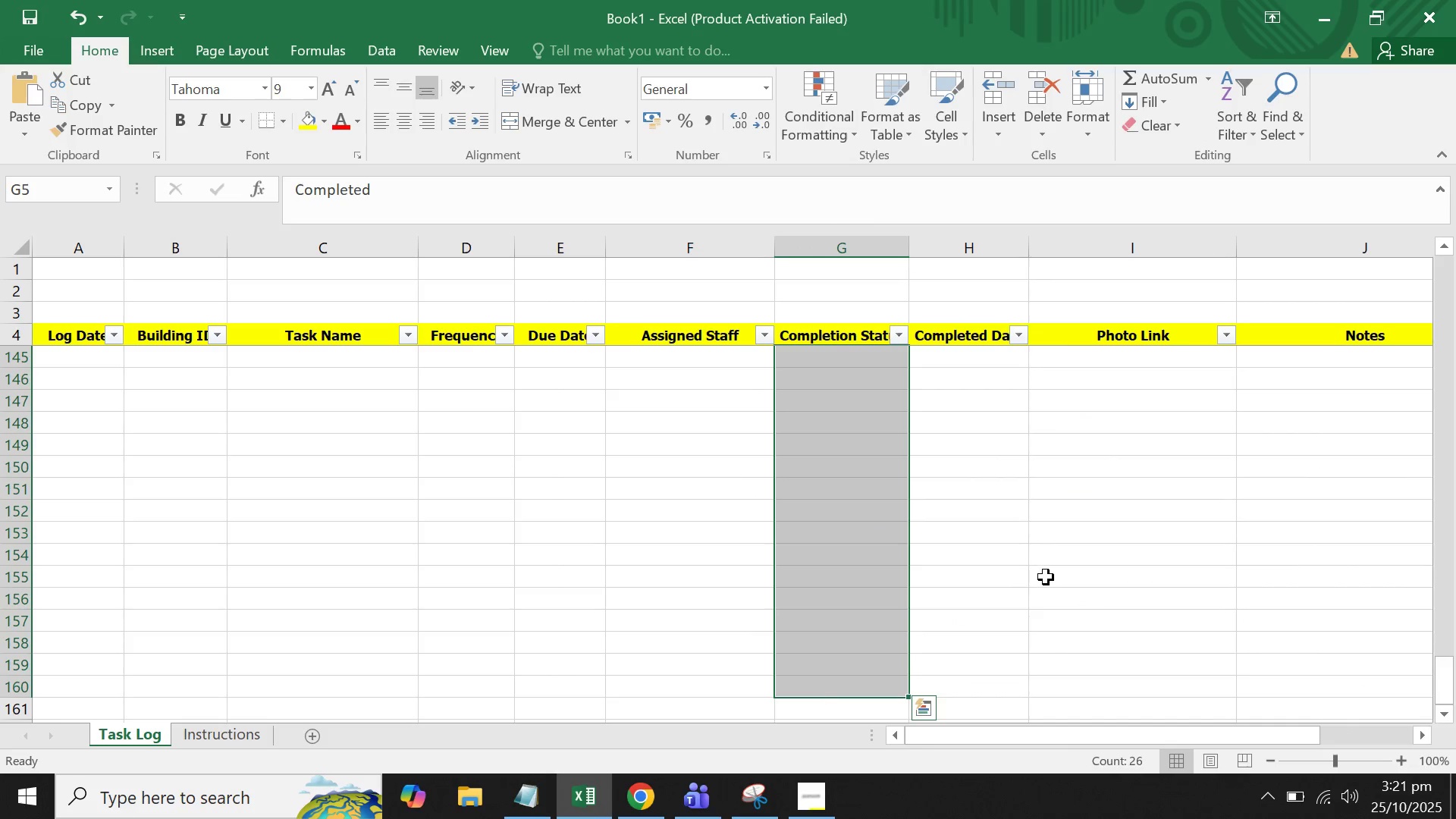 
left_click([1046, 577])
 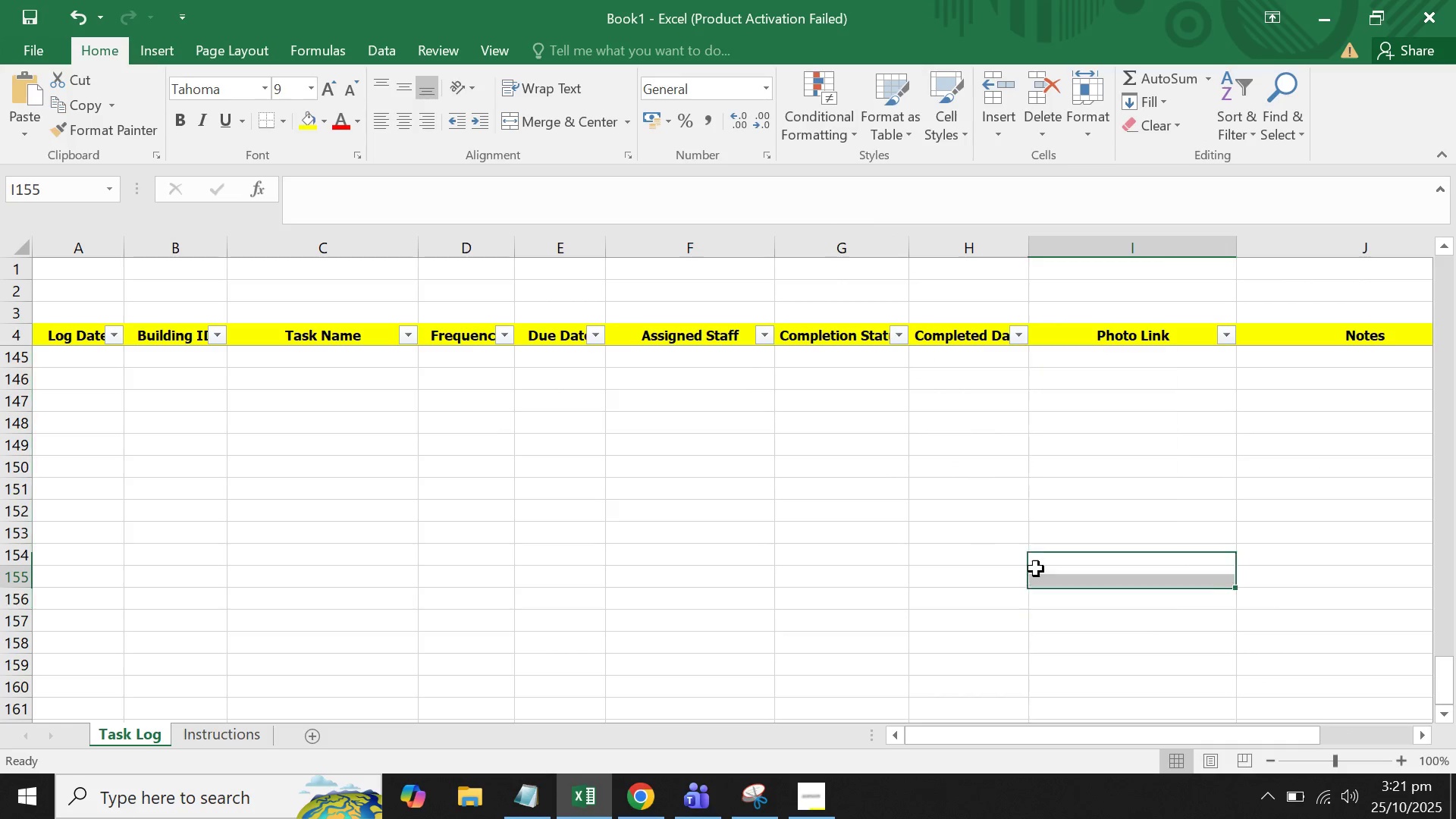 
scroll: coordinate [1054, 530], scroll_direction: up, amount: 60.0
 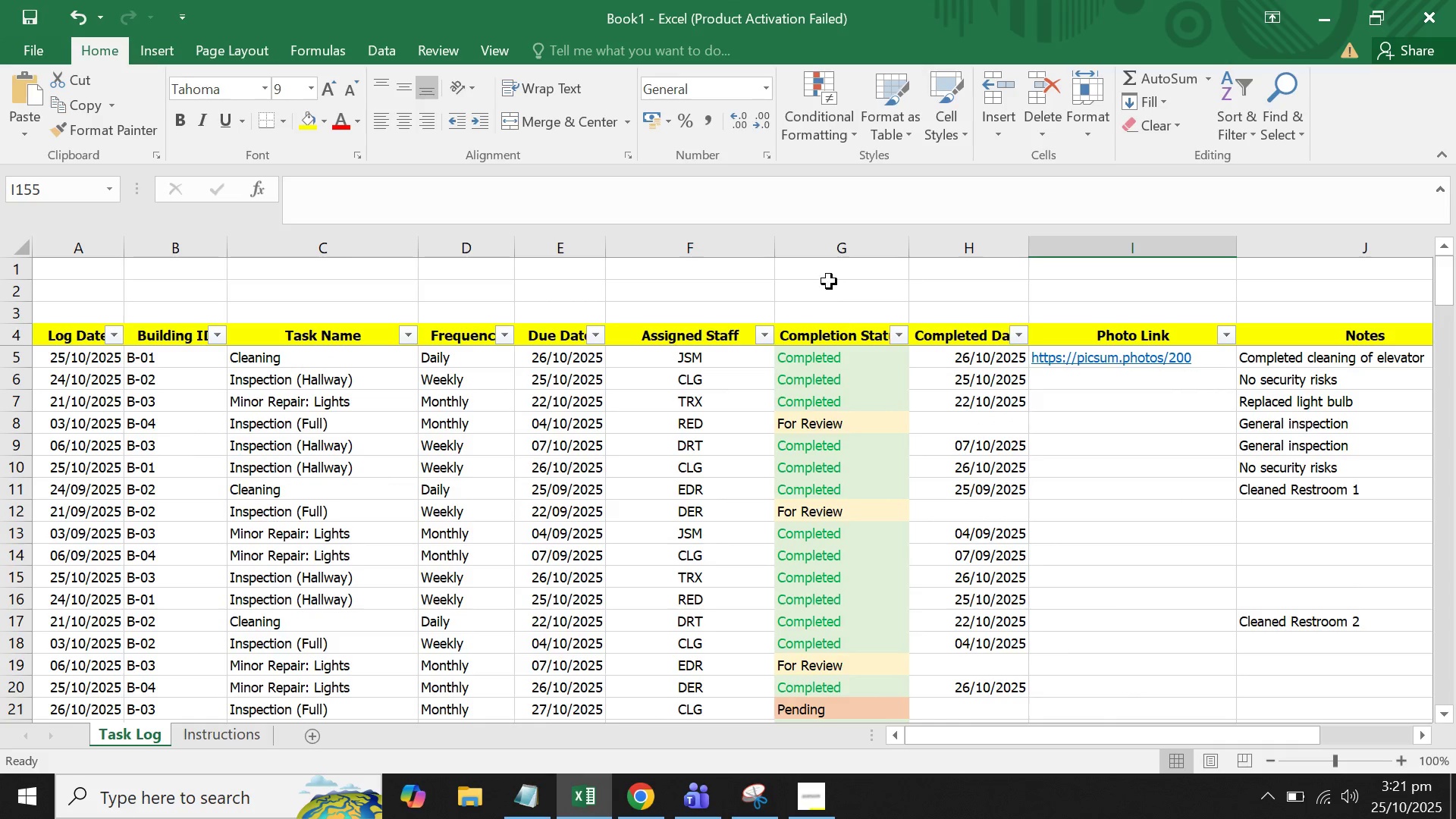 
left_click([836, 243])
 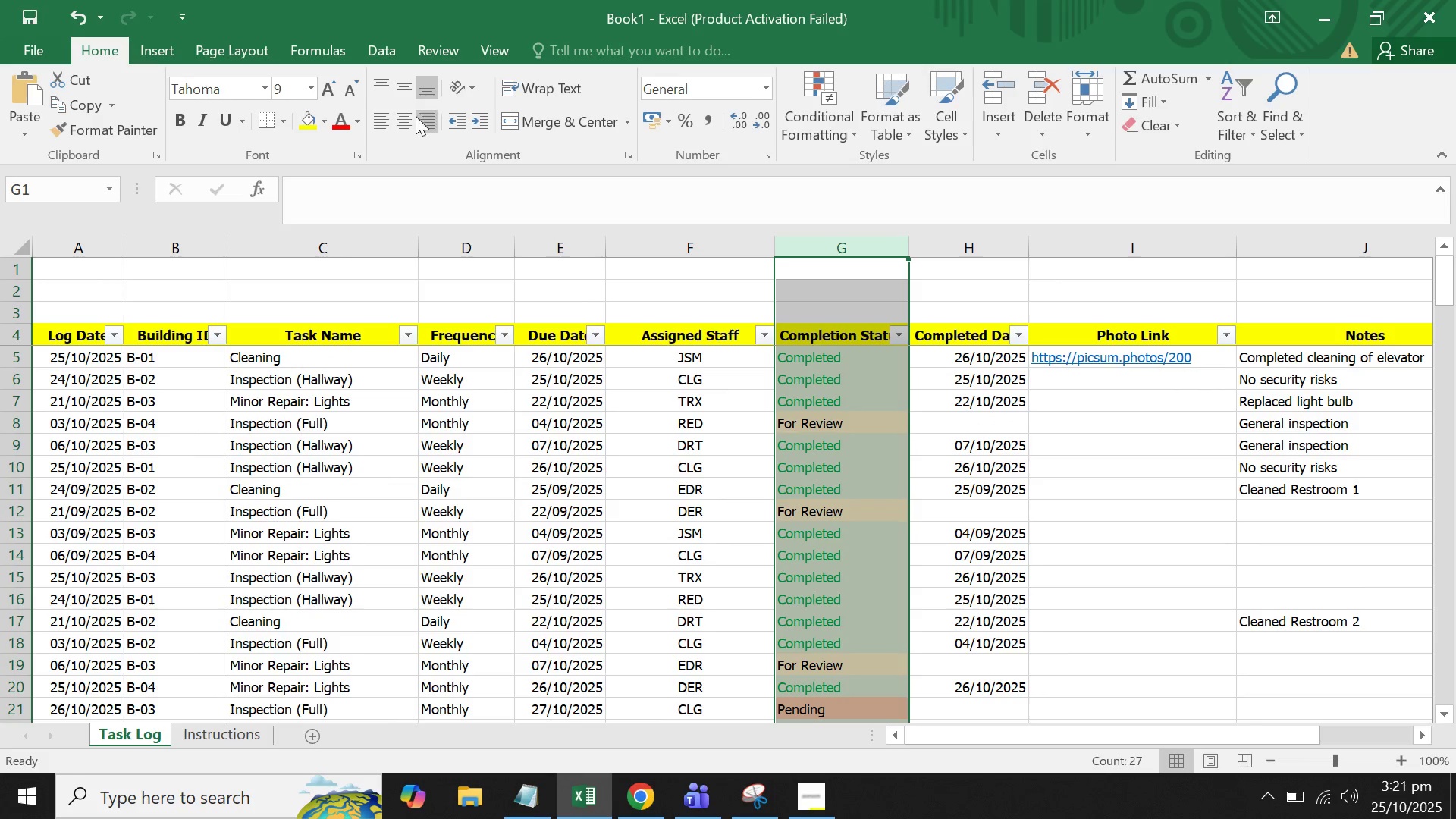 
left_click([408, 123])
 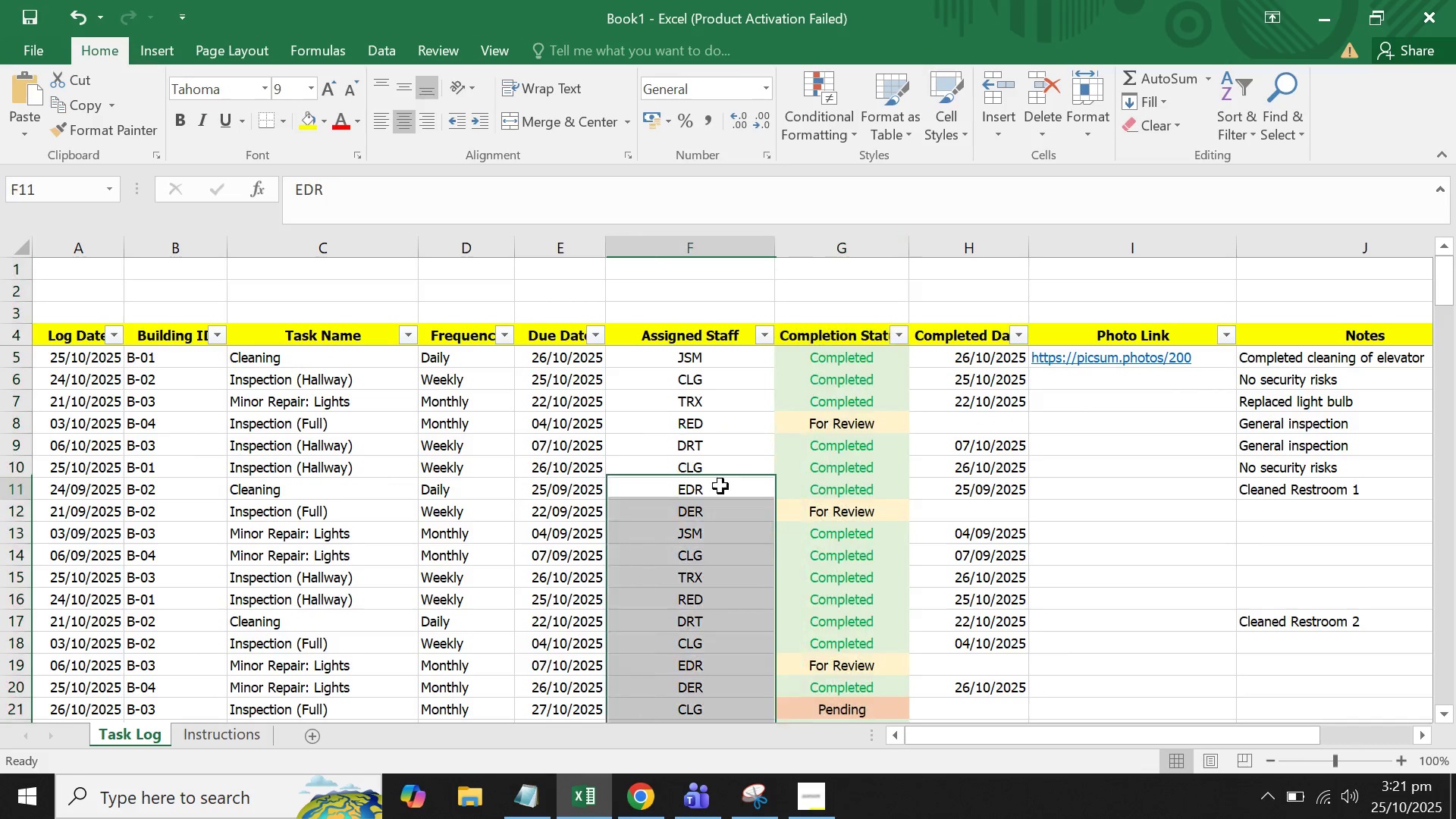 
scroll: coordinate [833, 481], scroll_direction: down, amount: 3.0
 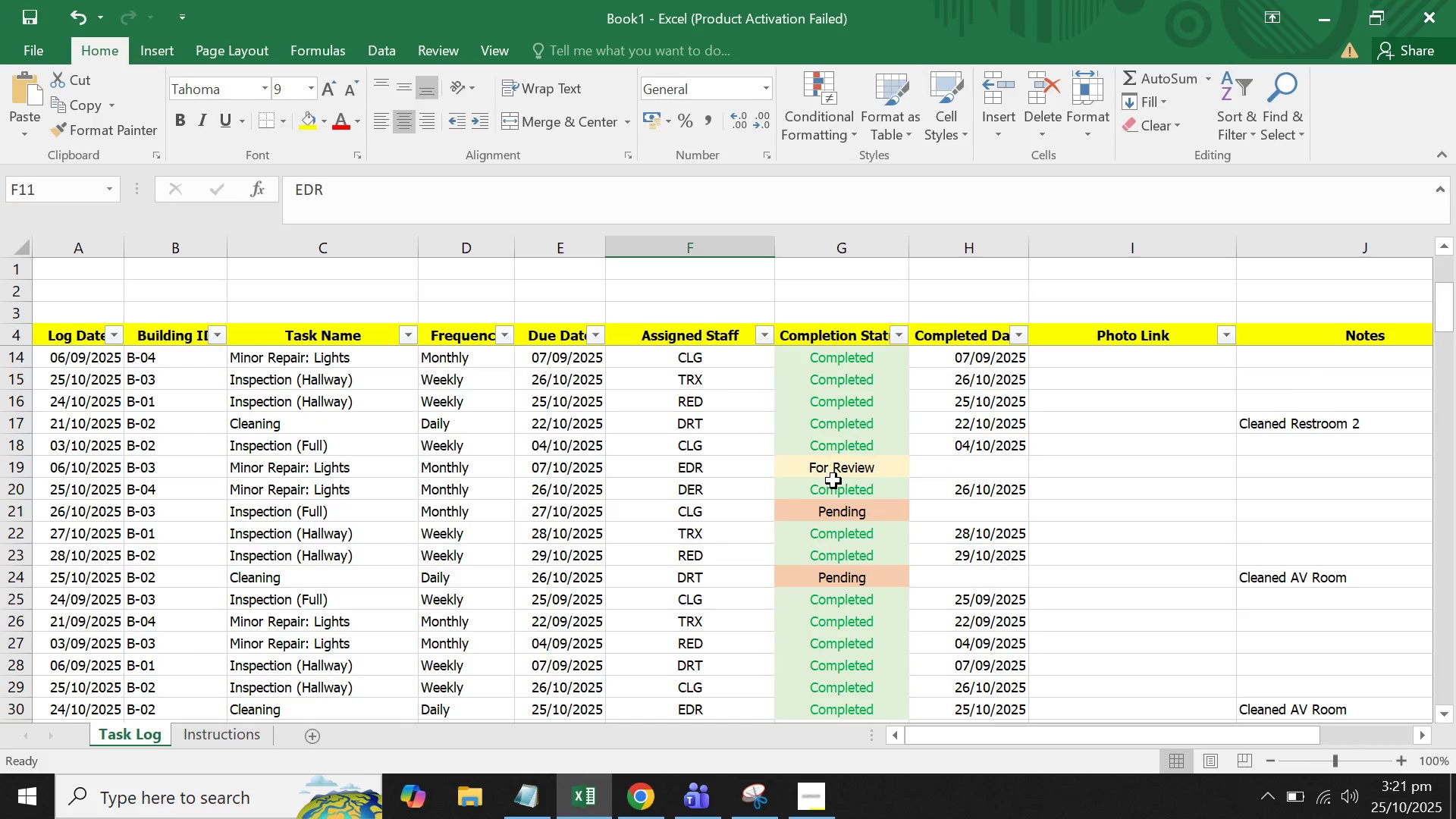 
scroll: coordinate [1013, 498], scroll_direction: up, amount: 7.0
 